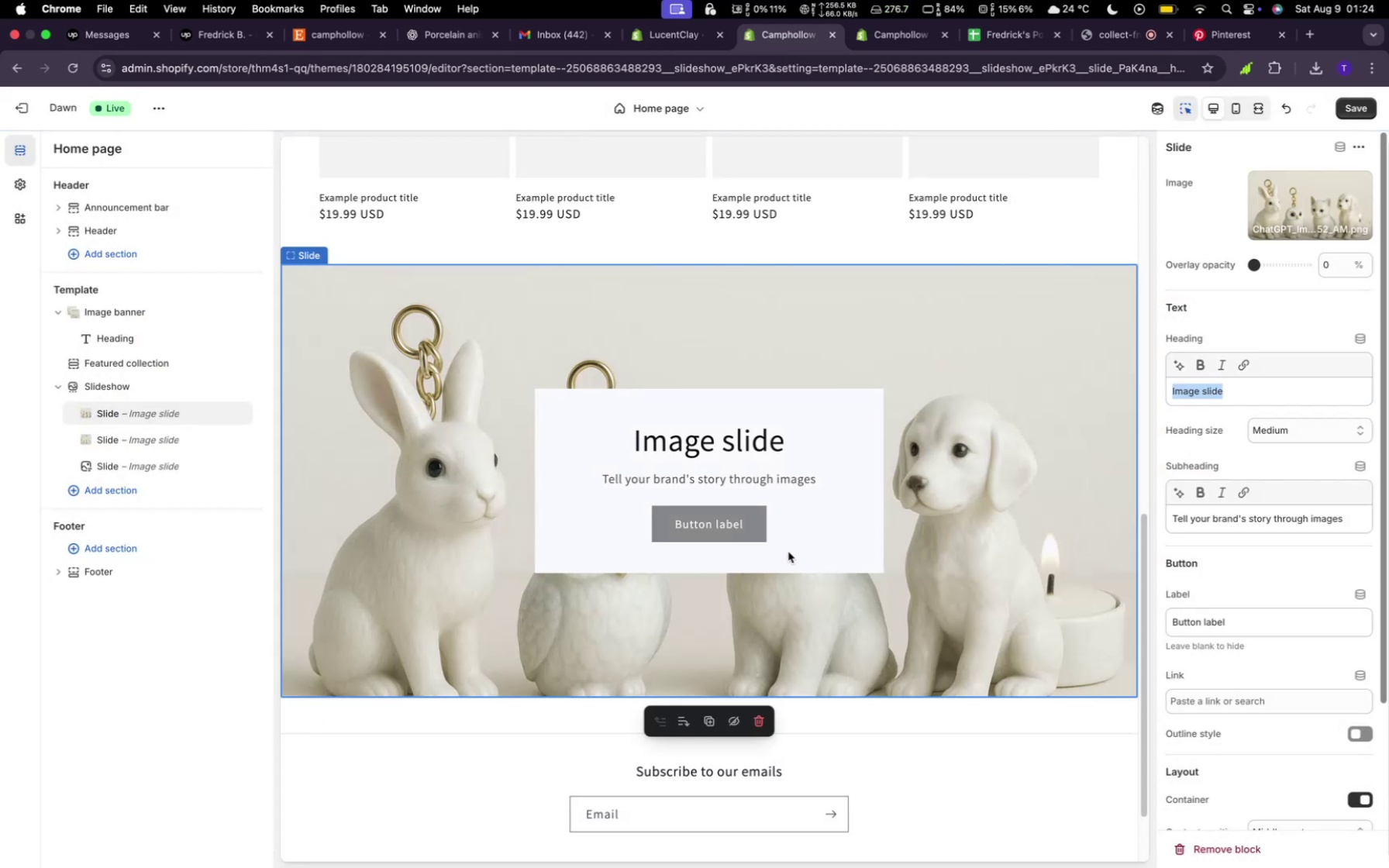 
left_click_drag(start_coordinate=[786, 552], to_coordinate=[760, 556])
 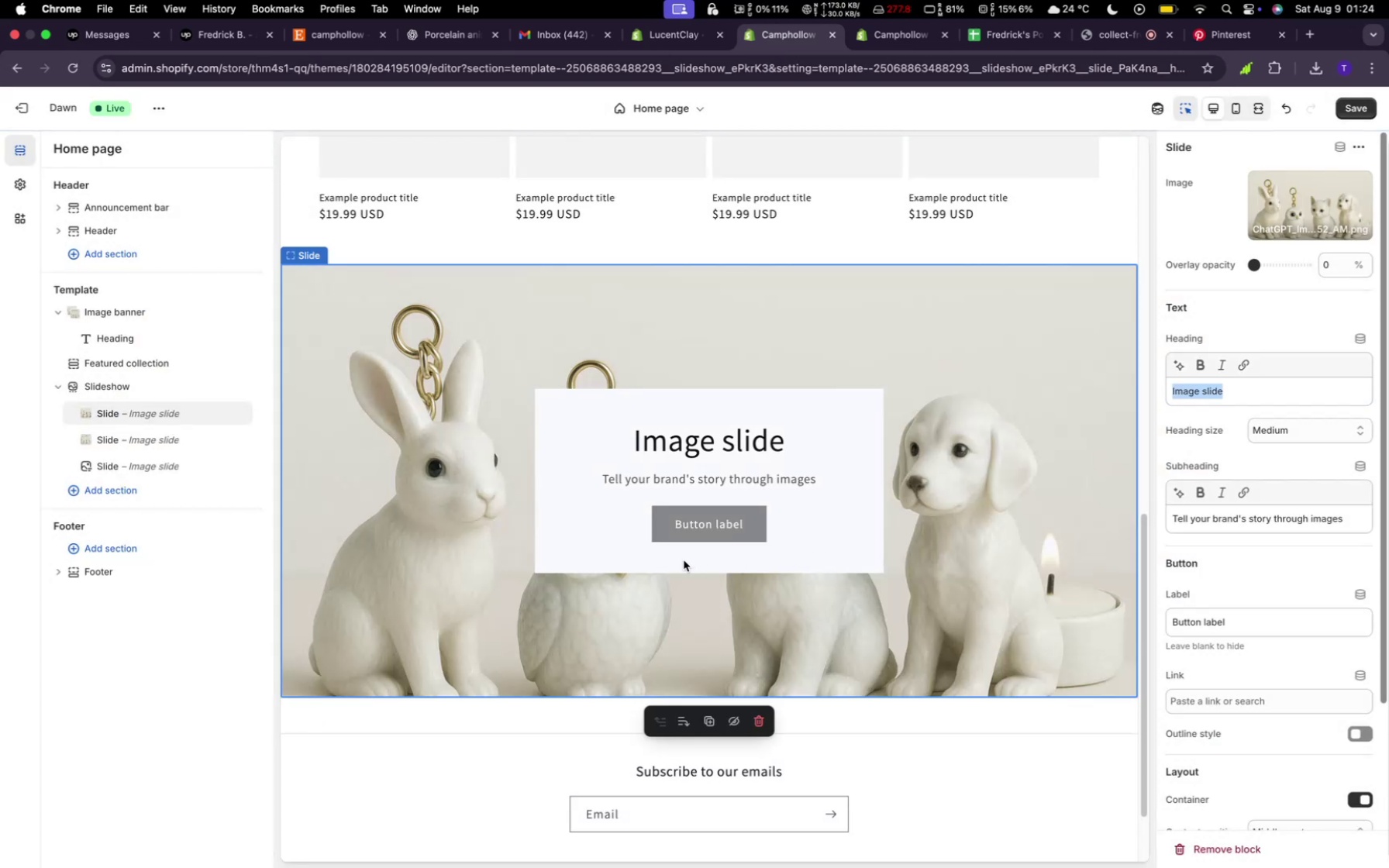 
left_click([684, 560])
 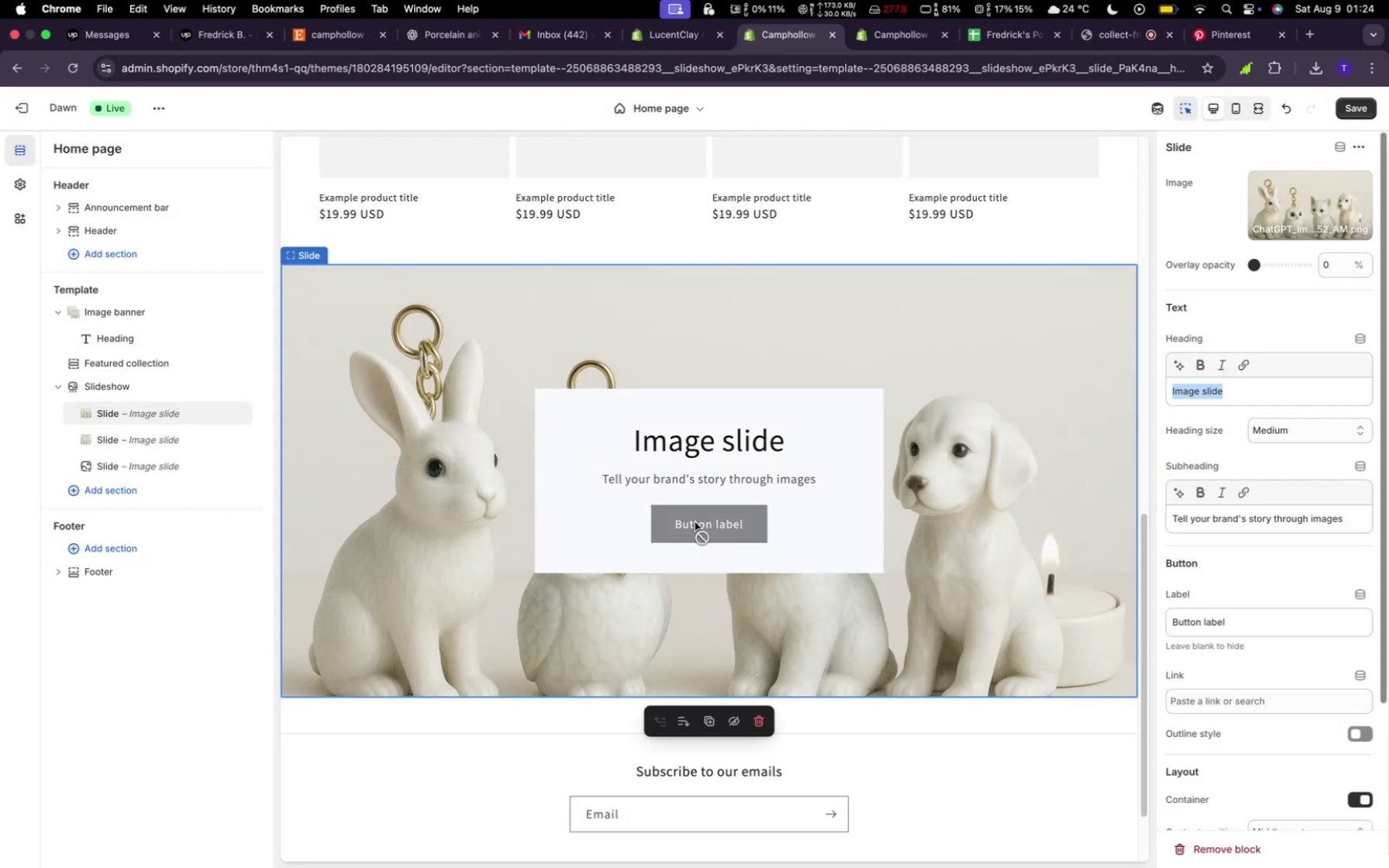 
left_click([697, 518])
 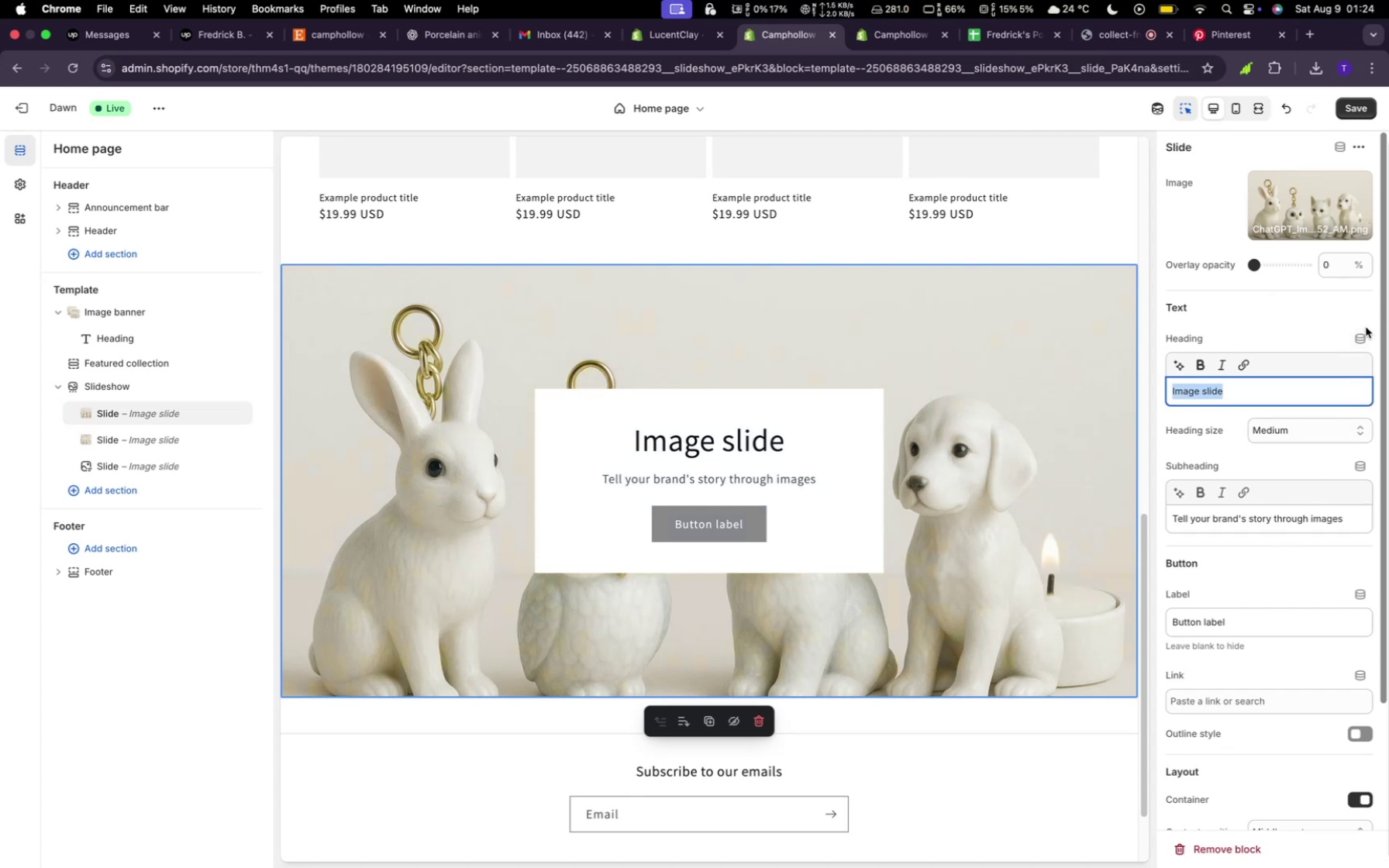 
wait(11.8)
 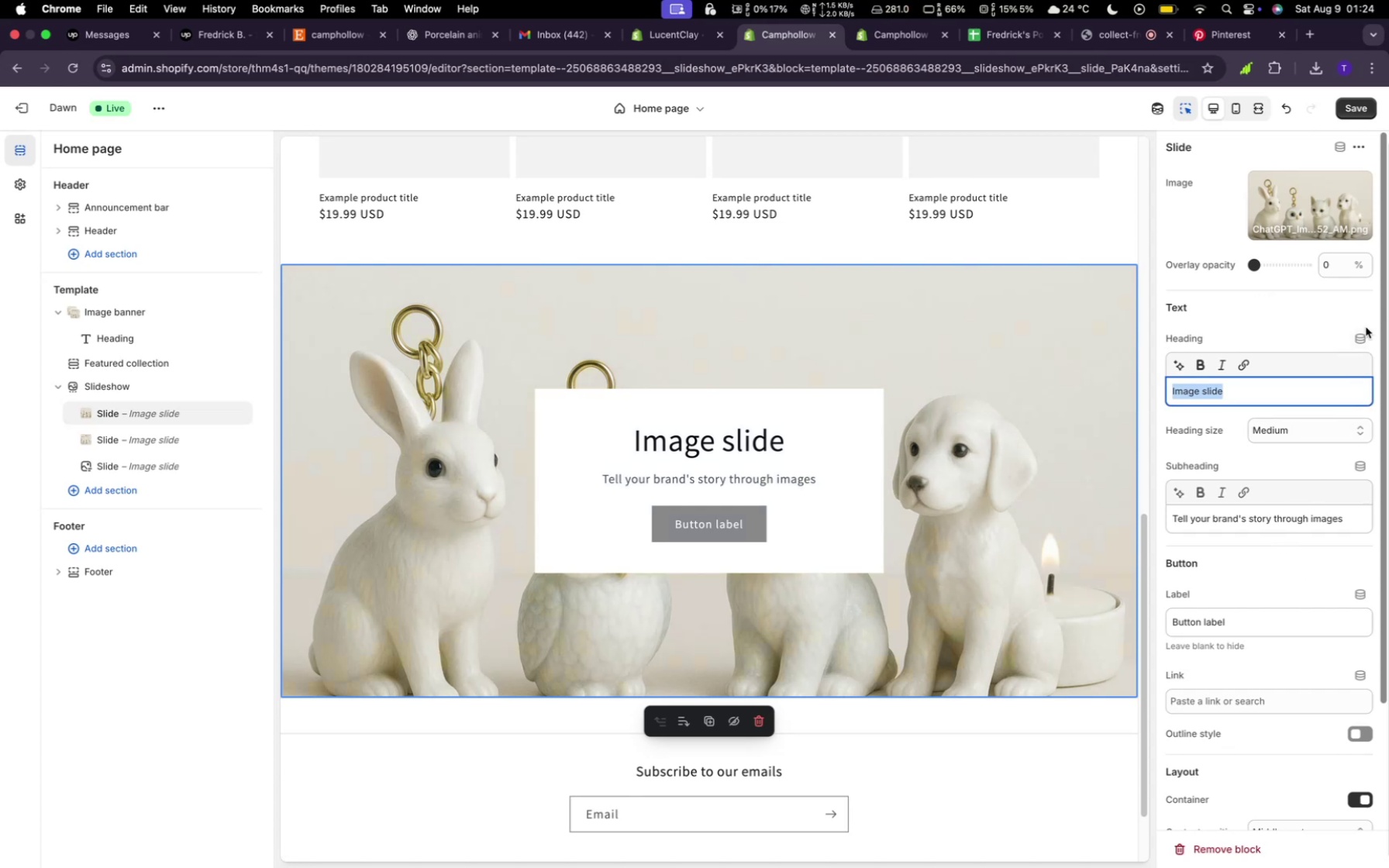 
mouse_move([1340, 331])
 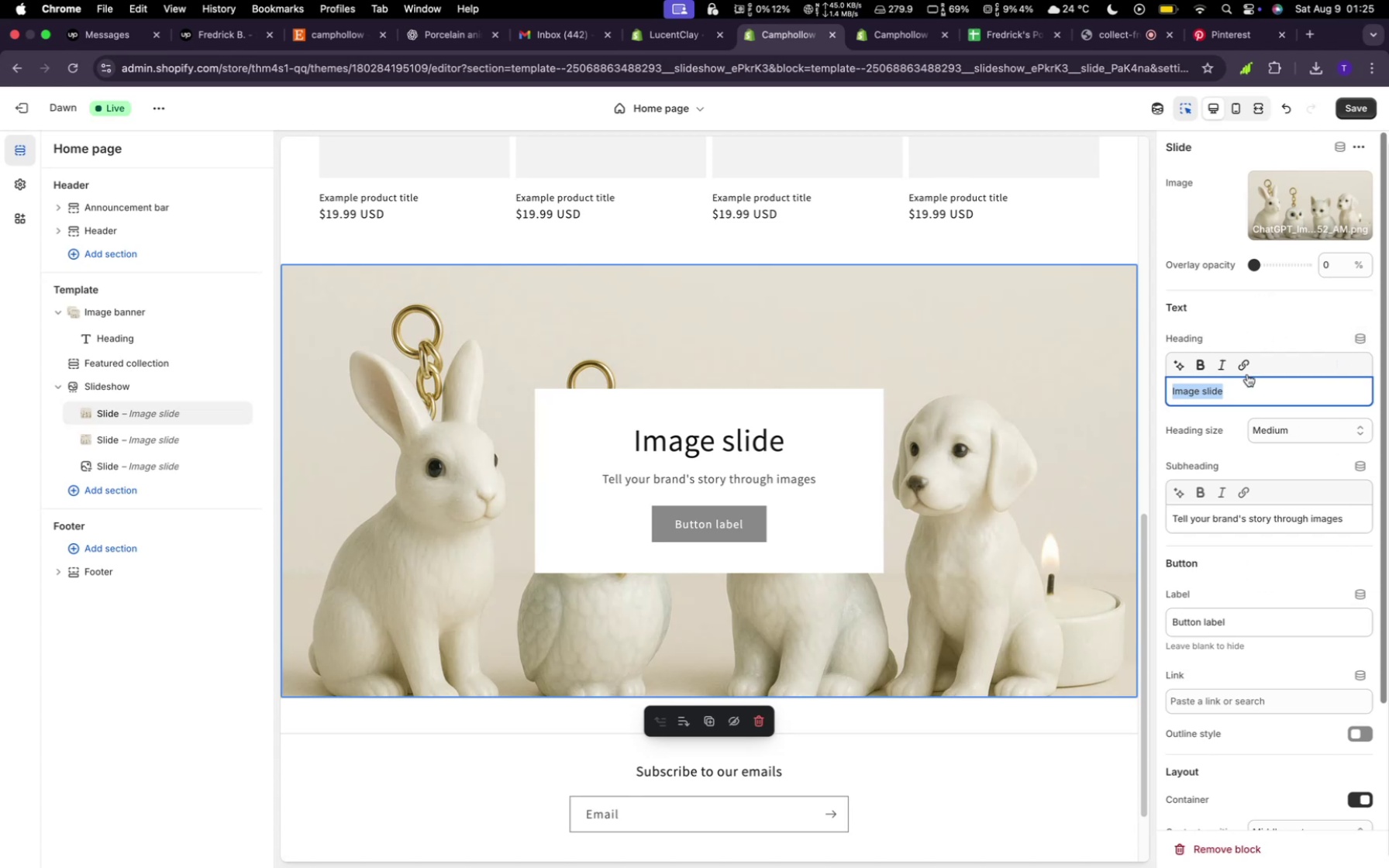 
scroll: coordinate [1282, 384], scroll_direction: up, amount: 1.0
 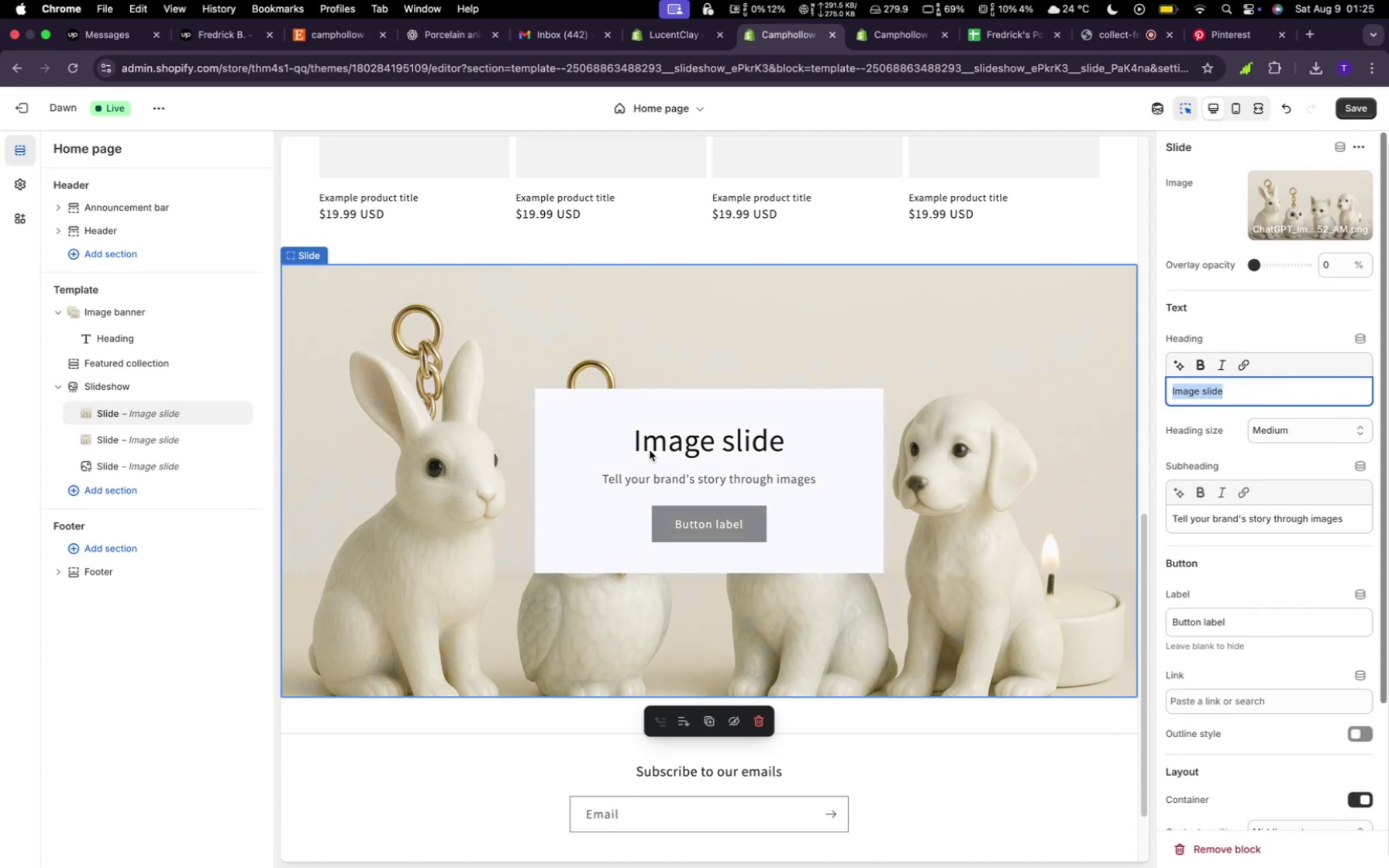 
left_click([650, 450])
 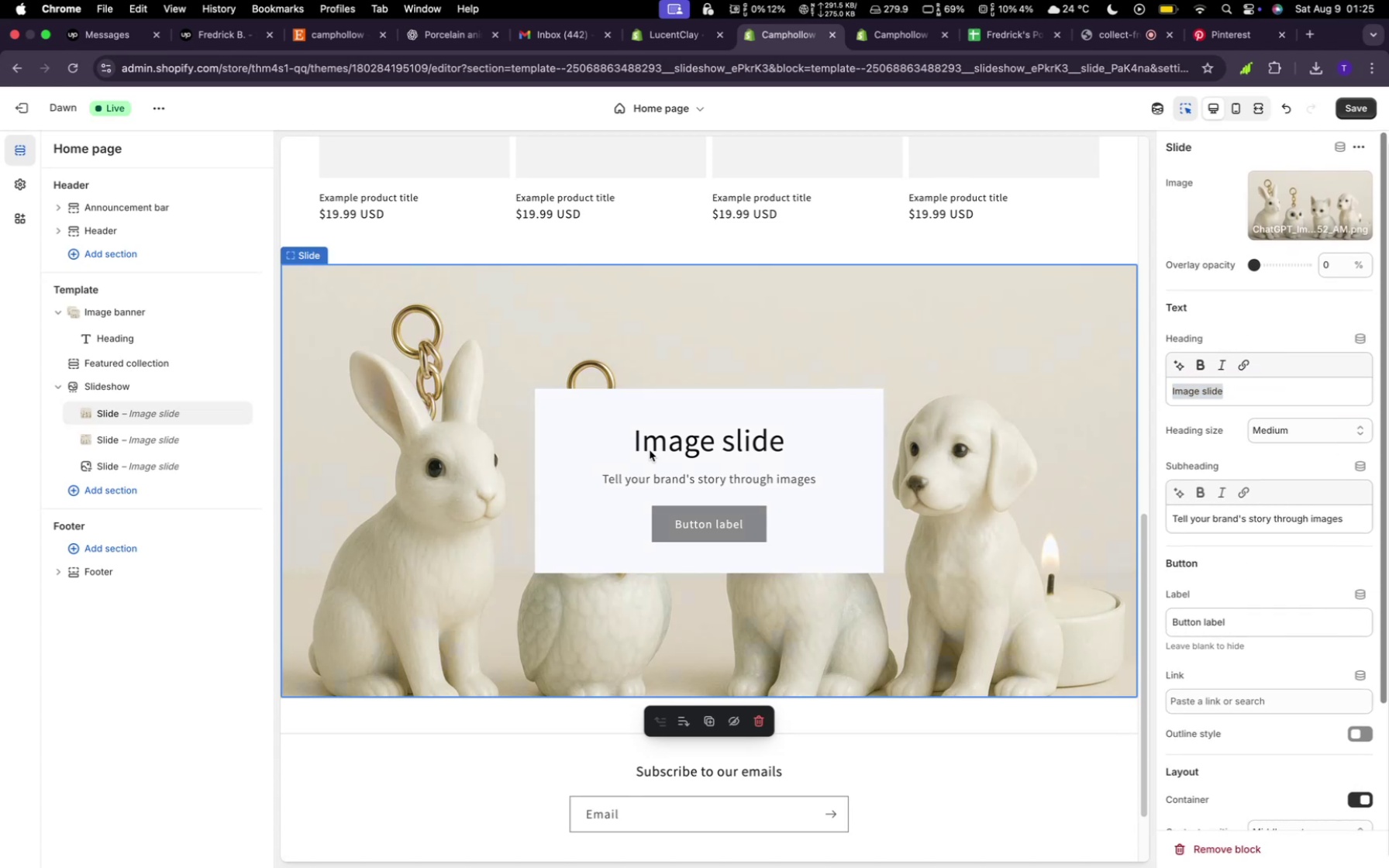 
left_click_drag(start_coordinate=[650, 450], to_coordinate=[648, 457])
 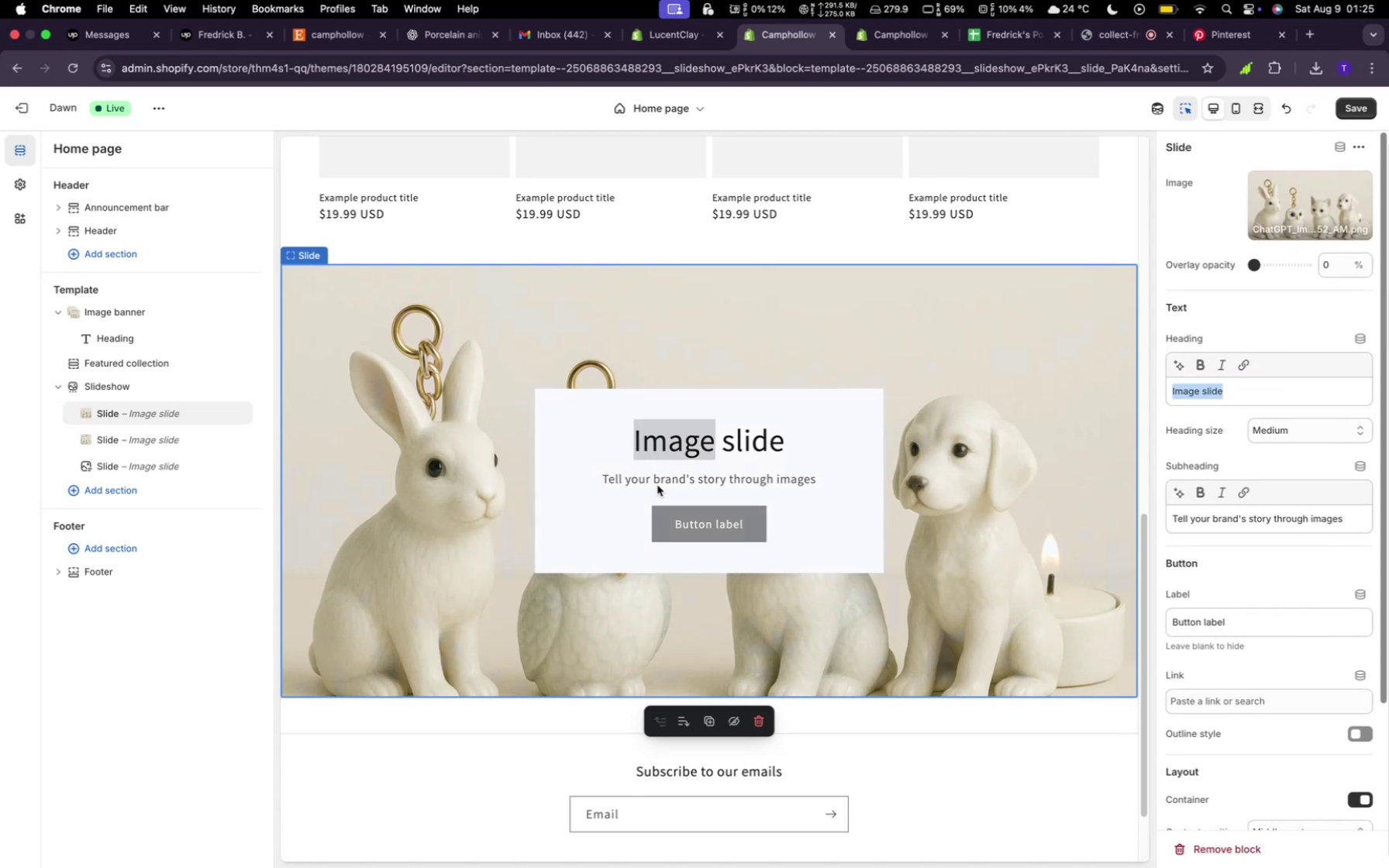 
left_click([657, 485])
 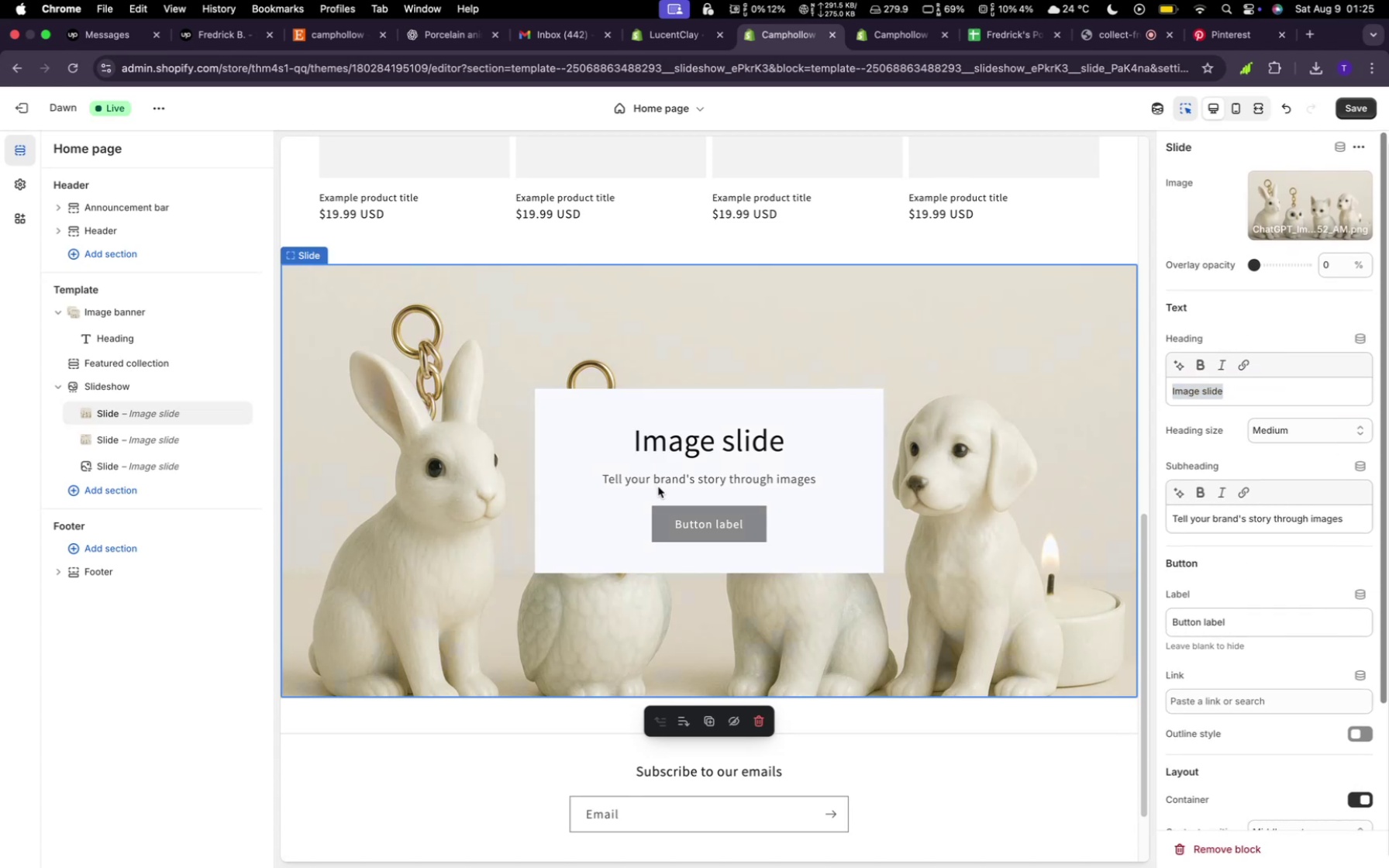 
left_click_drag(start_coordinate=[665, 495], to_coordinate=[697, 529])
 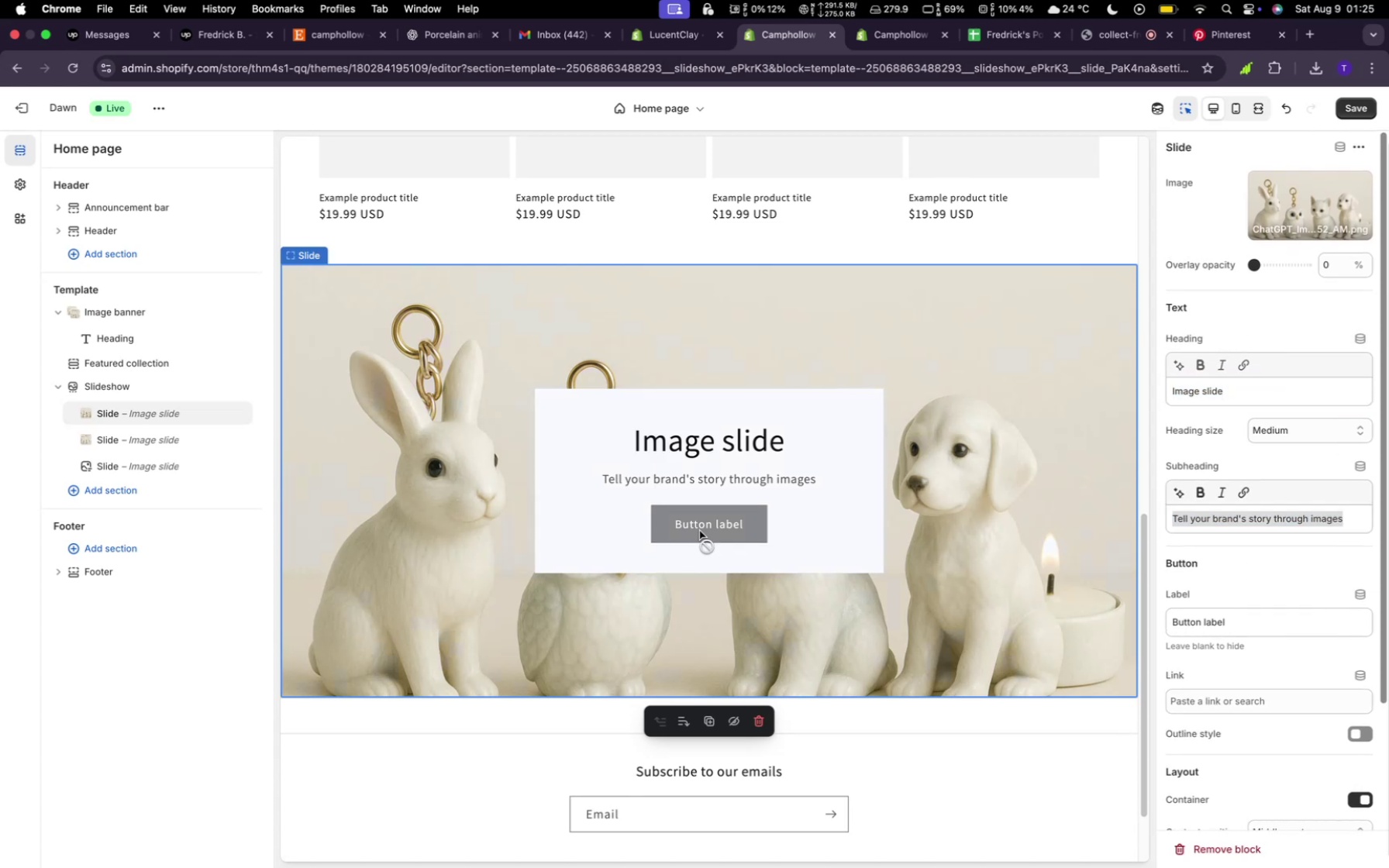 
left_click_drag(start_coordinate=[704, 533], to_coordinate=[753, 556])
 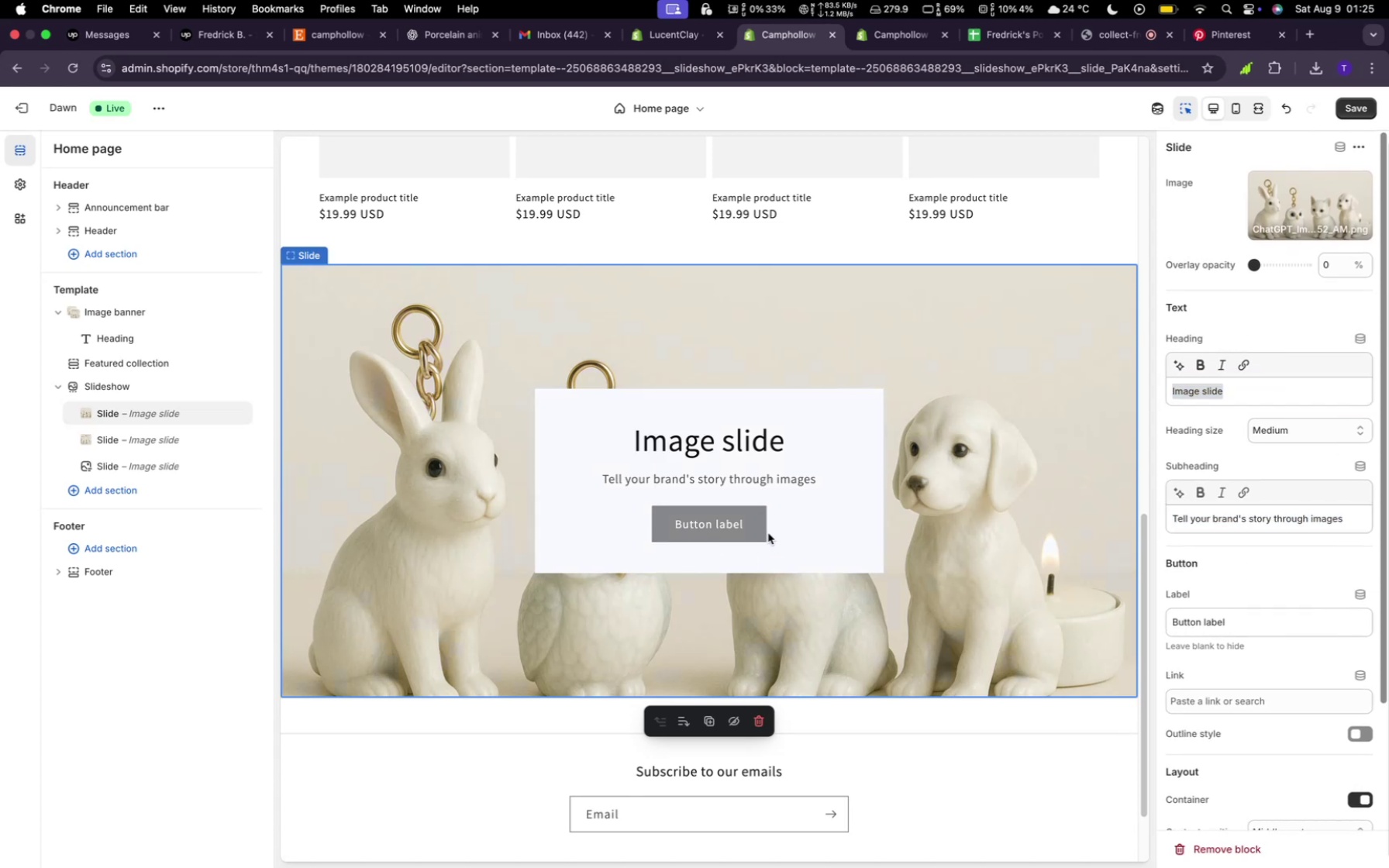 
double_click([768, 533])
 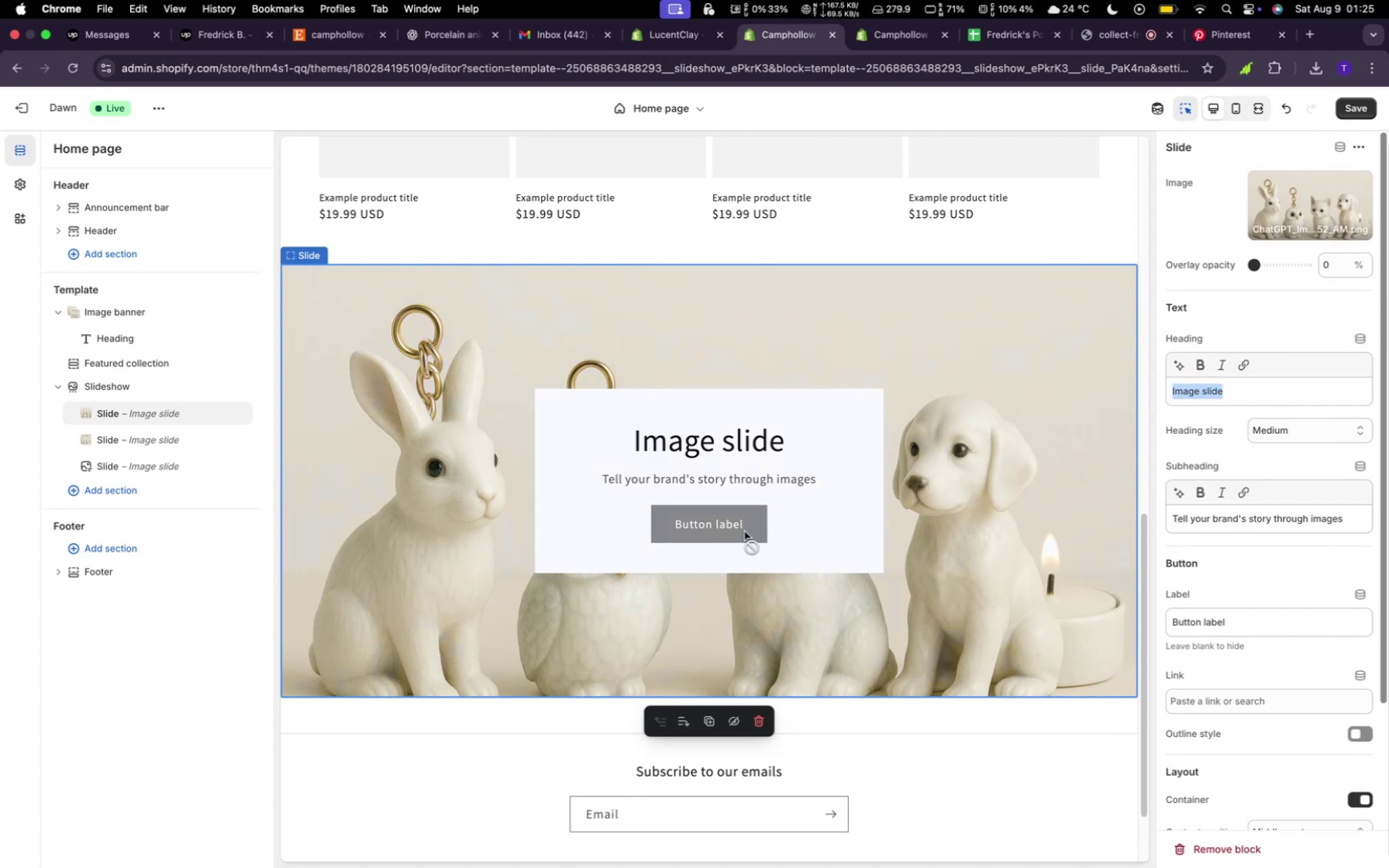 
left_click([716, 531])
 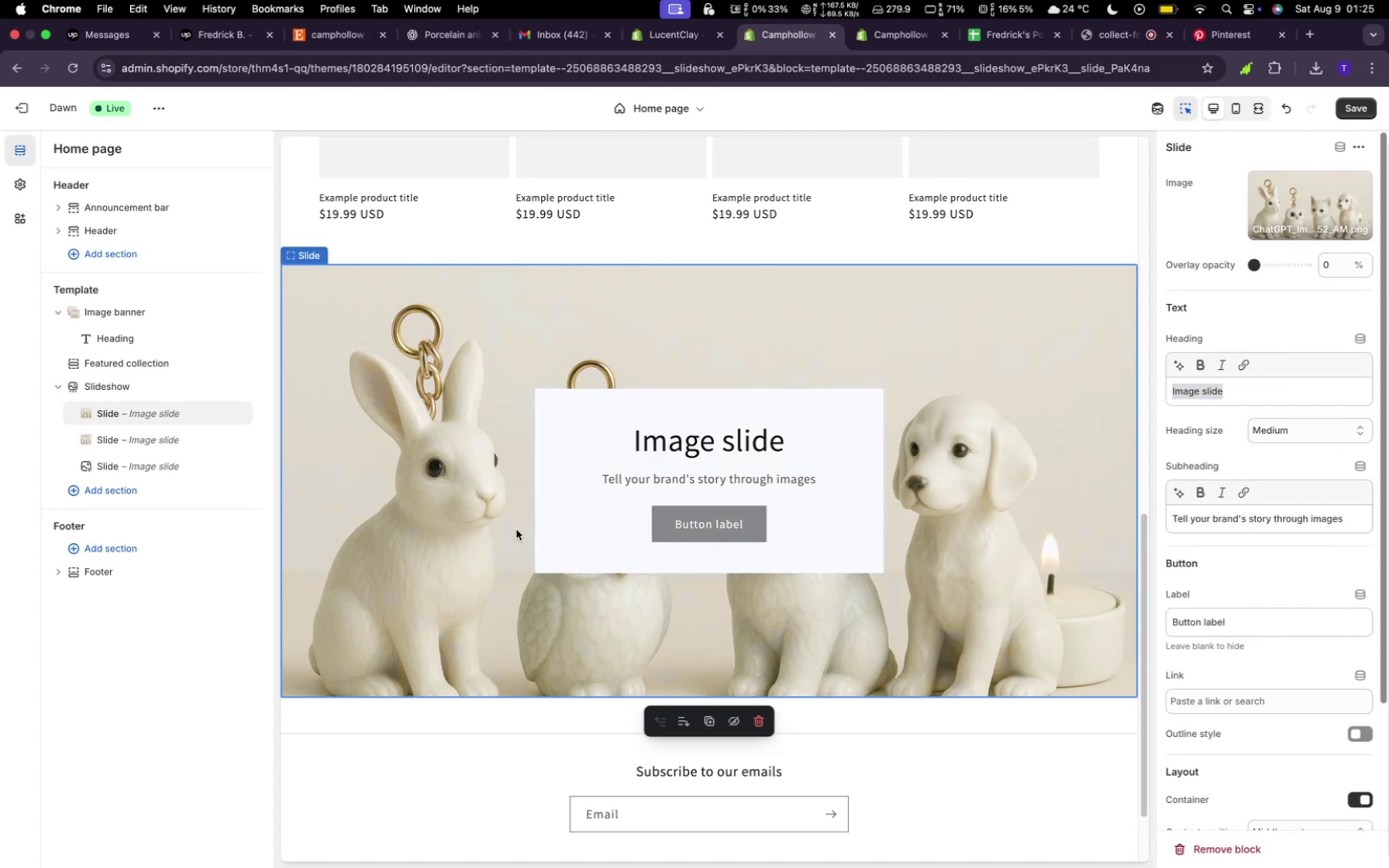 
left_click([517, 529])
 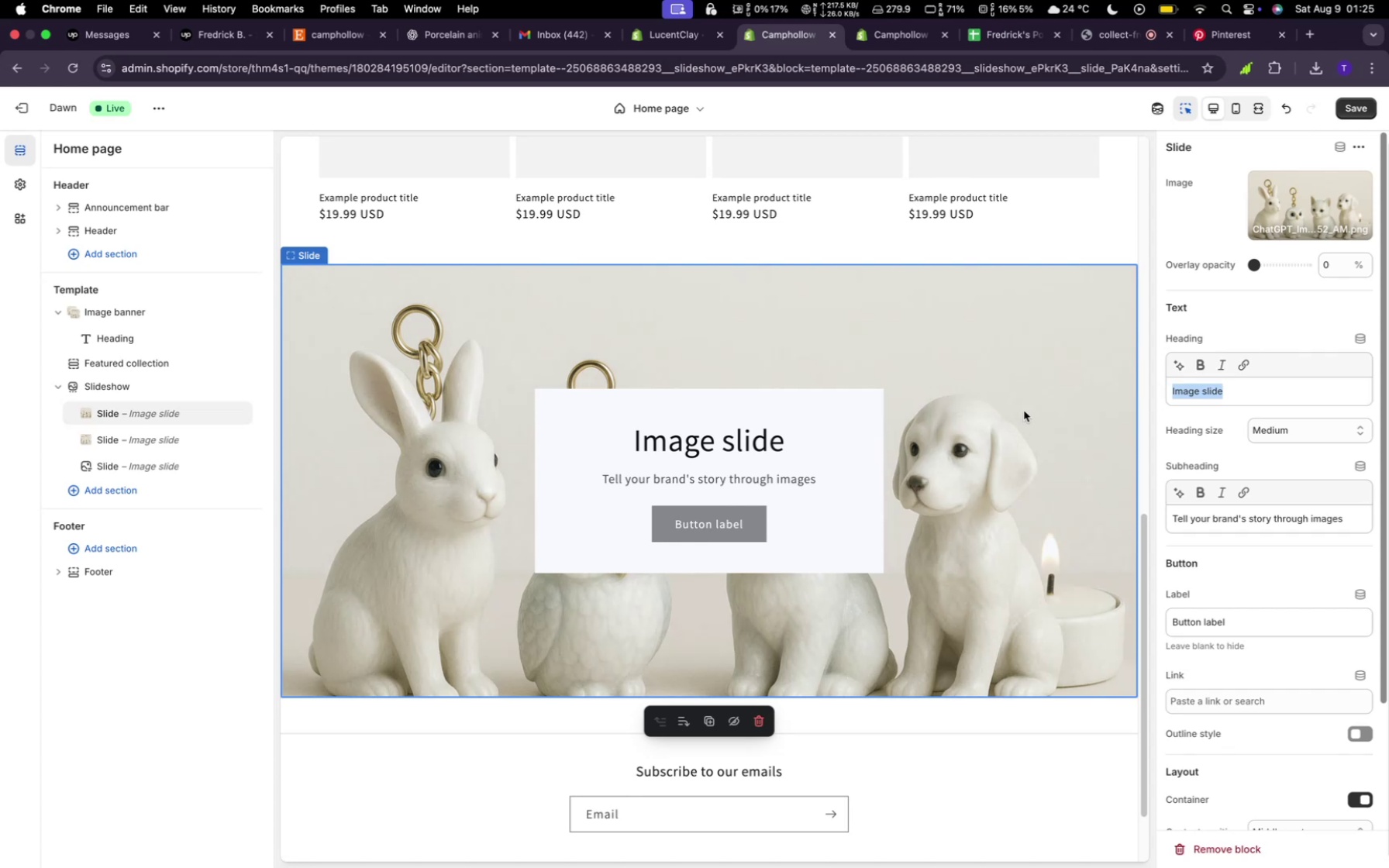 
scroll: coordinate [960, 374], scroll_direction: up, amount: 20.0
 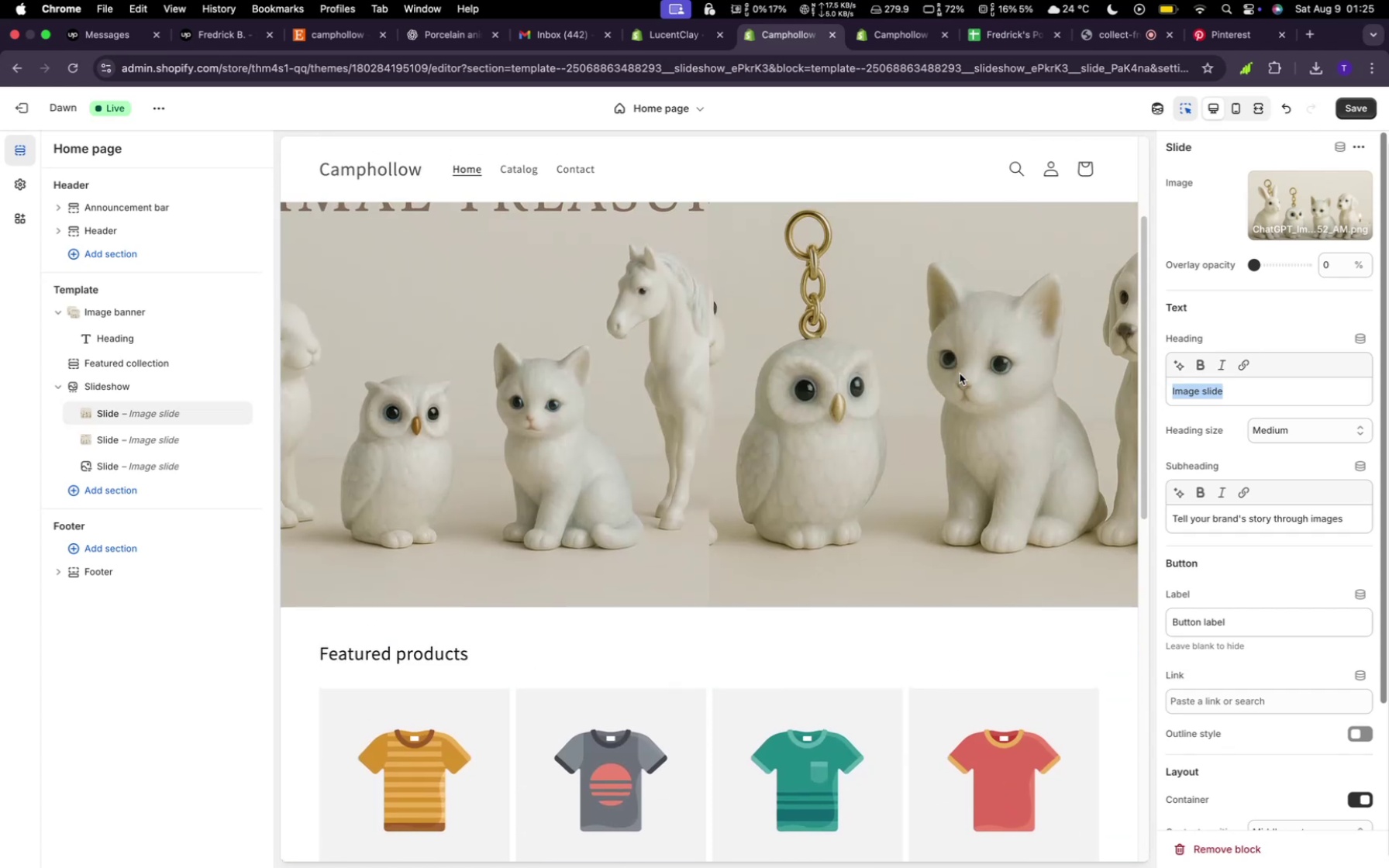 
scroll: coordinate [960, 374], scroll_direction: down, amount: 4.0
 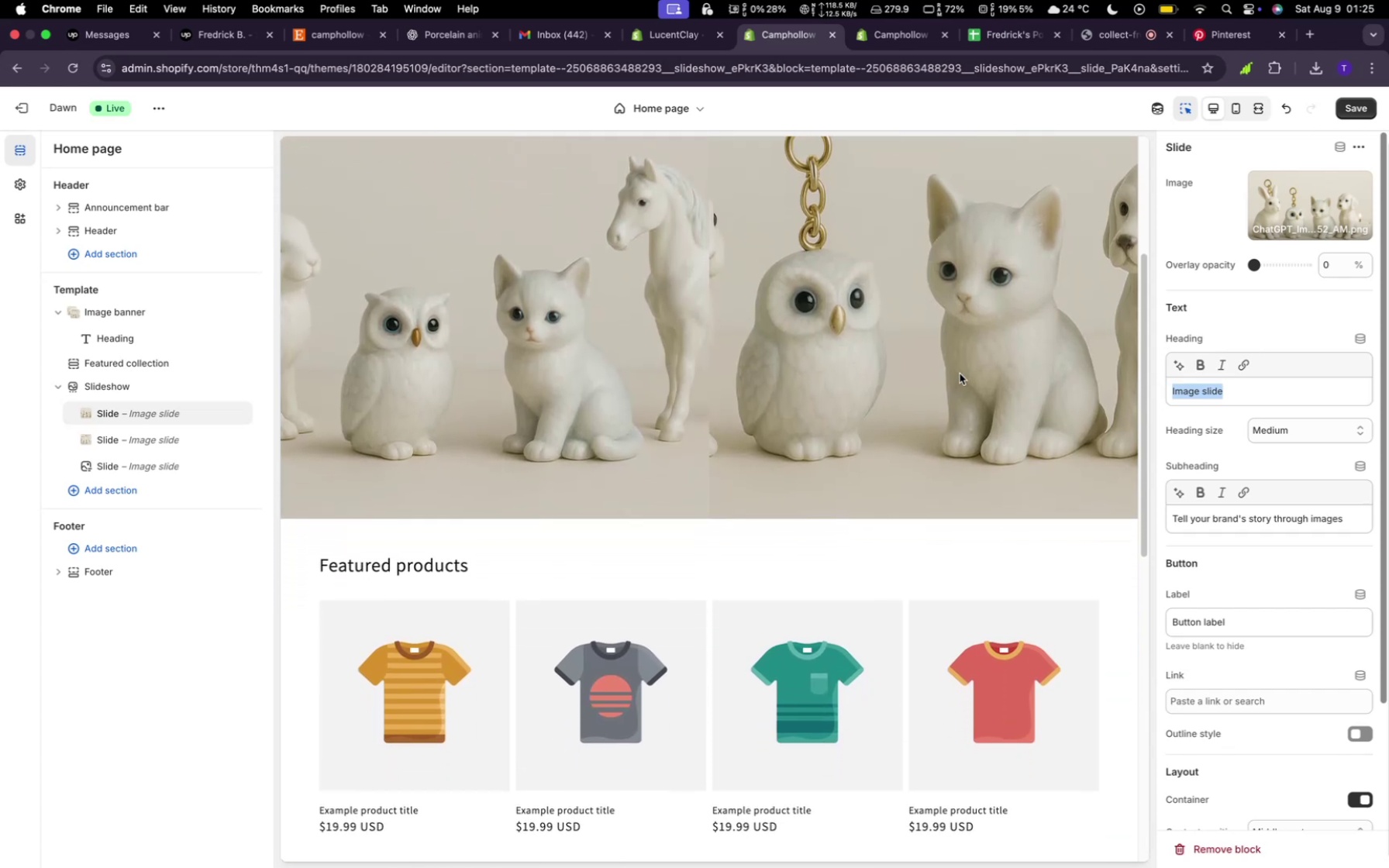 
scroll: coordinate [960, 374], scroll_direction: up, amount: 9.0
 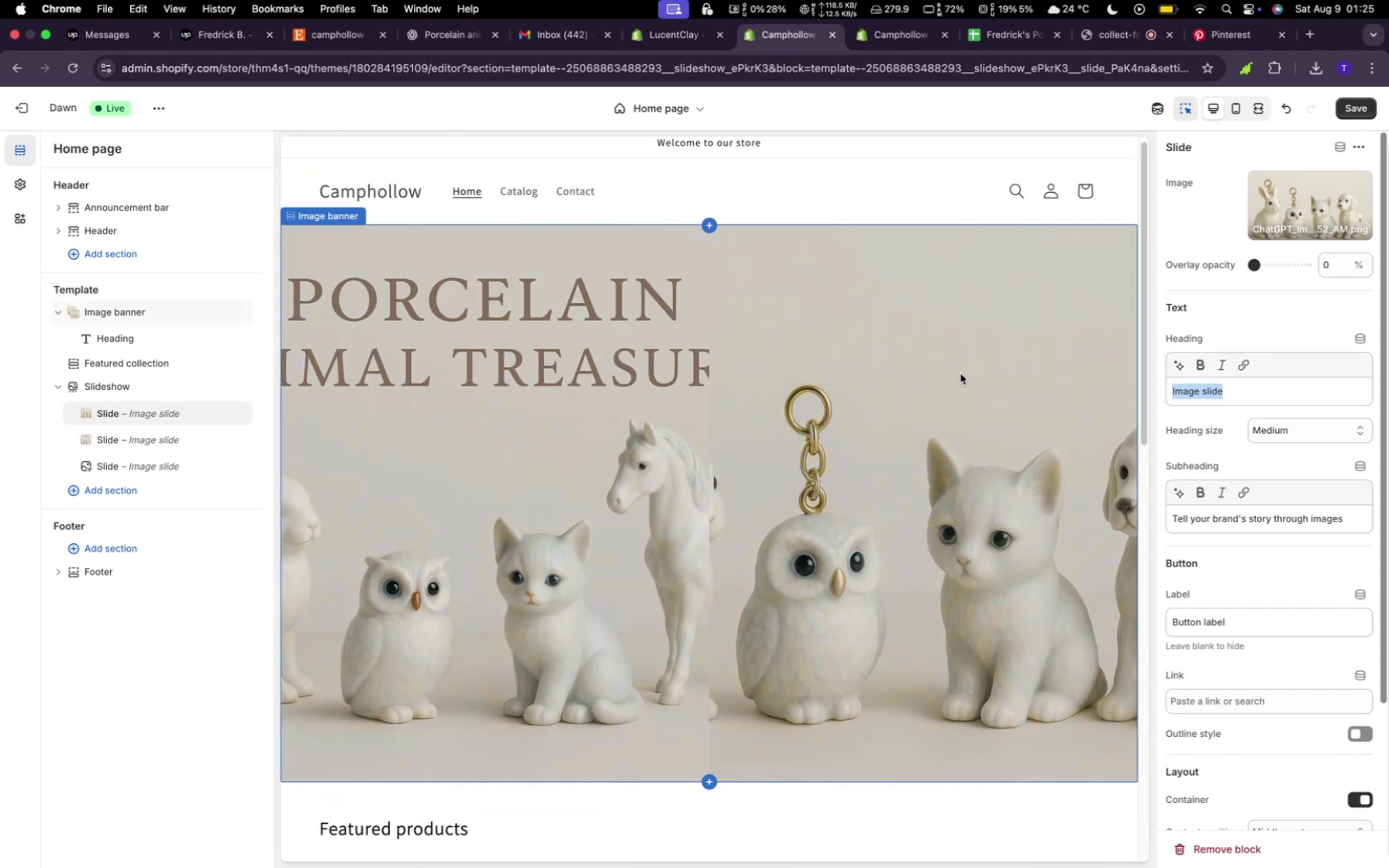 
left_click([960, 374])
 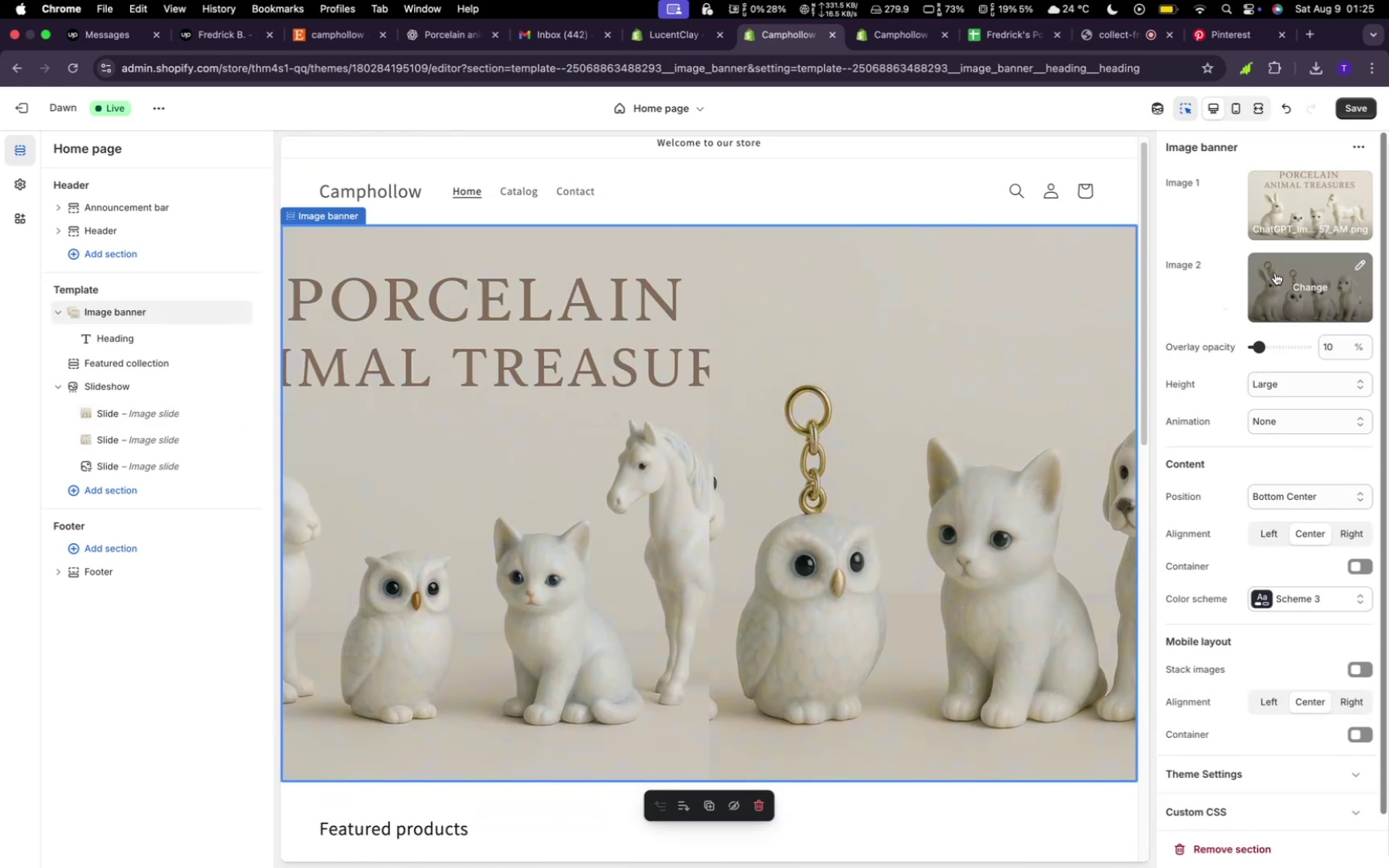 
left_click([1275, 273])
 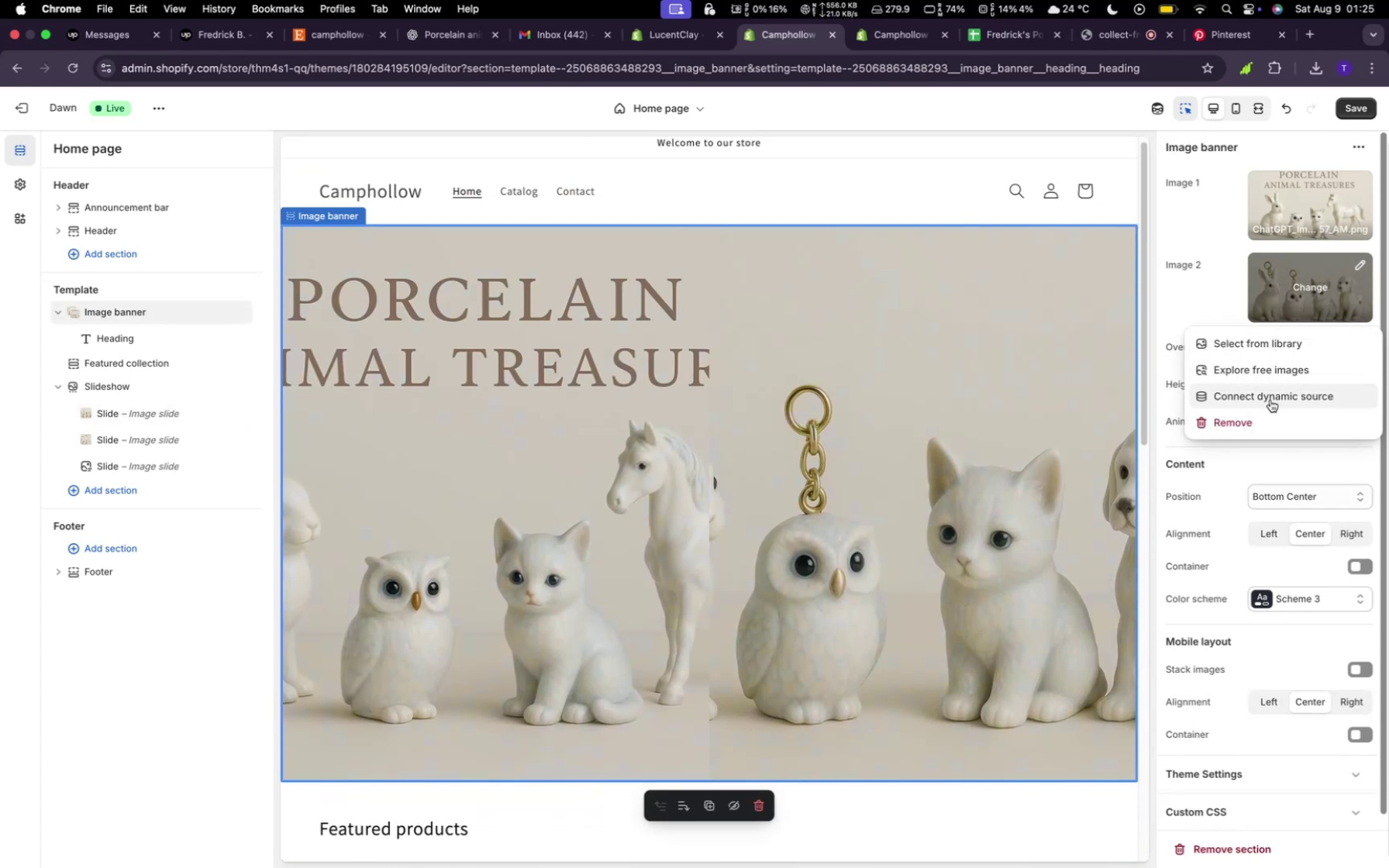 
left_click([1262, 416])
 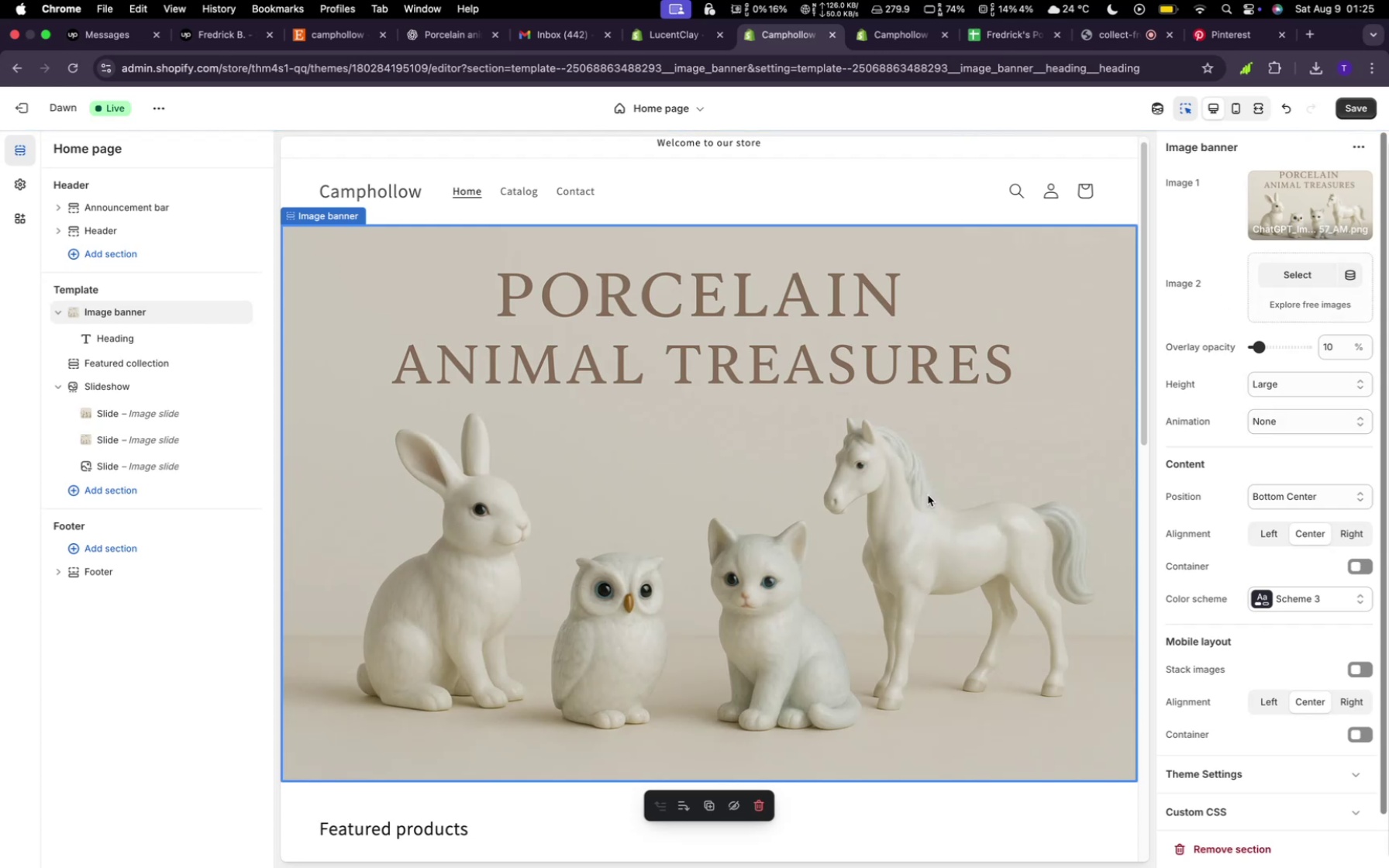 
scroll: coordinate [897, 534], scroll_direction: down, amount: 24.0
 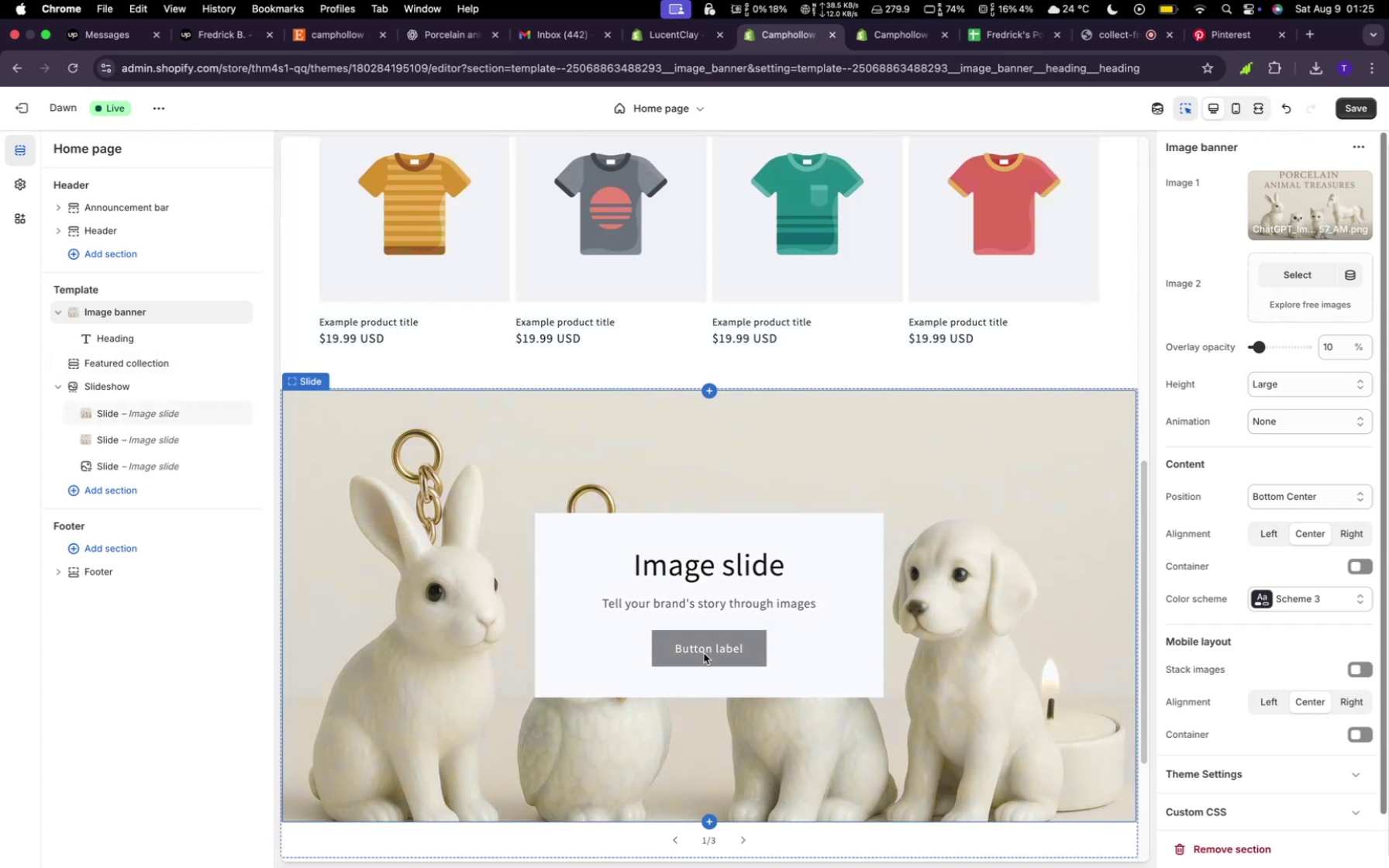 
left_click([630, 537])
 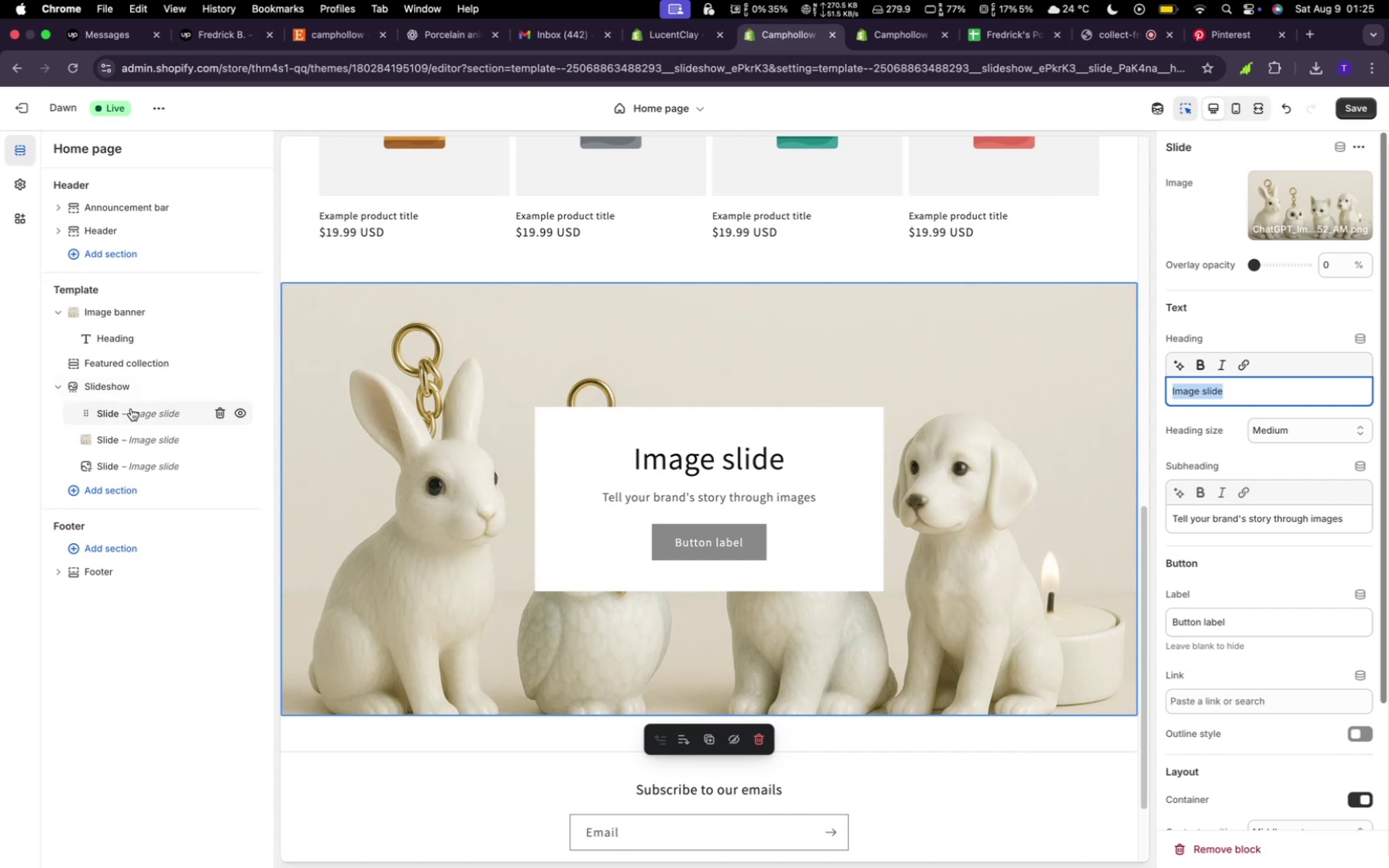 
wait(7.06)
 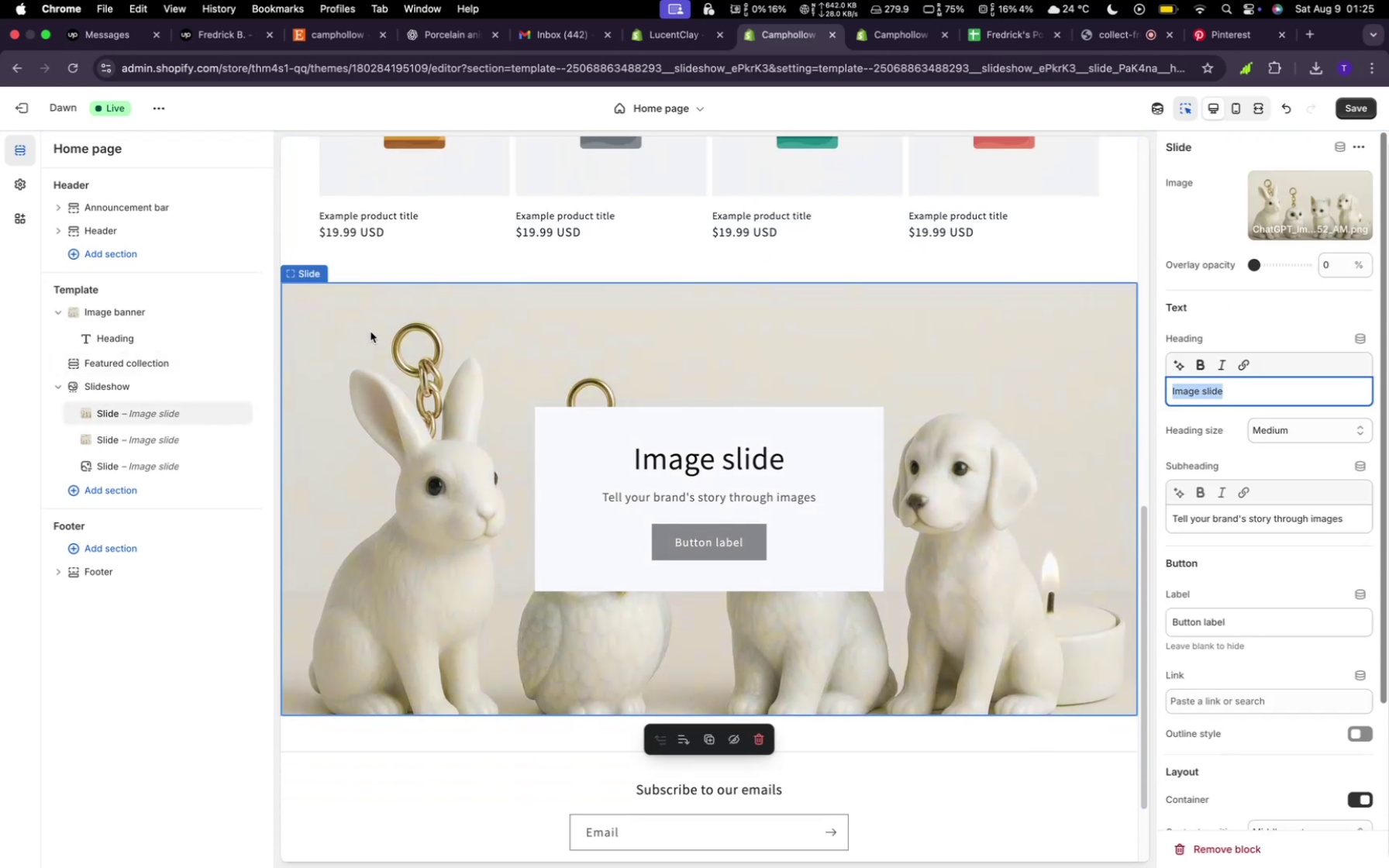 
left_click([217, 388])
 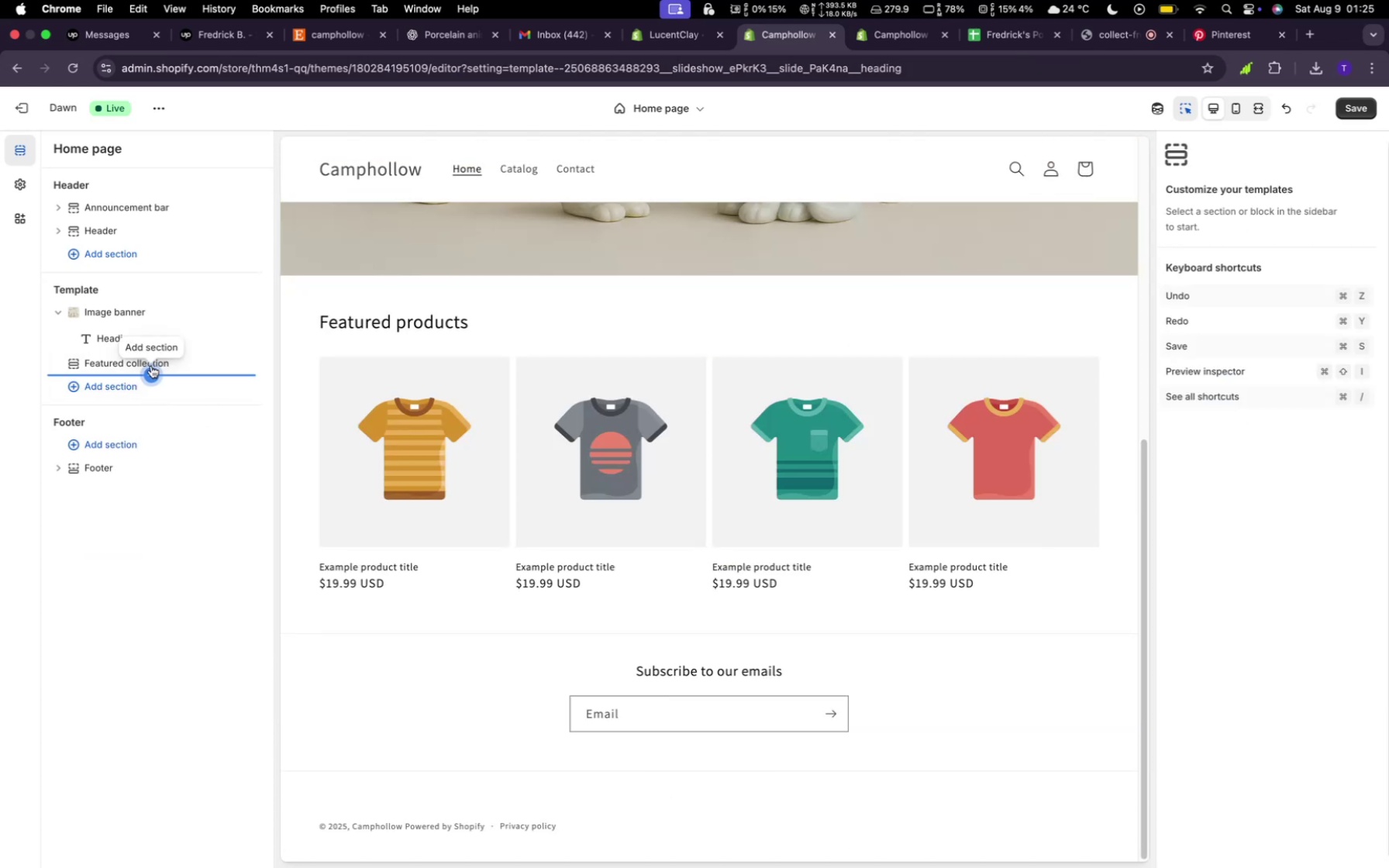 
wait(5.44)
 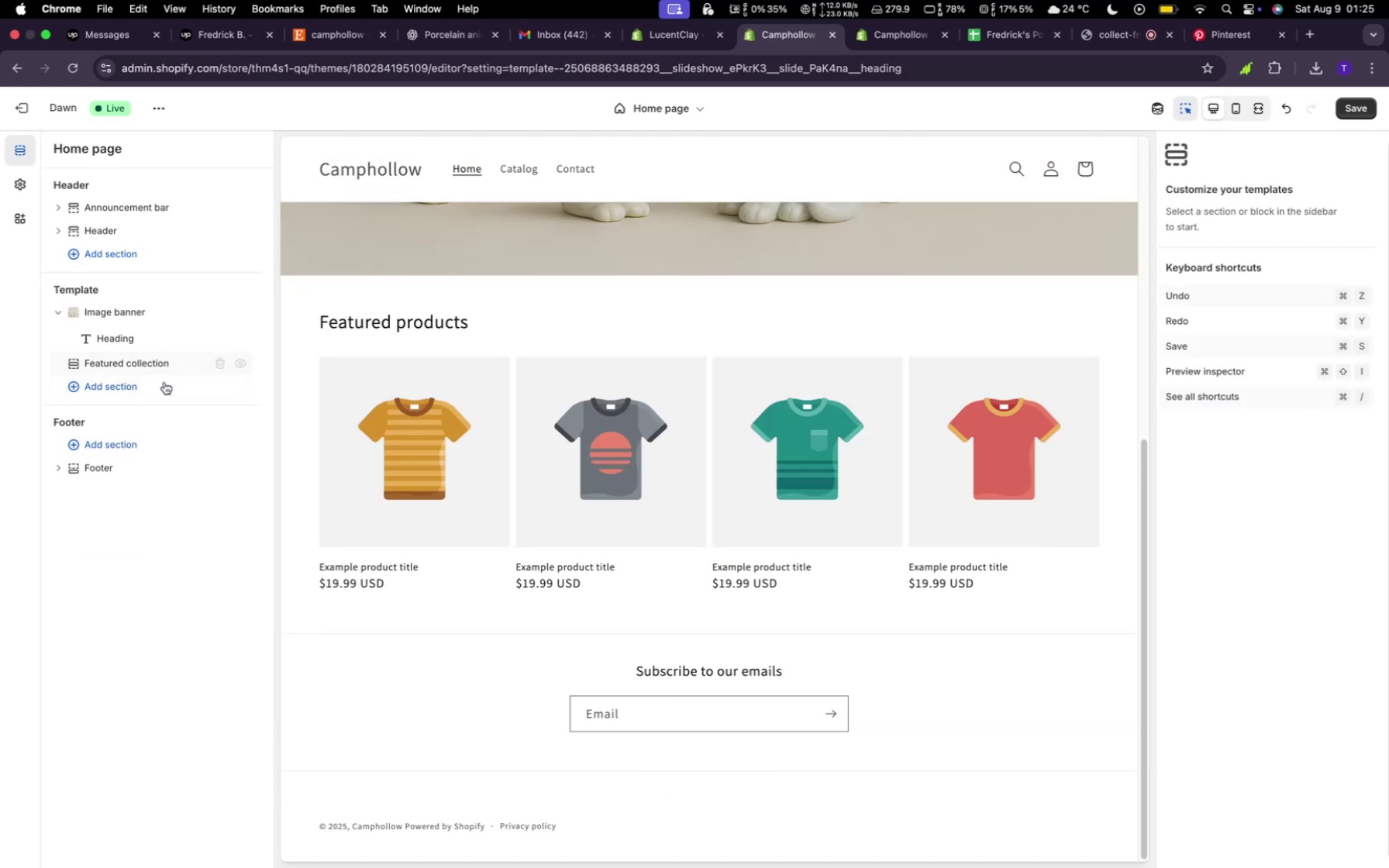 
left_click([122, 383])
 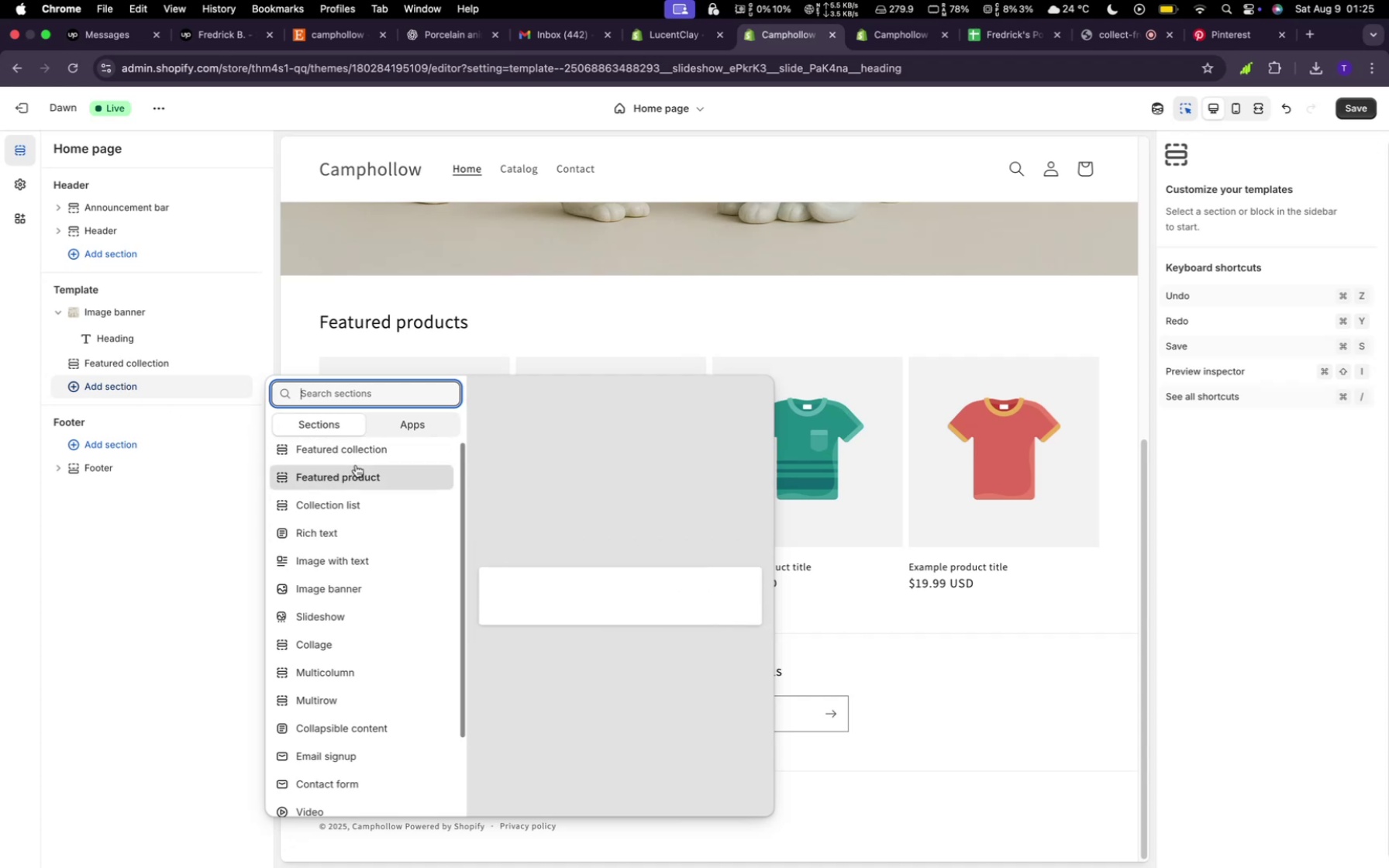 
wait(5.79)
 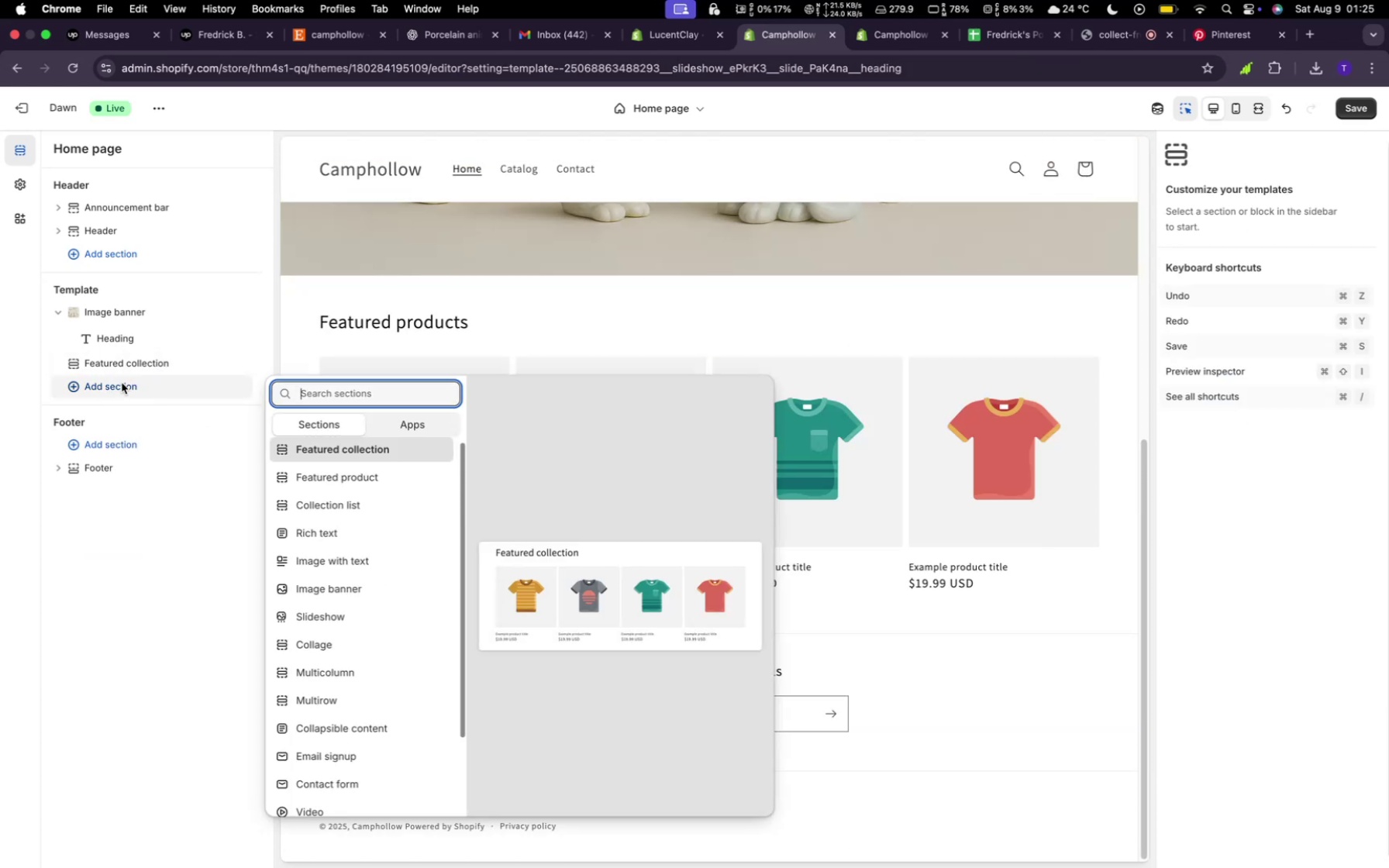 
scroll: coordinate [367, 512], scroll_direction: up, amount: 5.0
 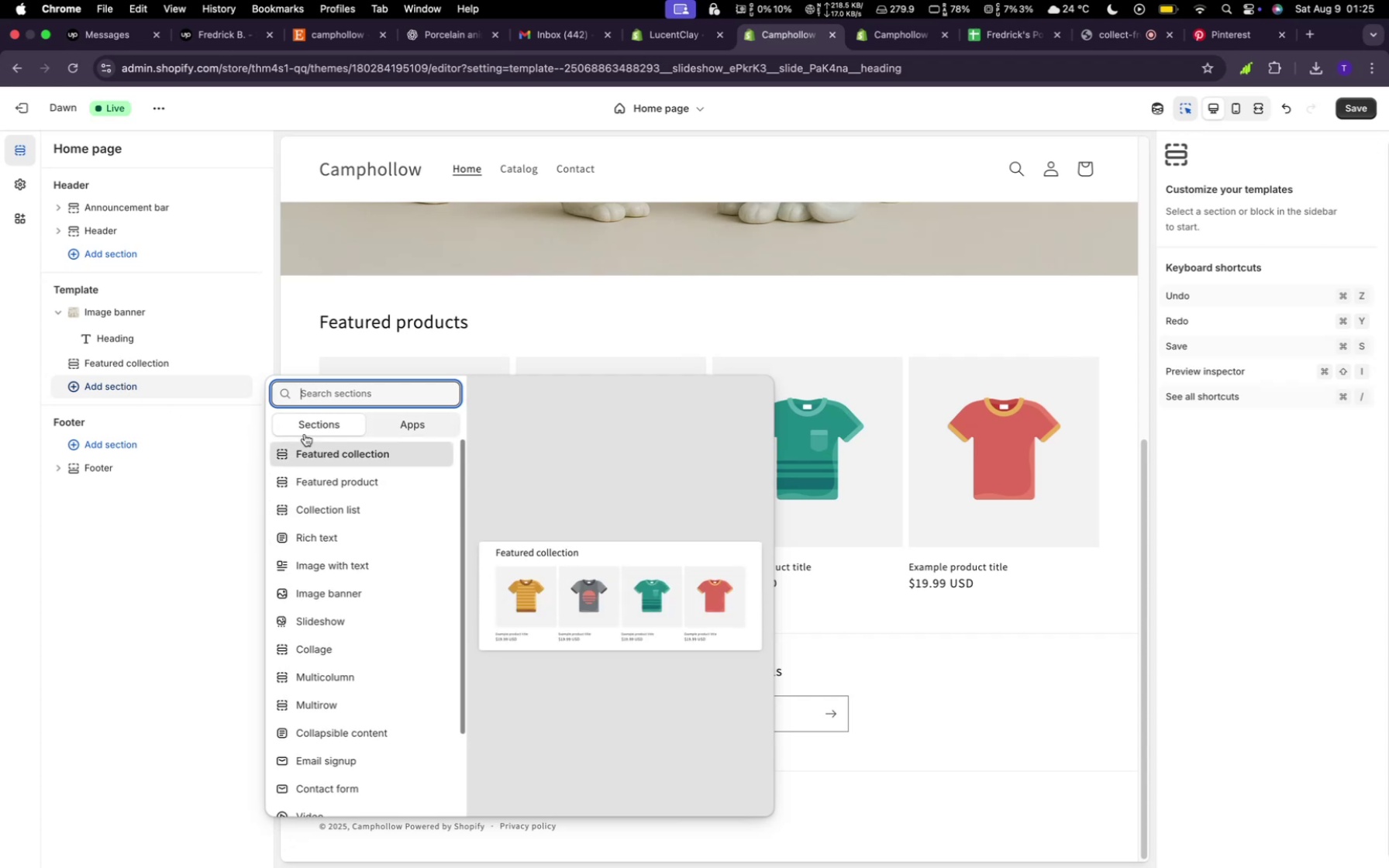 
scroll: coordinate [342, 561], scroll_direction: down, amount: 11.0
 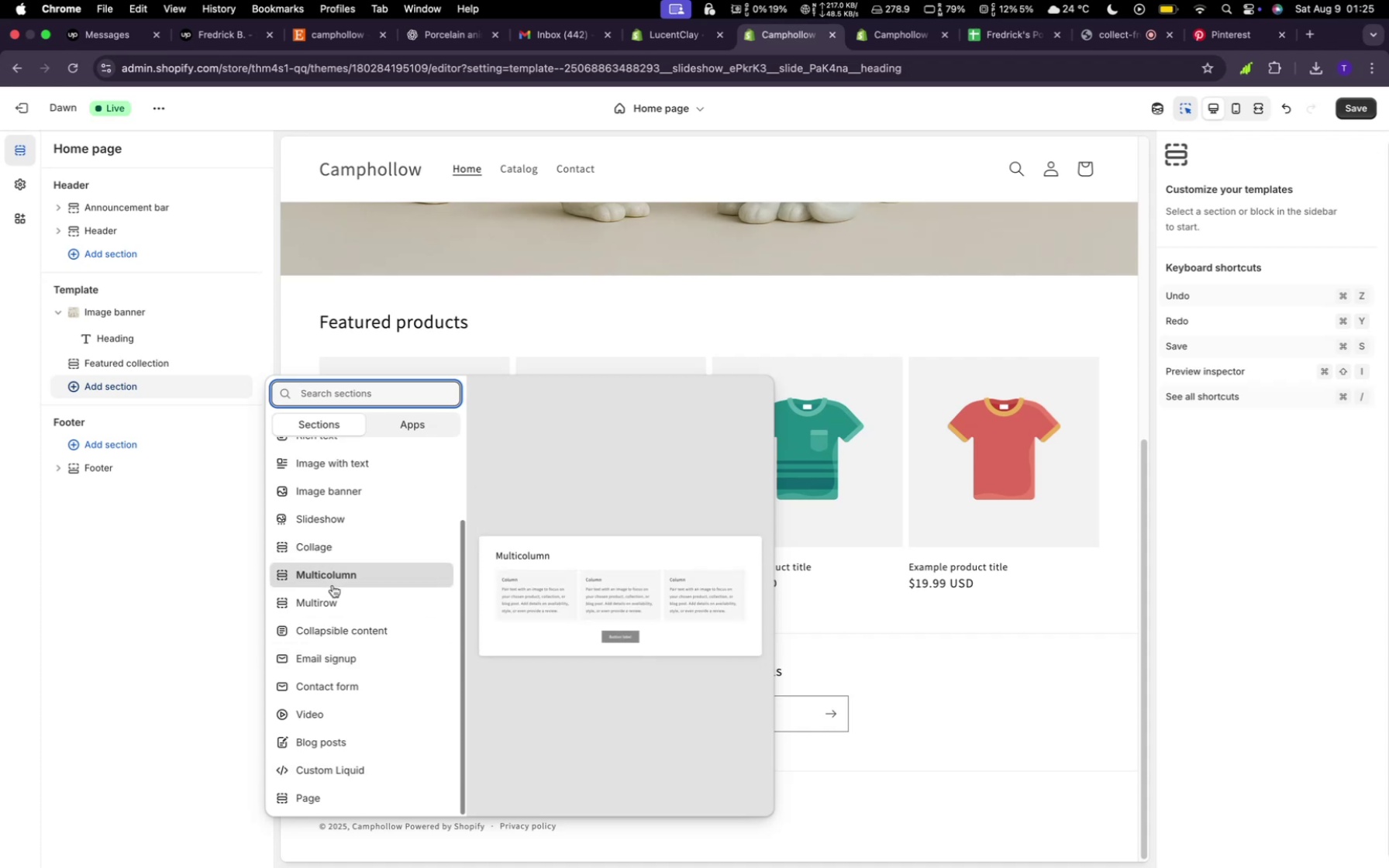 
wait(6.27)
 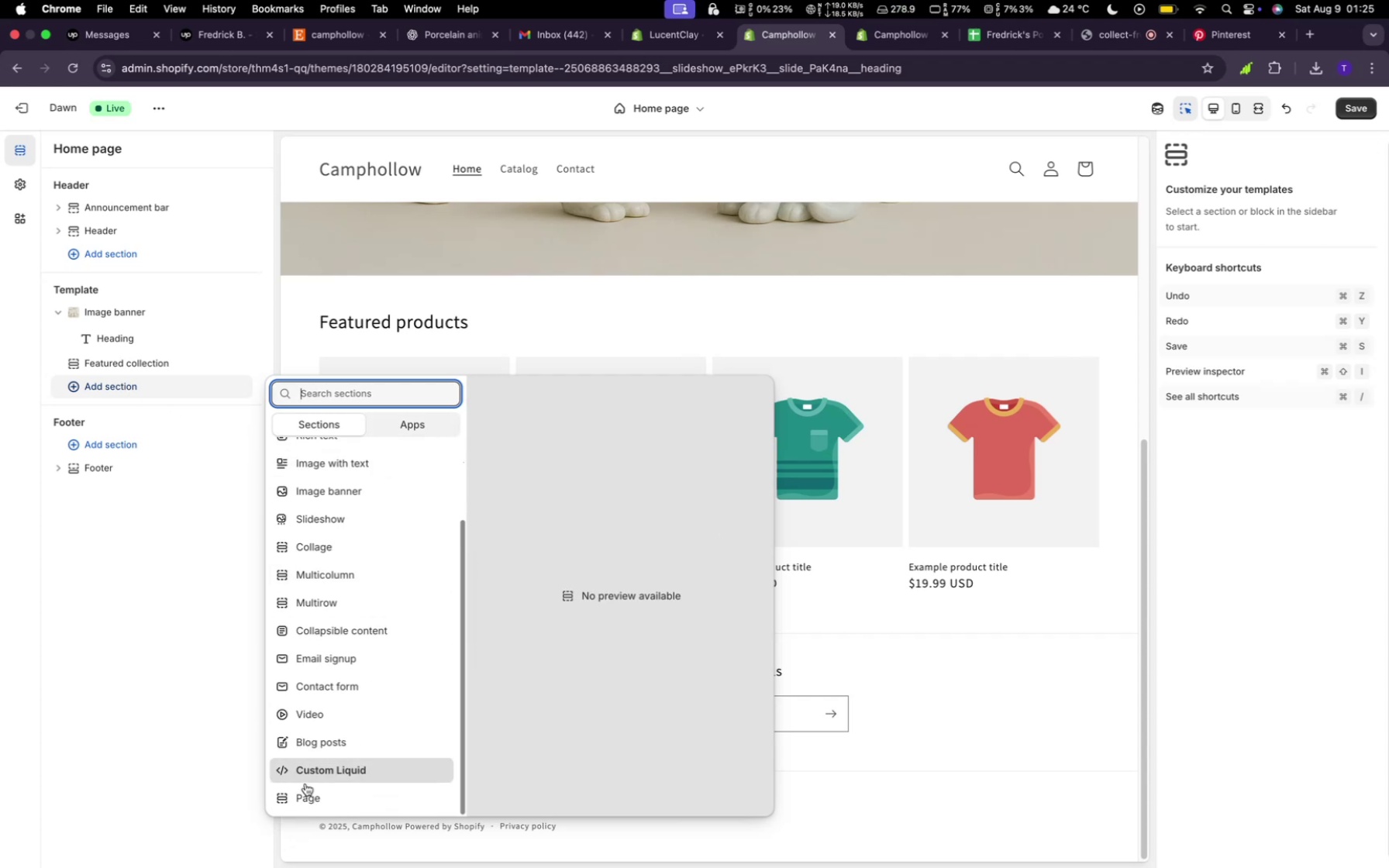 
type(ba)
 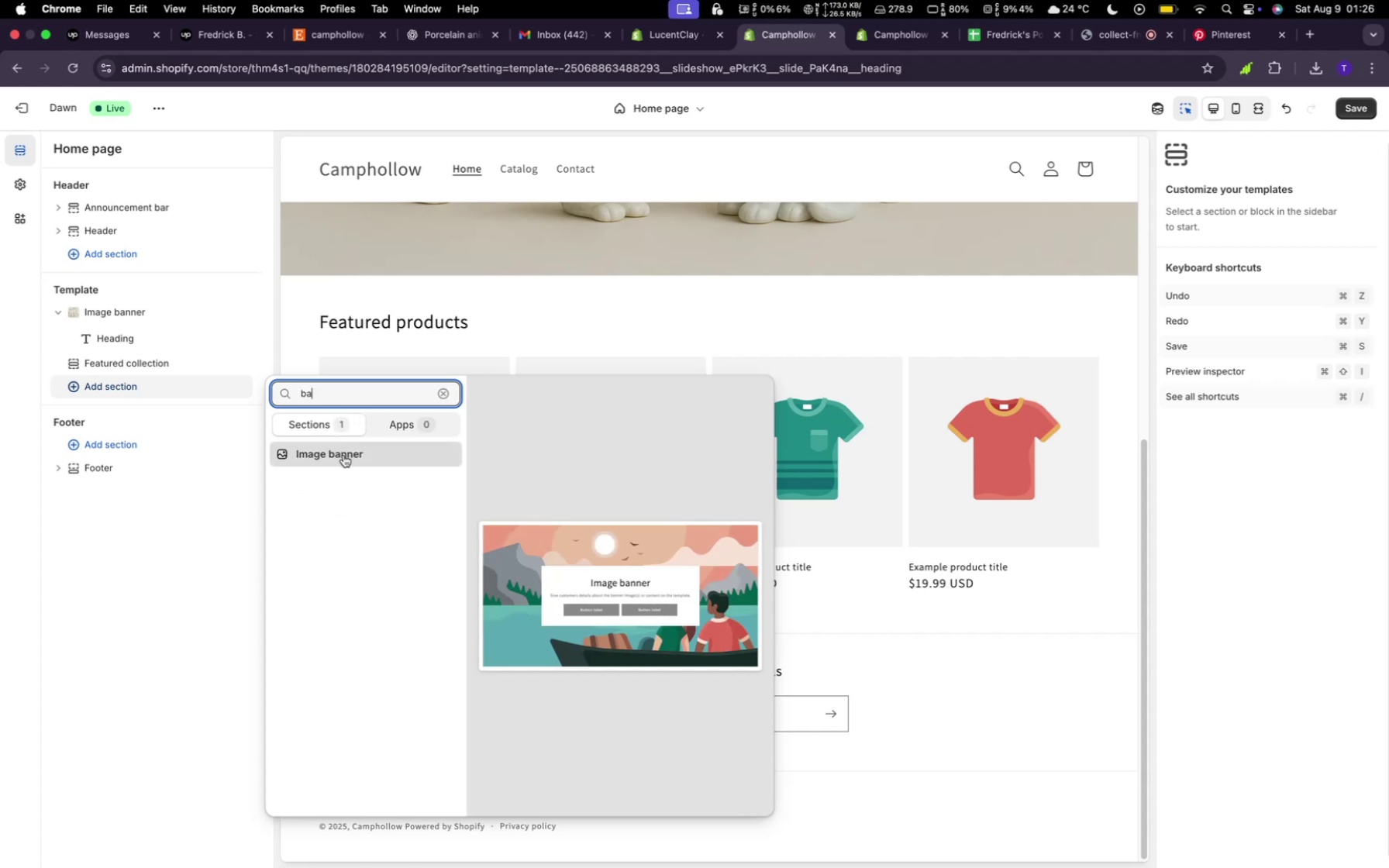 
wait(5.95)
 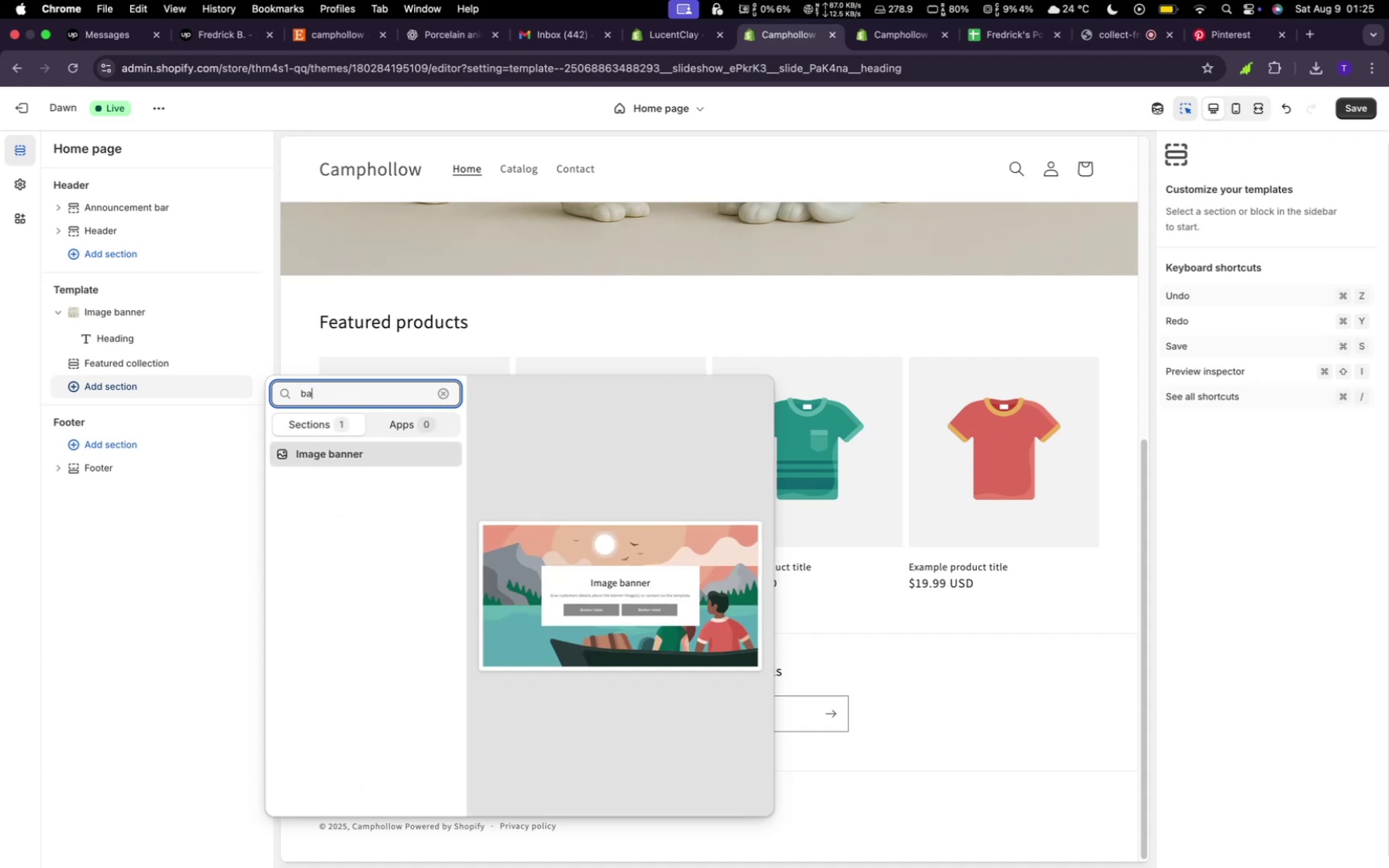 
key(Backspace)
 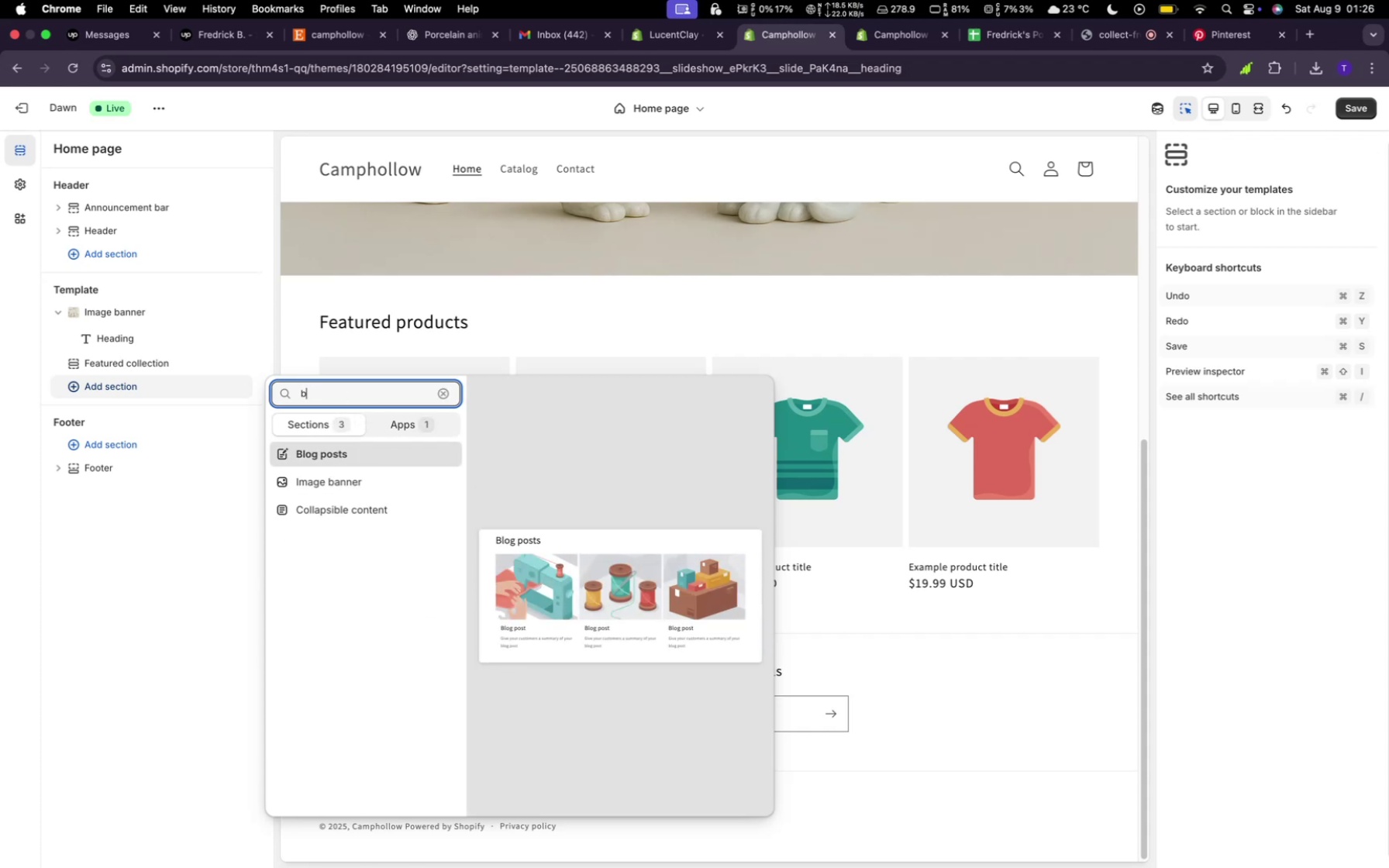 
key(Backspace)
 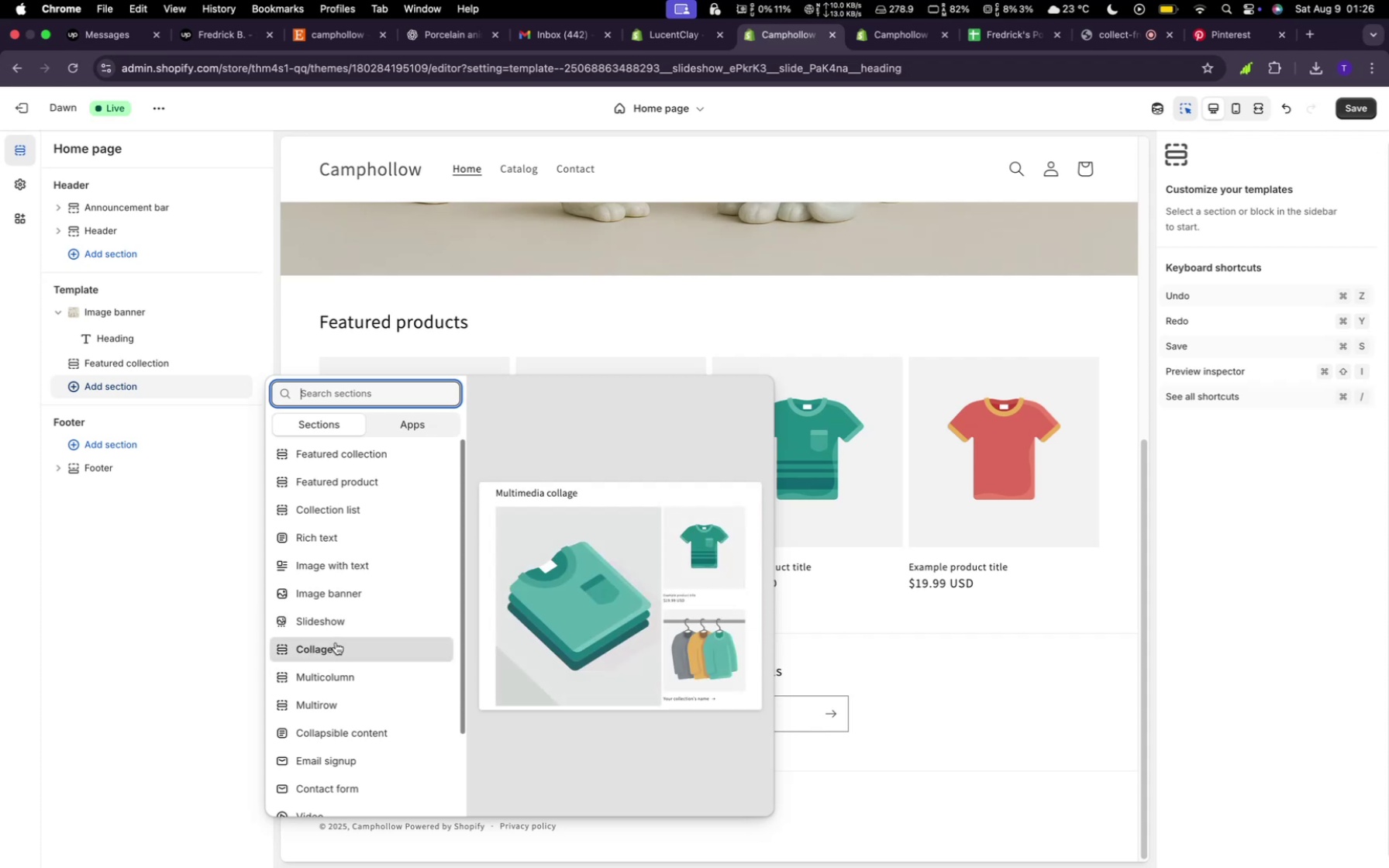 
wait(30.49)
 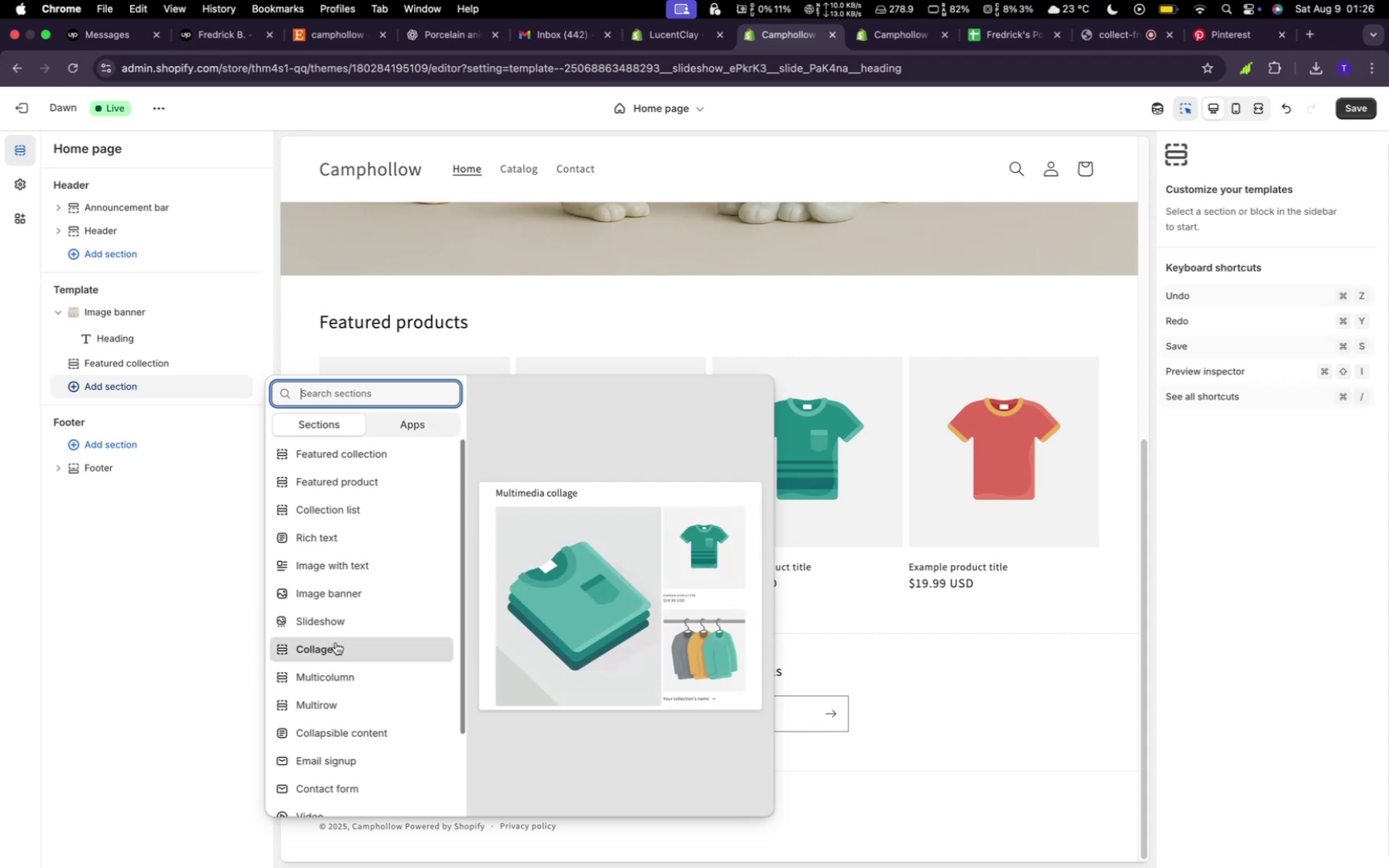 
left_click([333, 653])
 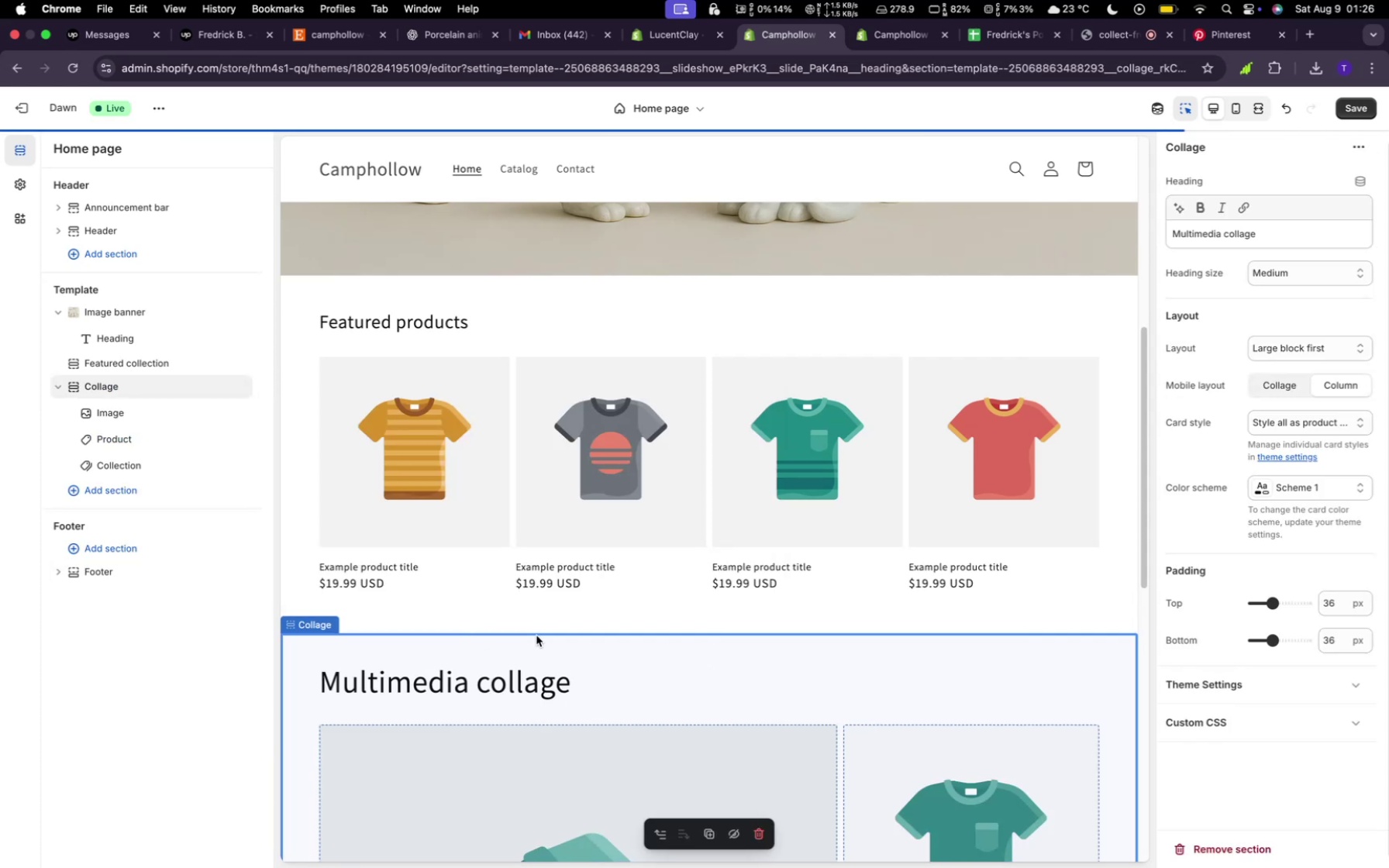 
scroll: coordinate [561, 637], scroll_direction: down, amount: 8.0
 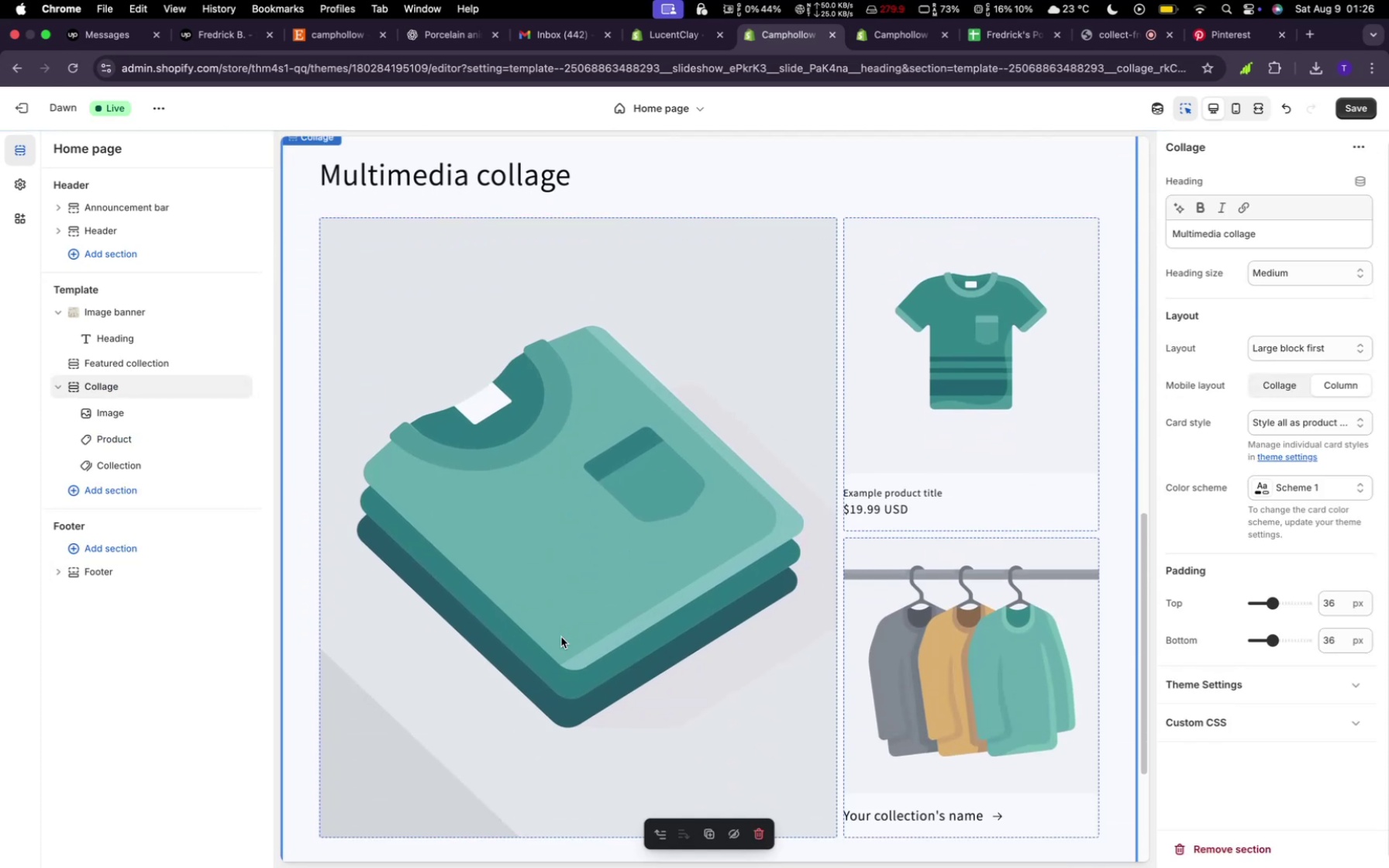 
scroll: coordinate [647, 484], scroll_direction: up, amount: 38.0
 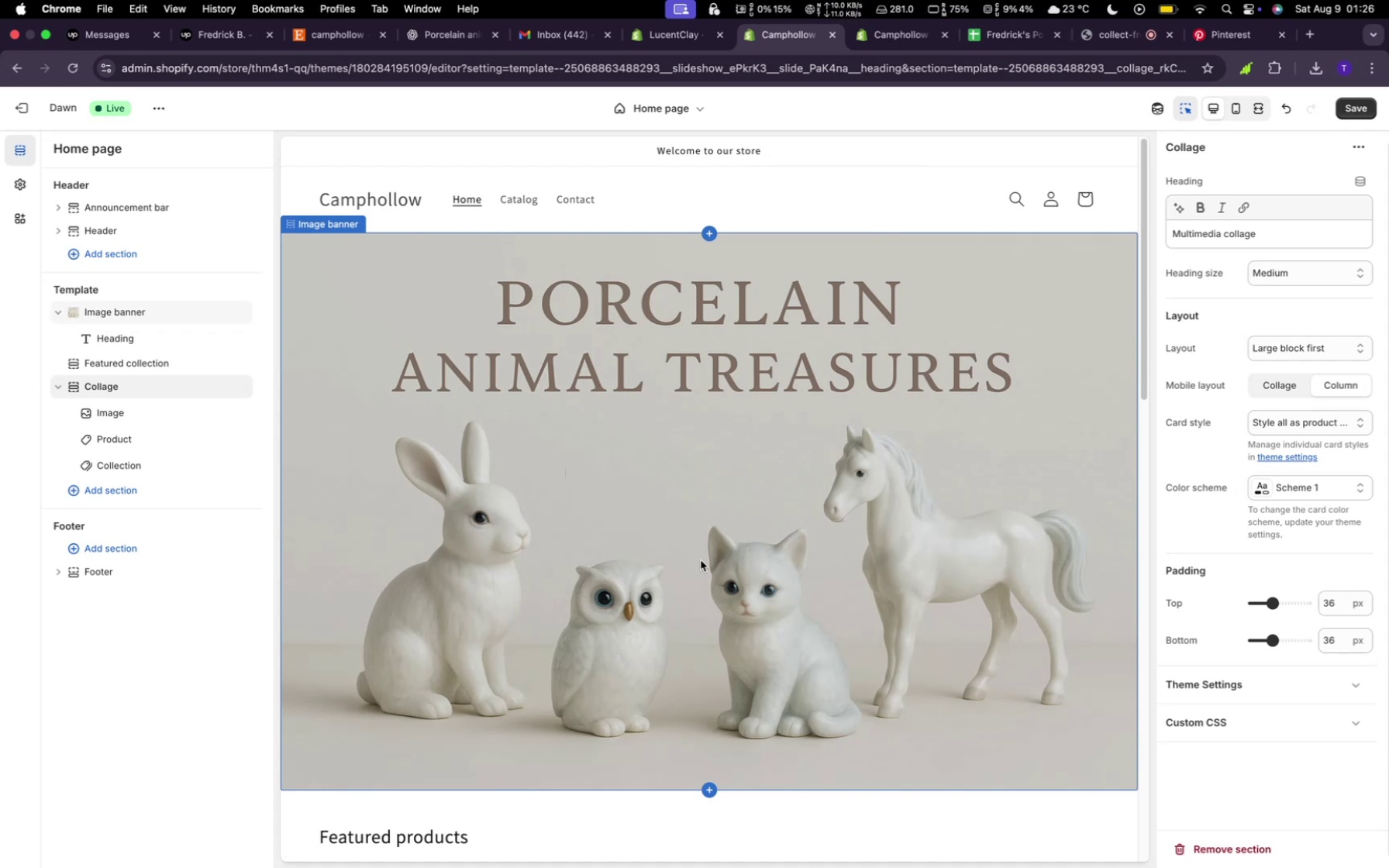 
scroll: coordinate [705, 575], scroll_direction: down, amount: 22.0
 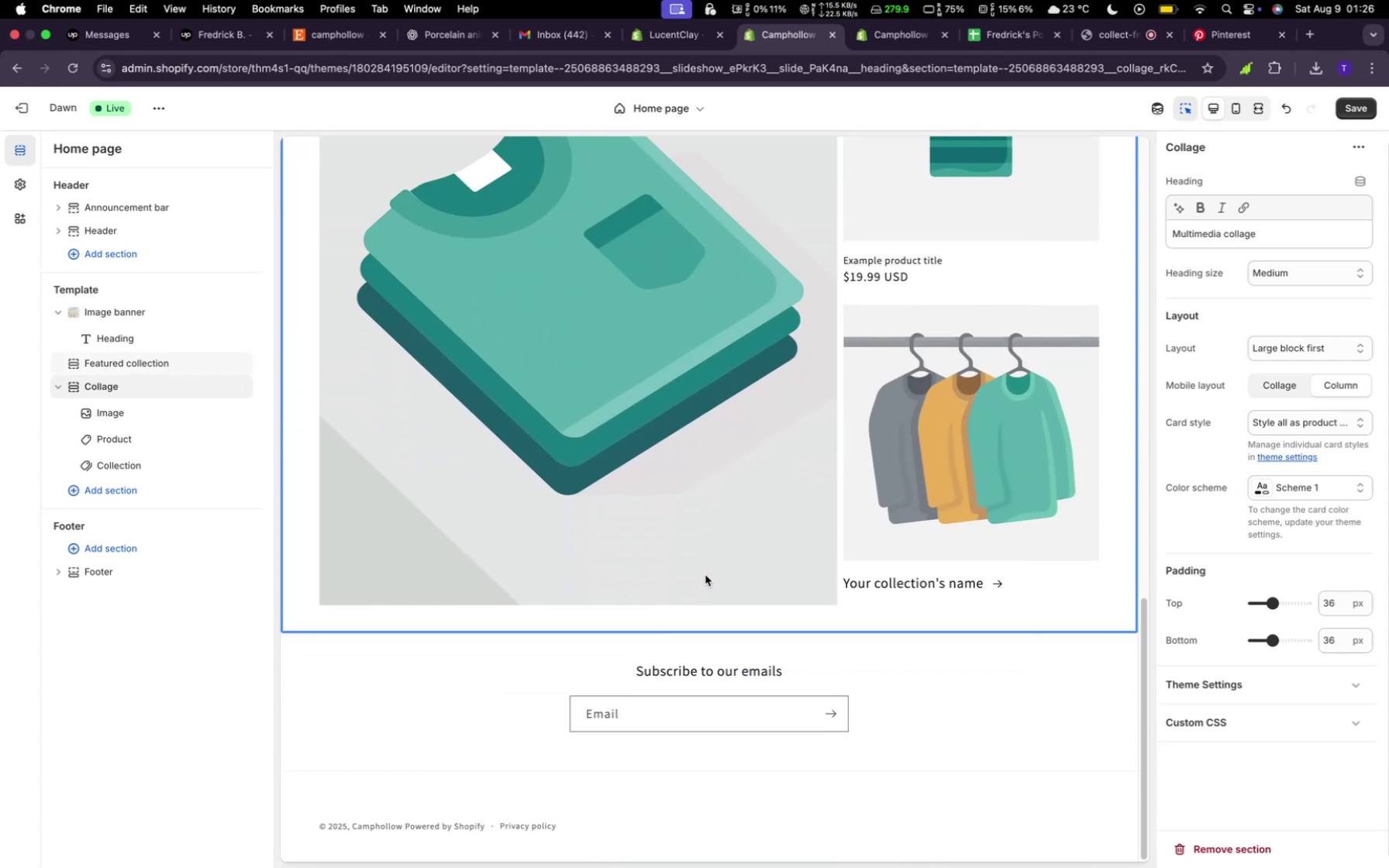 
scroll: coordinate [672, 463], scroll_direction: up, amount: 27.0
 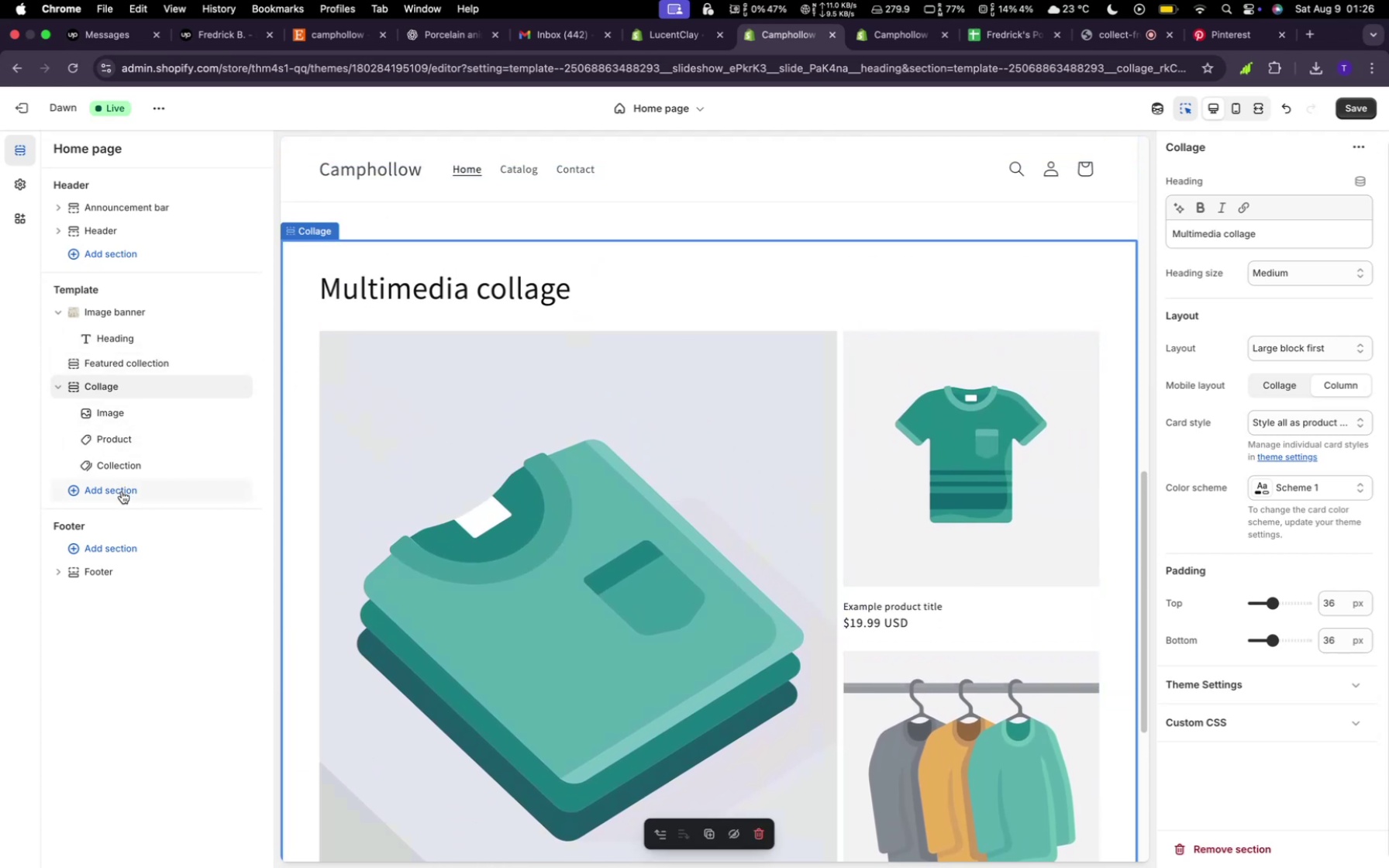 
left_click([122, 491])
 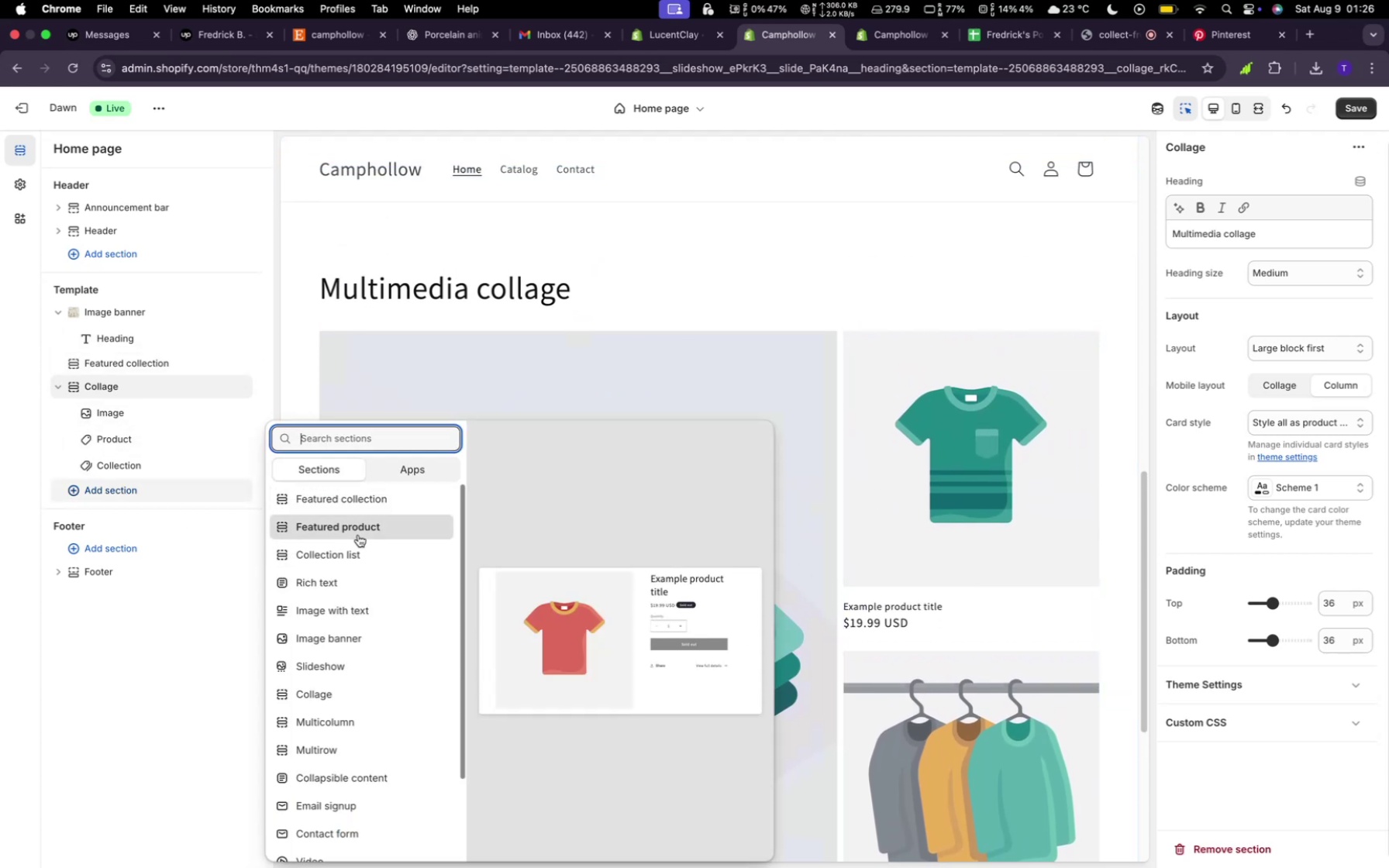 
mouse_move([358, 563])
 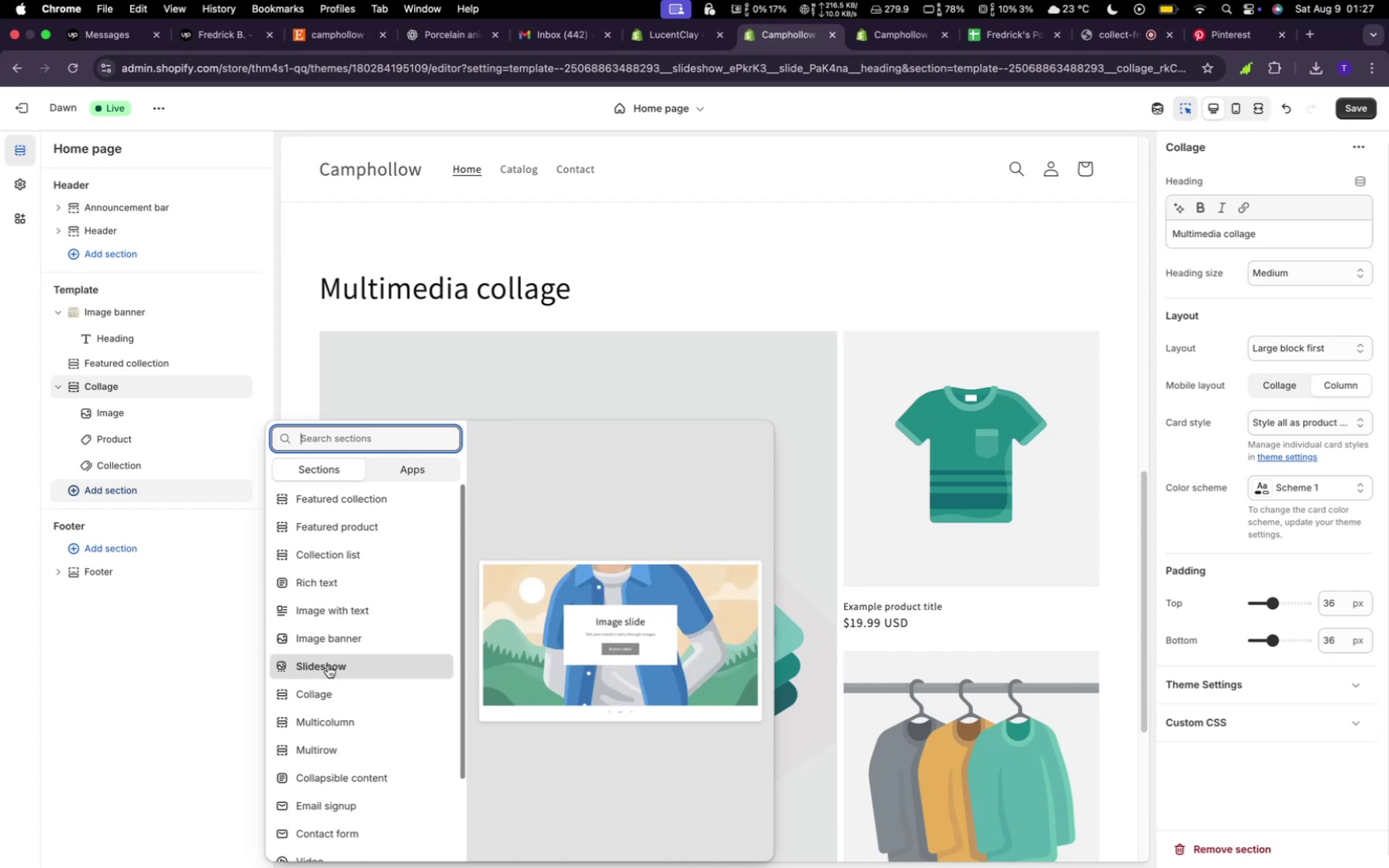 
wait(8.97)
 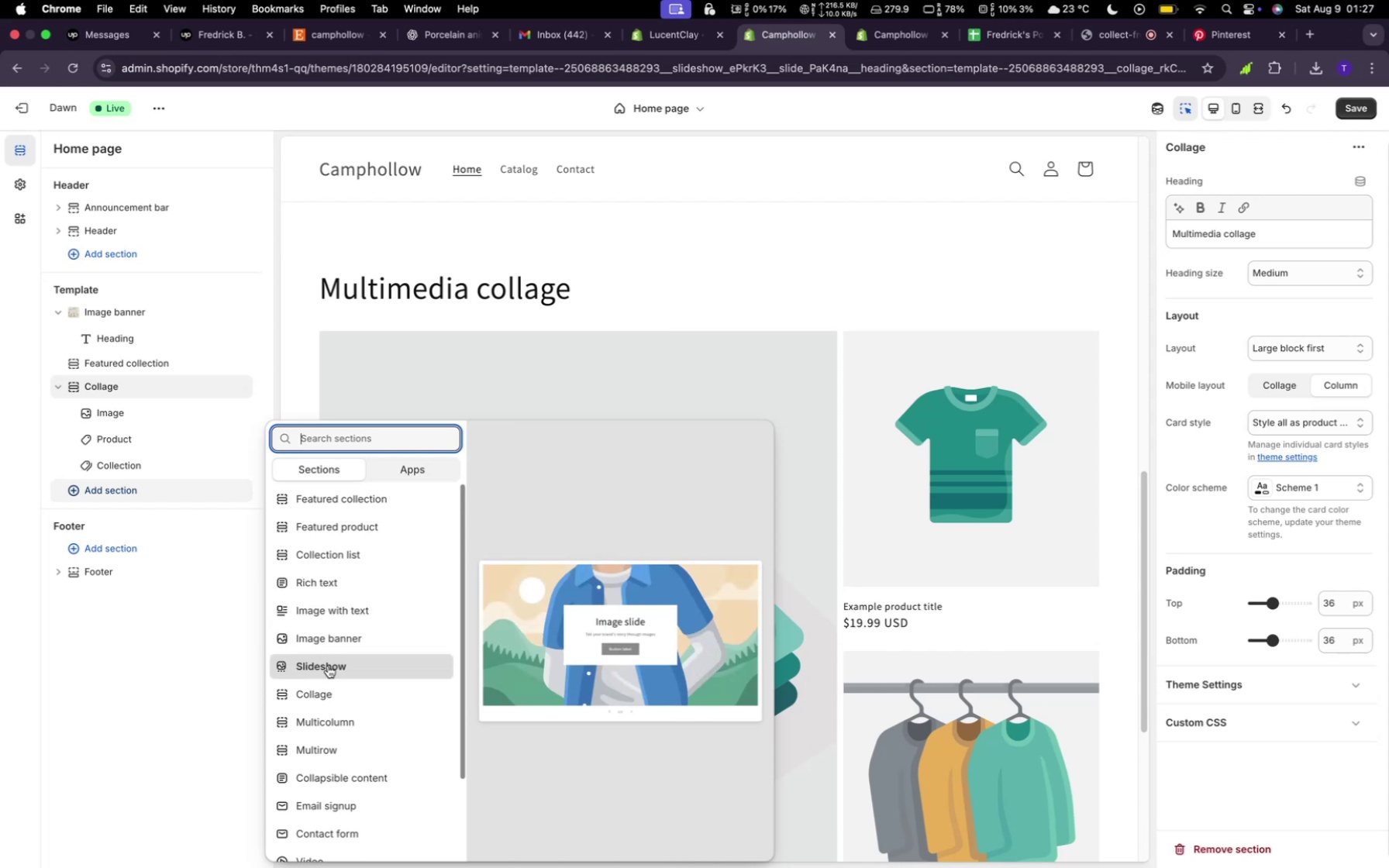 
scroll: coordinate [310, 749], scroll_direction: up, amount: 37.0
 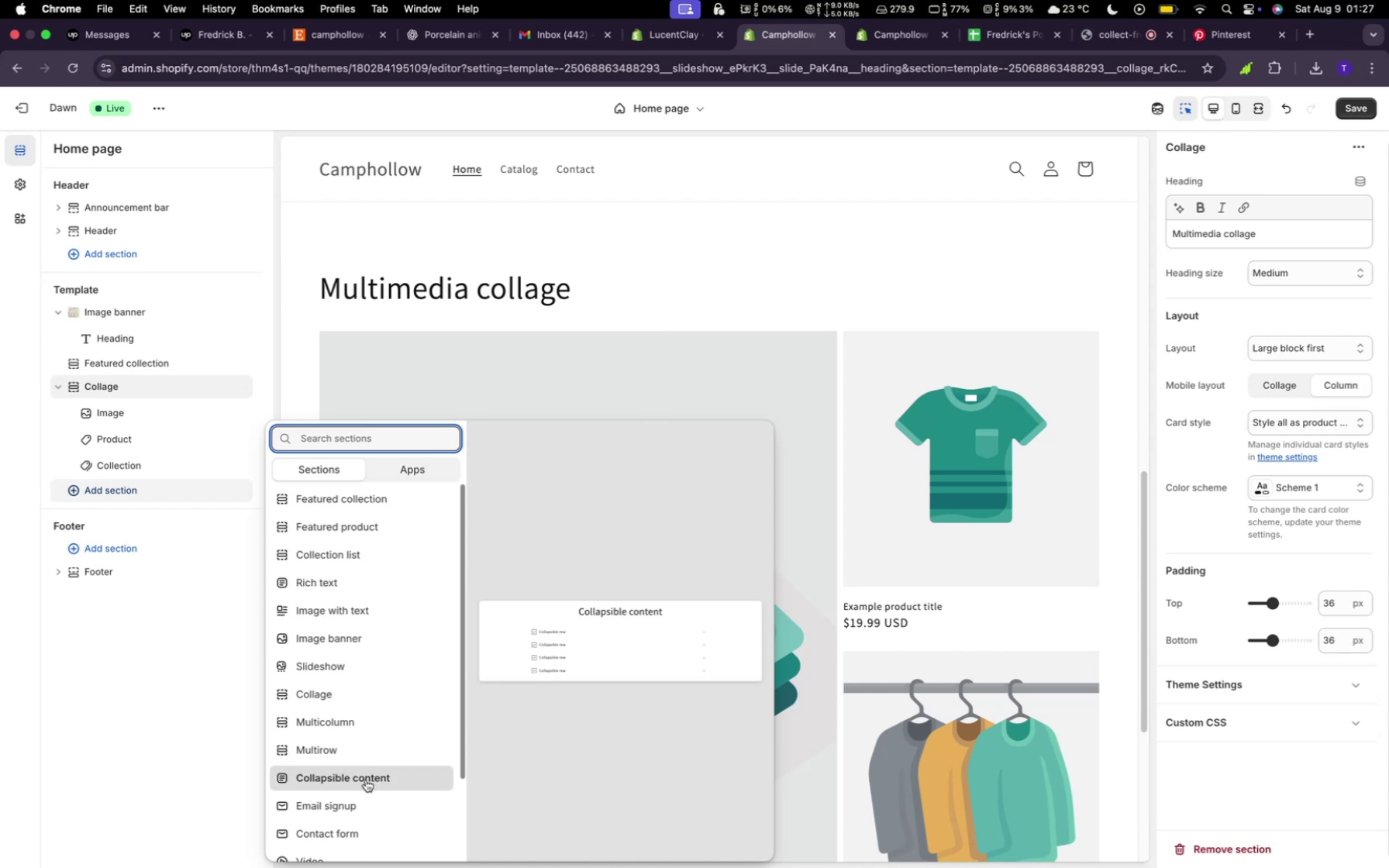 
scroll: coordinate [366, 780], scroll_direction: down, amount: 2.0
 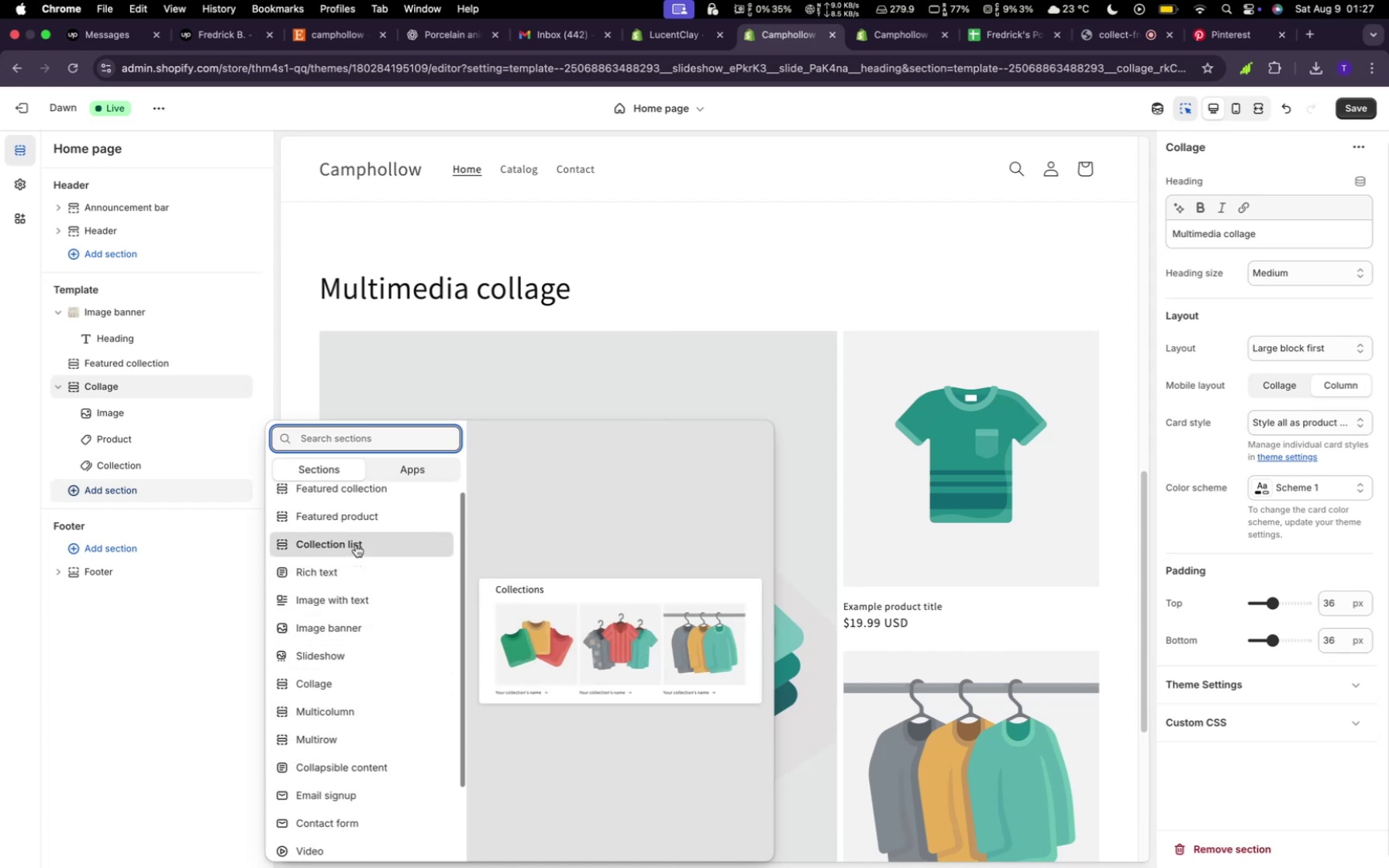 
wait(8.81)
 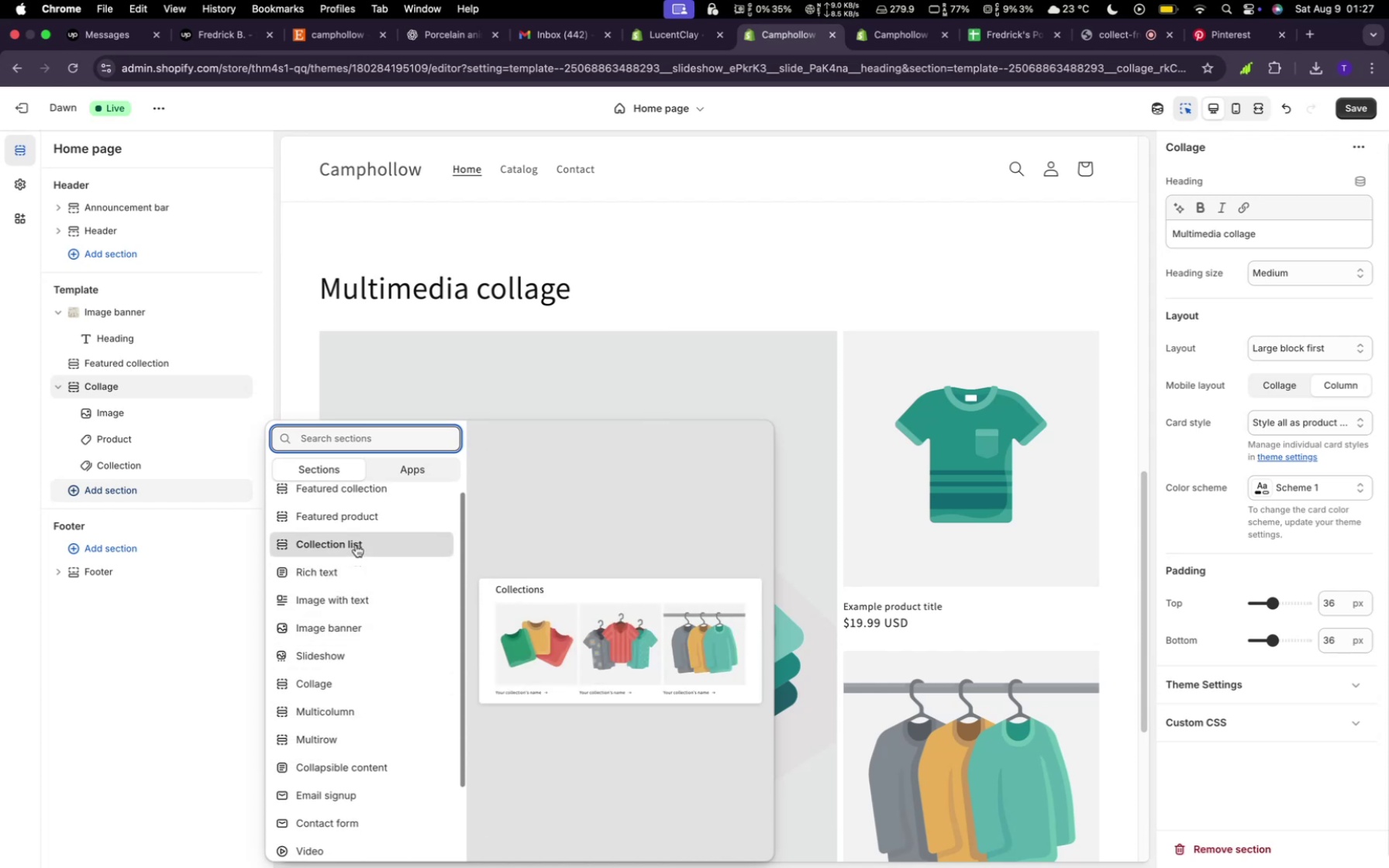 
left_click([368, 713])
 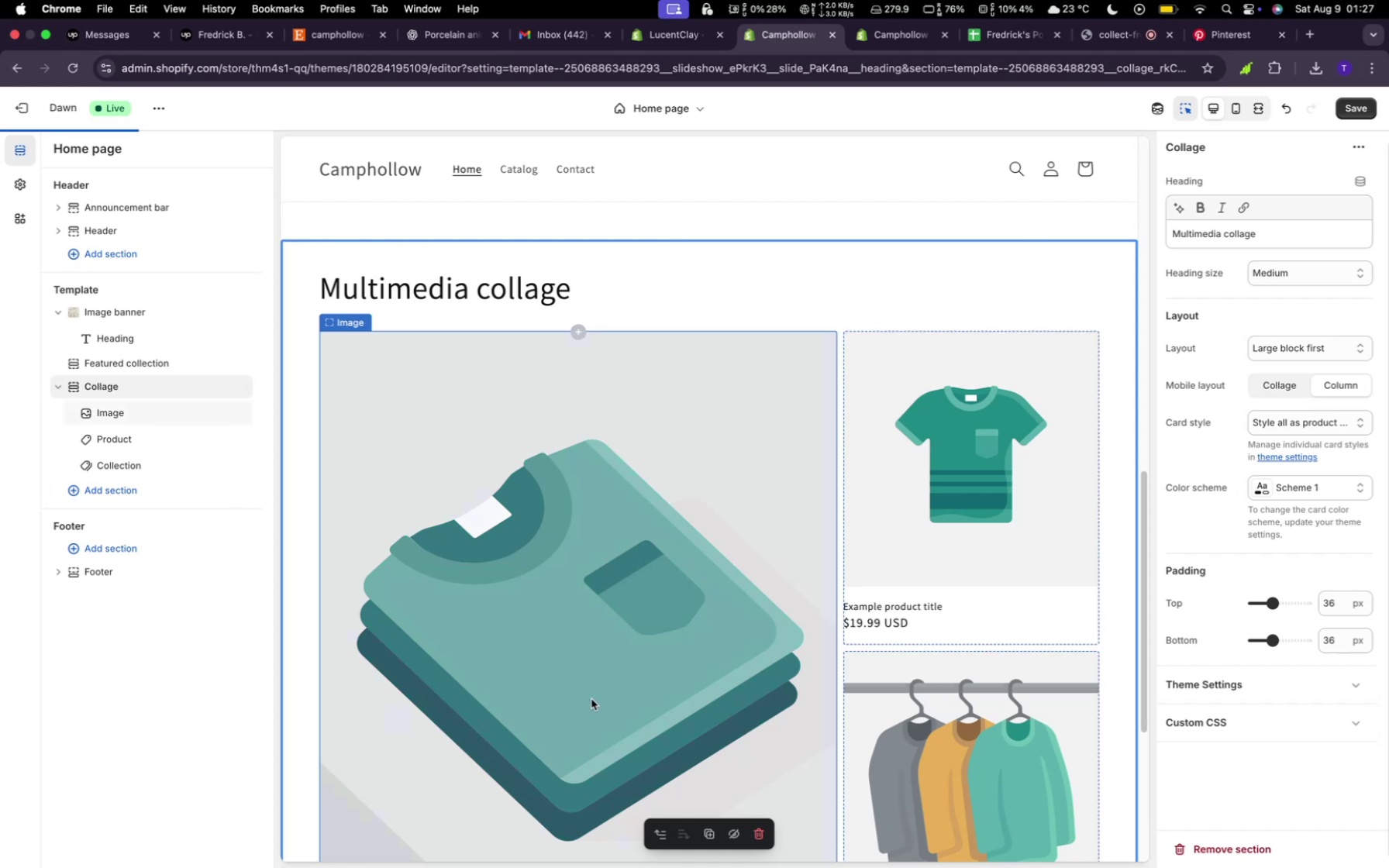 
scroll: coordinate [595, 687], scroll_direction: down, amount: 7.0
 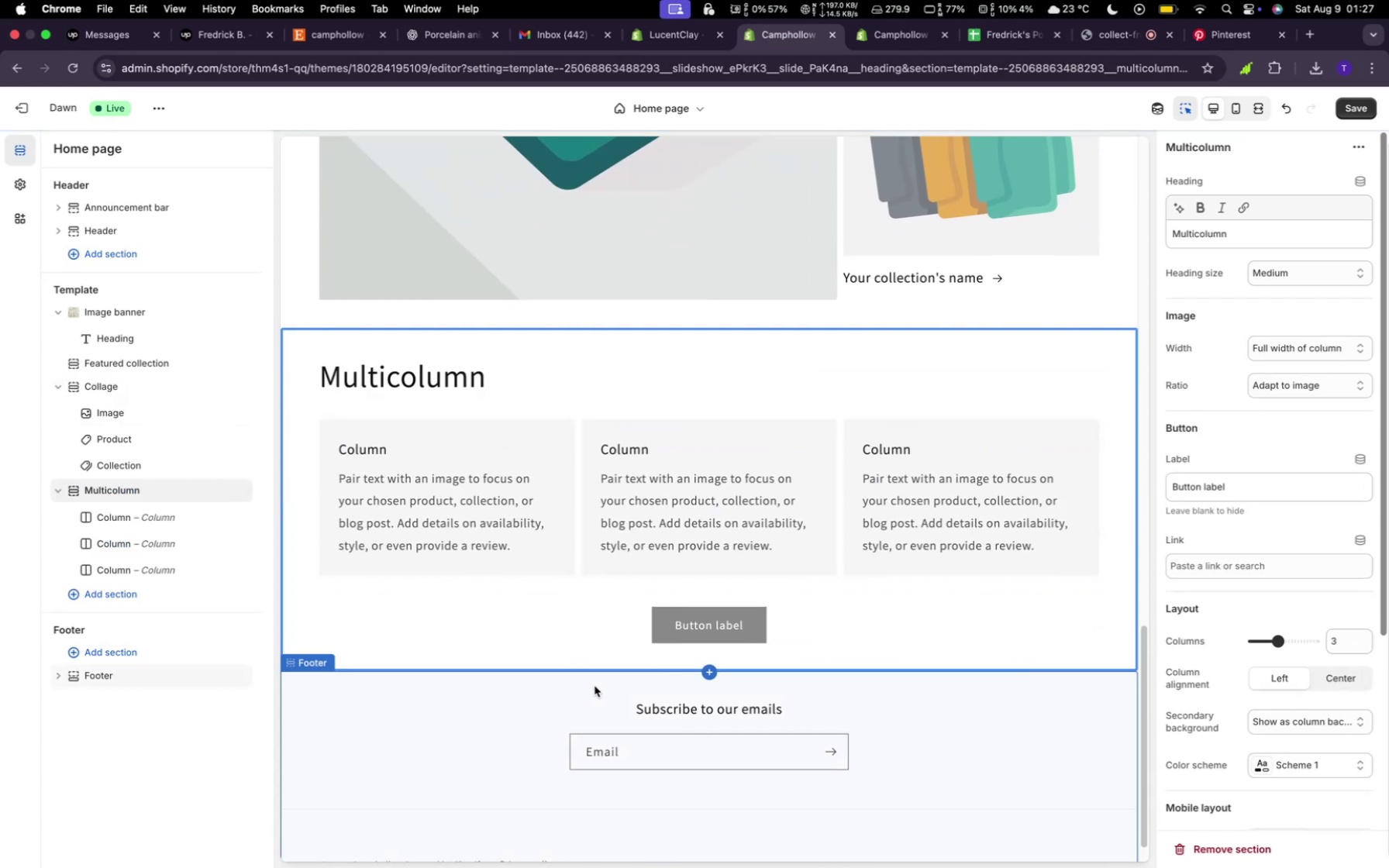 
scroll: coordinate [595, 686], scroll_direction: up, amount: 46.0
 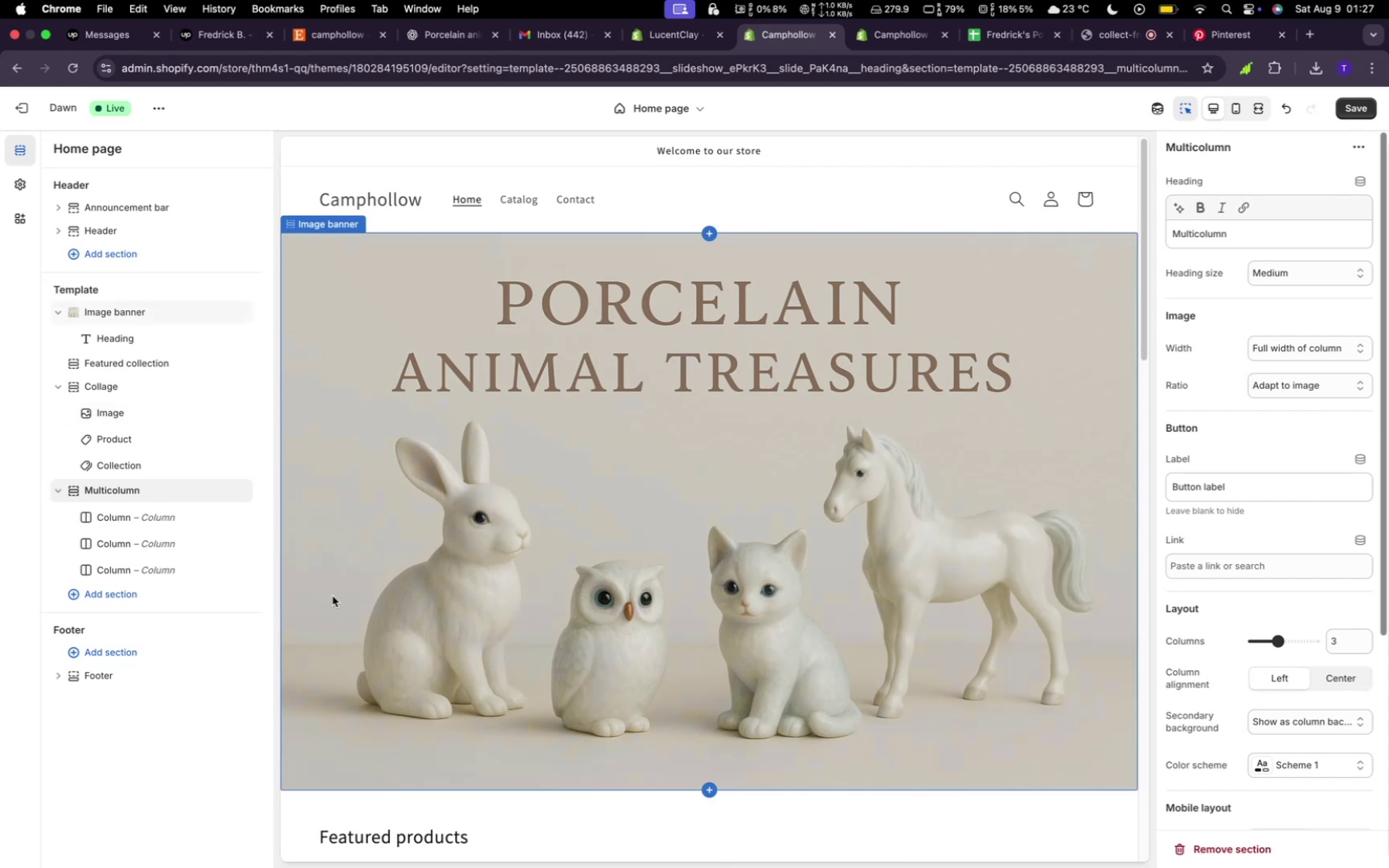 
wait(5.44)
 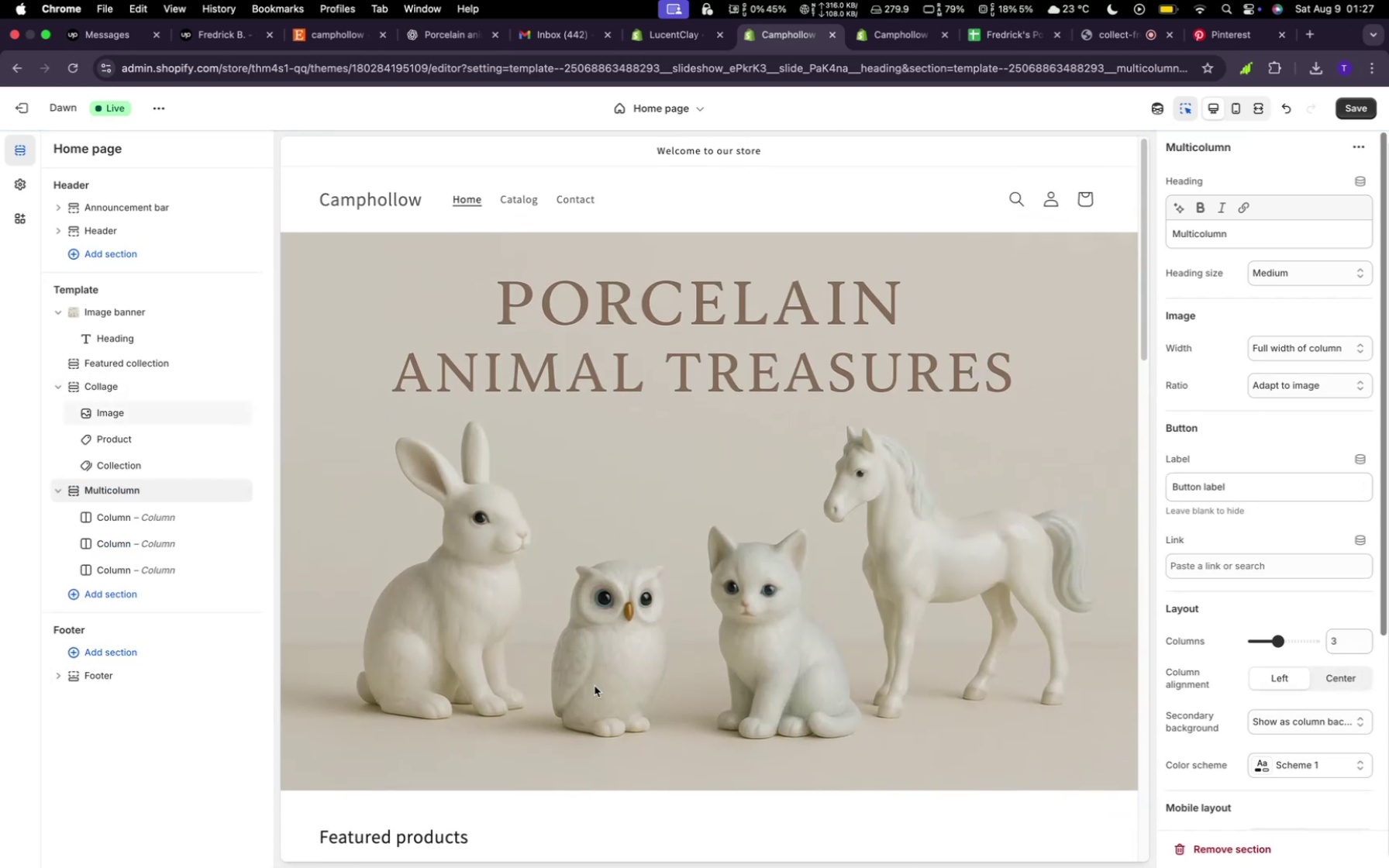 
left_click([142, 599])
 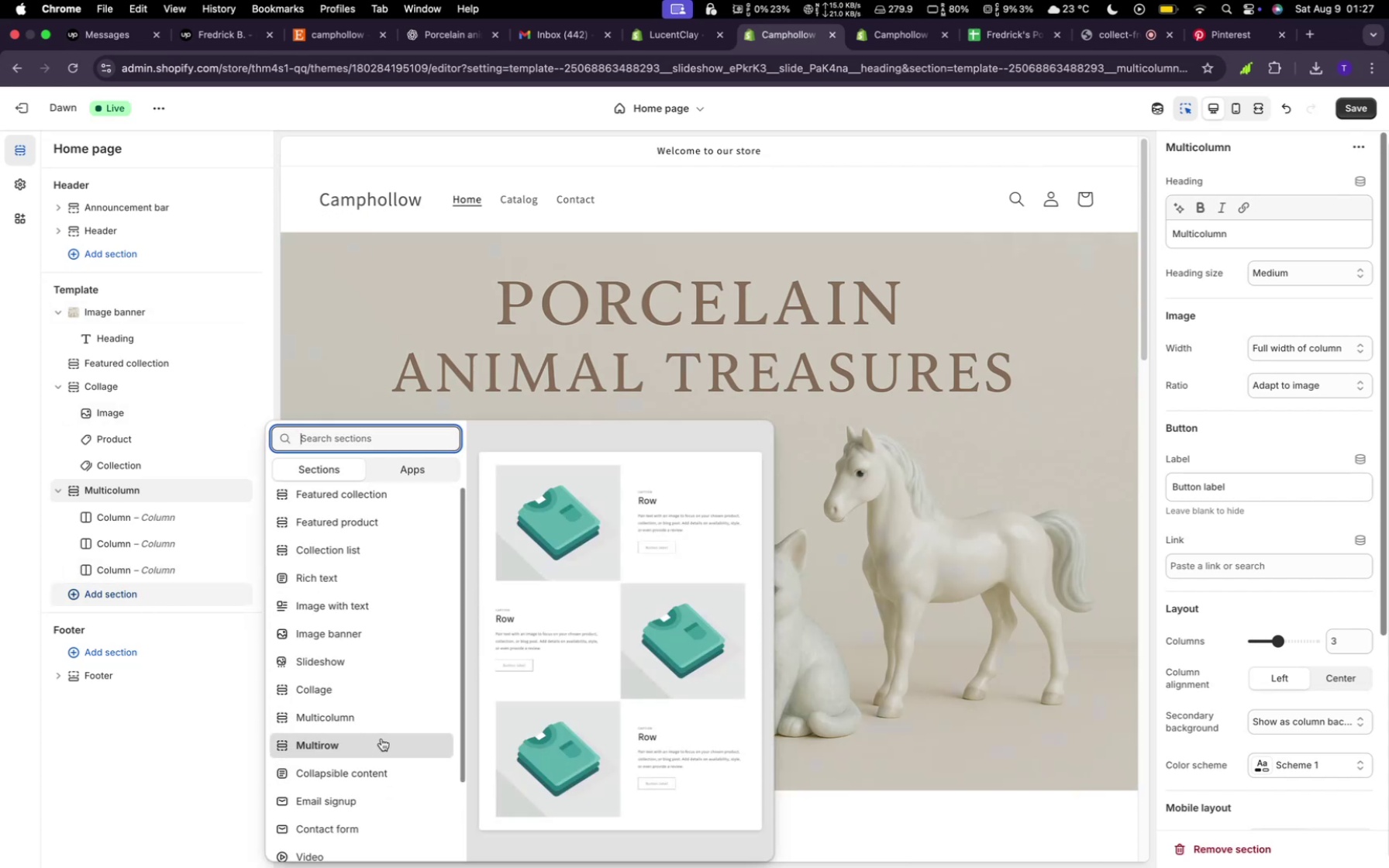 
scroll: coordinate [373, 806], scroll_direction: up, amount: 6.0
 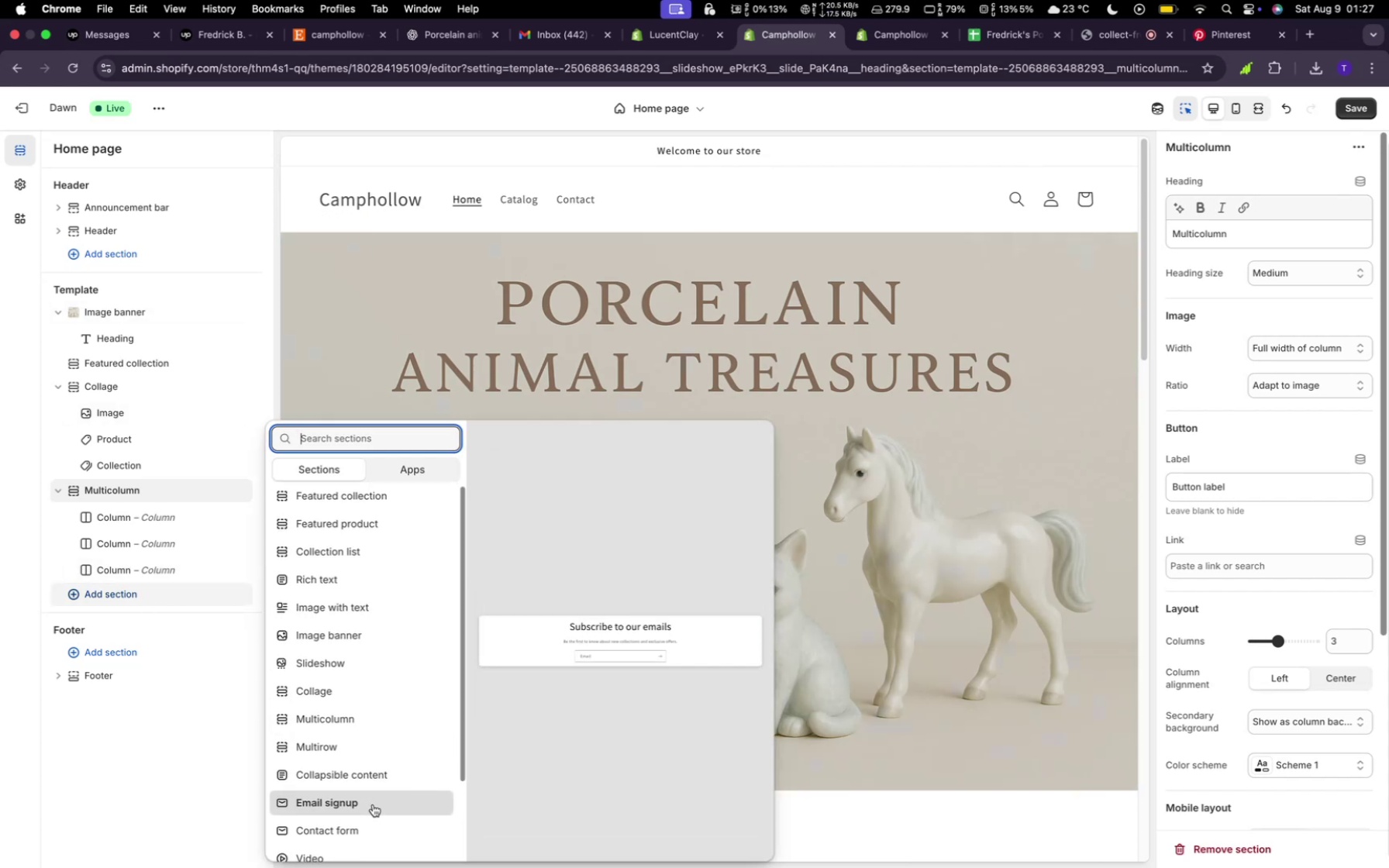 
scroll: coordinate [373, 804], scroll_direction: down, amount: 11.0
 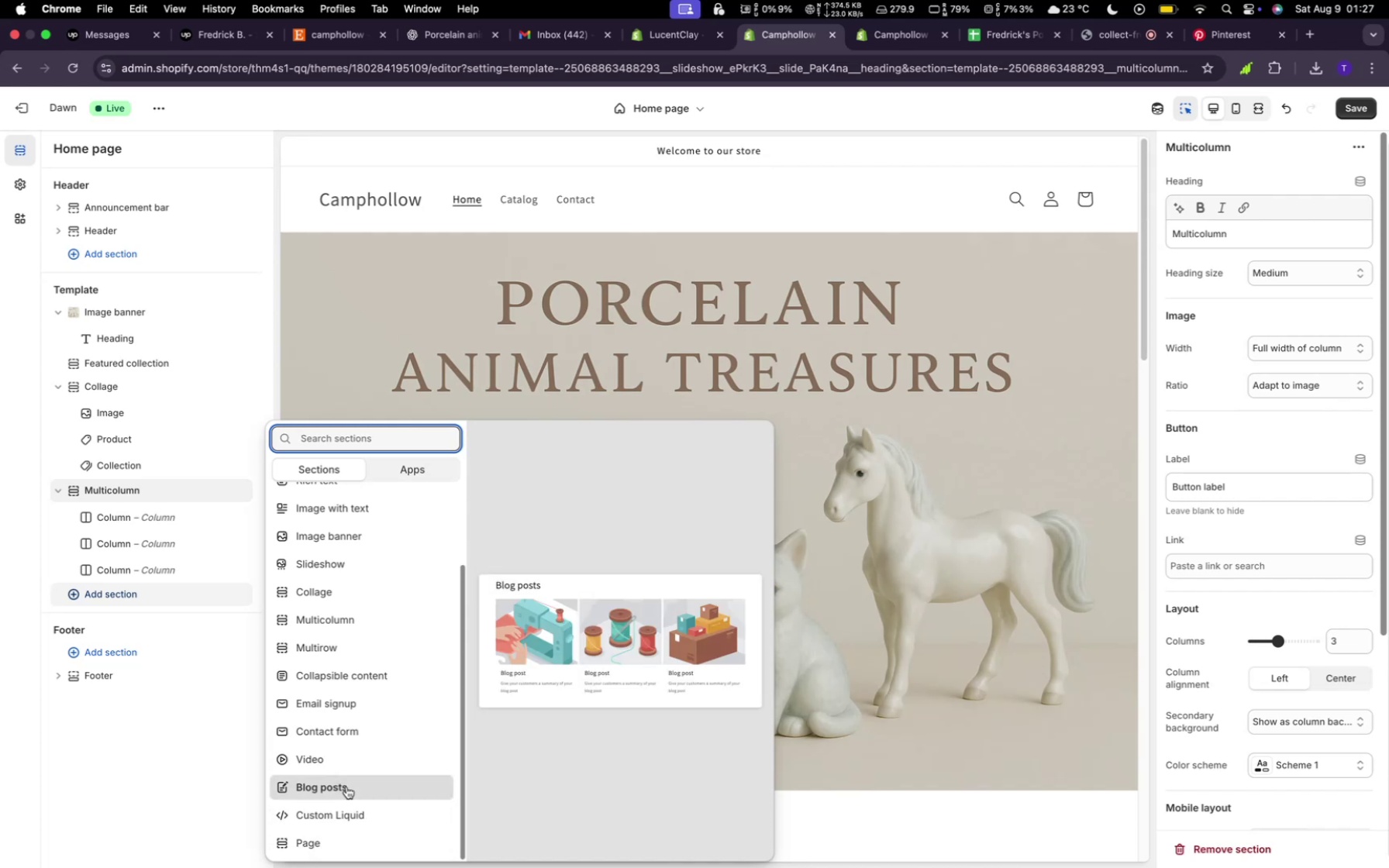 
wait(13.01)
 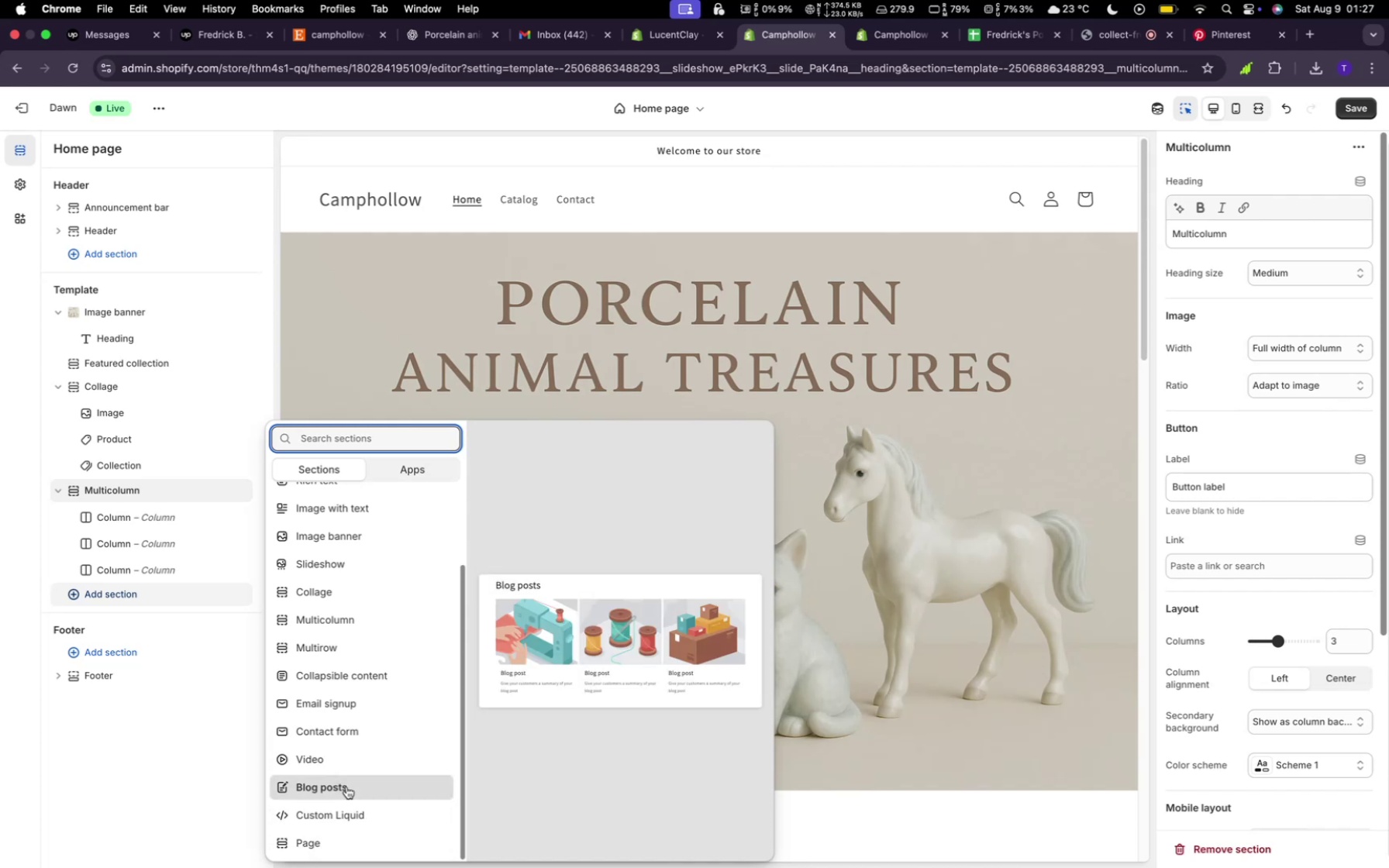 
left_click([347, 759])
 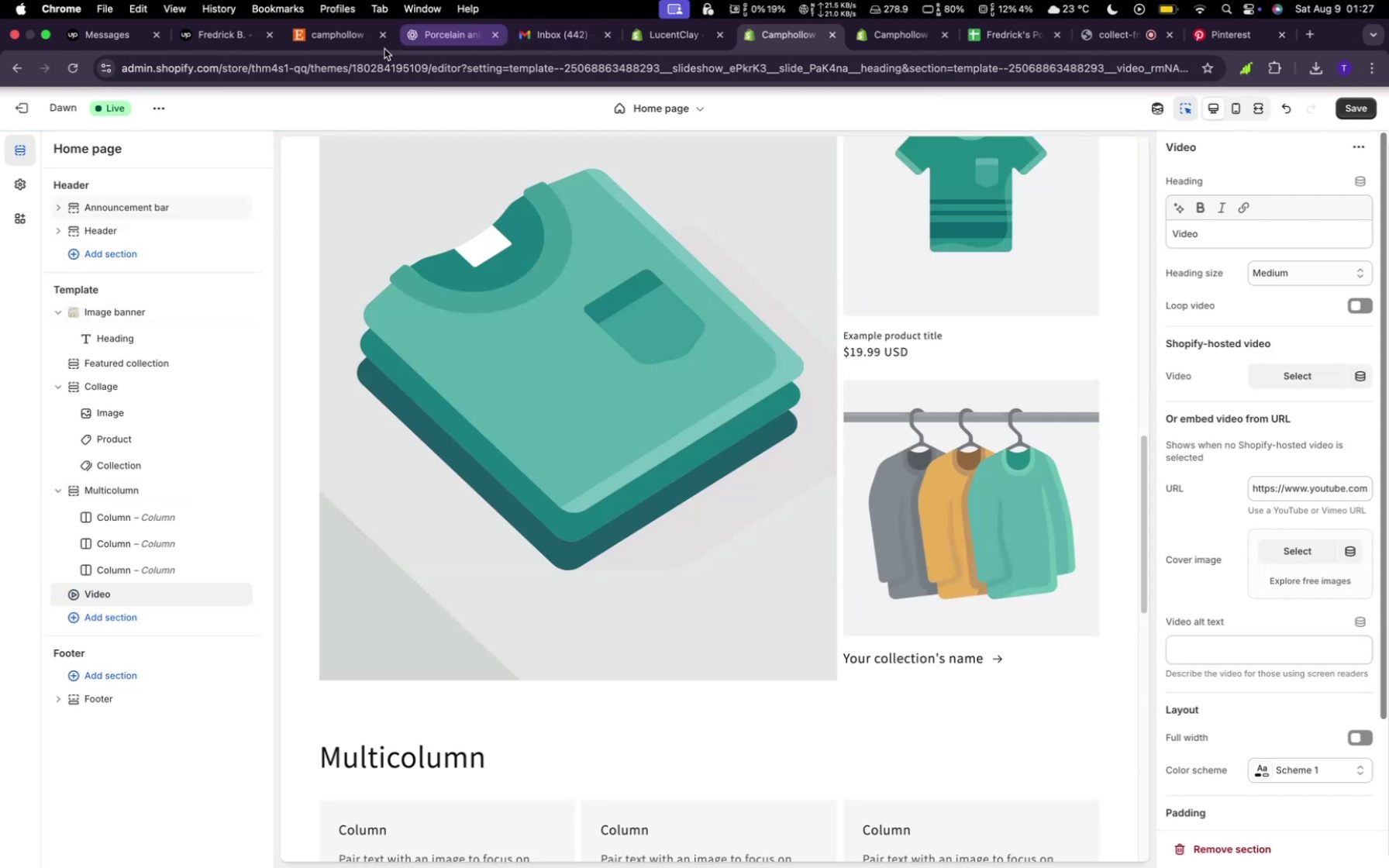 
left_click([352, 45])
 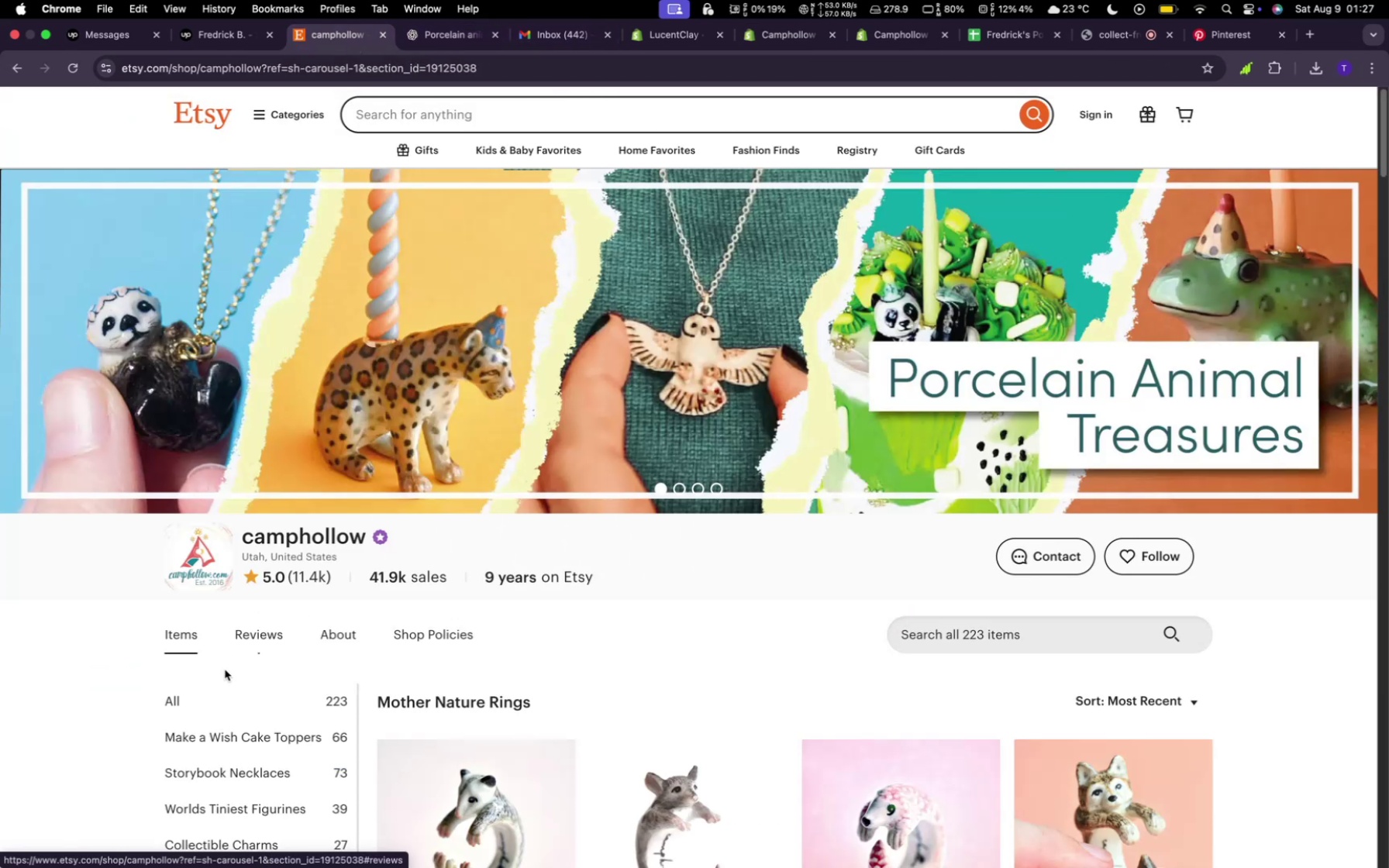 
left_click([222, 691])
 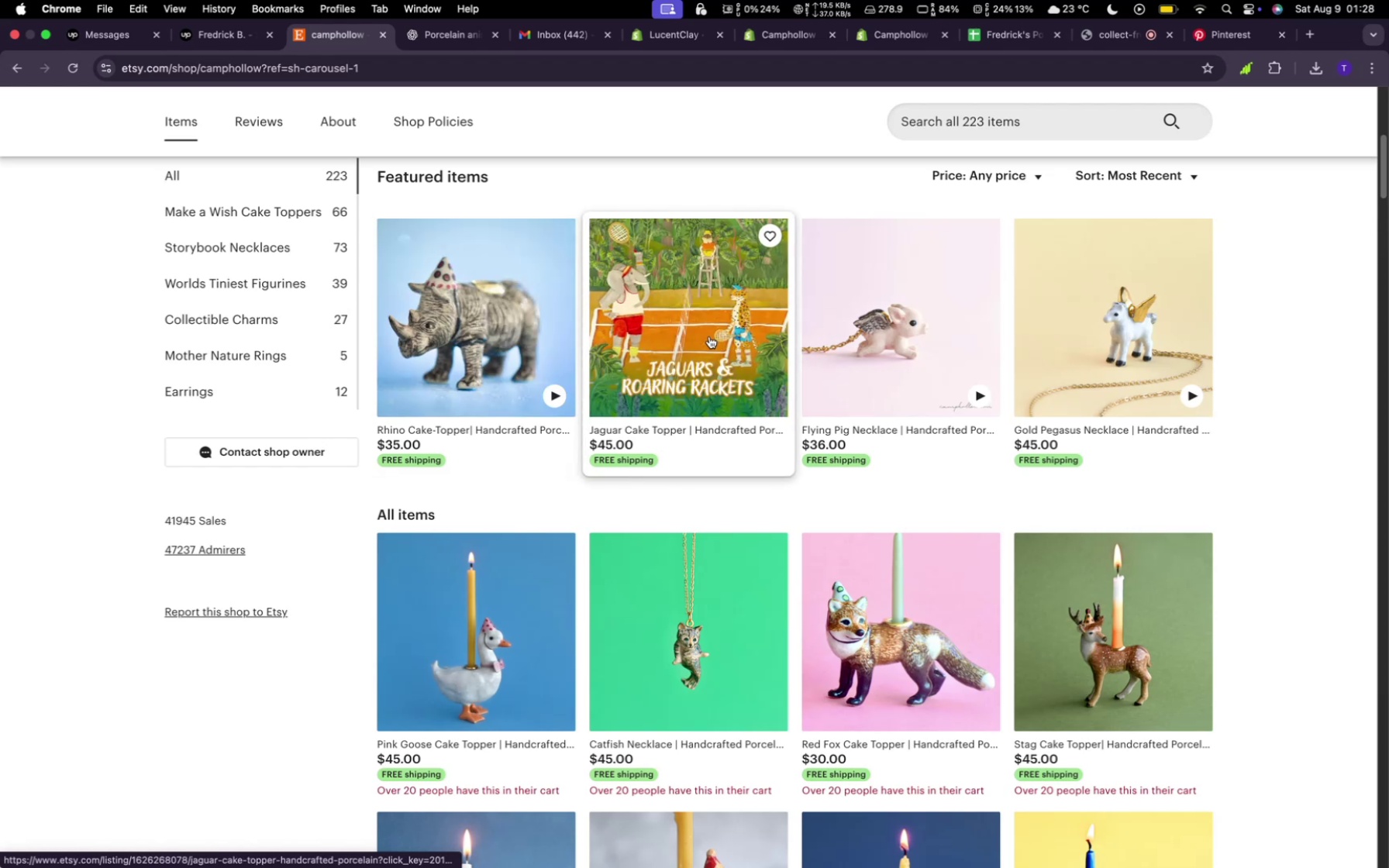 
wait(5.29)
 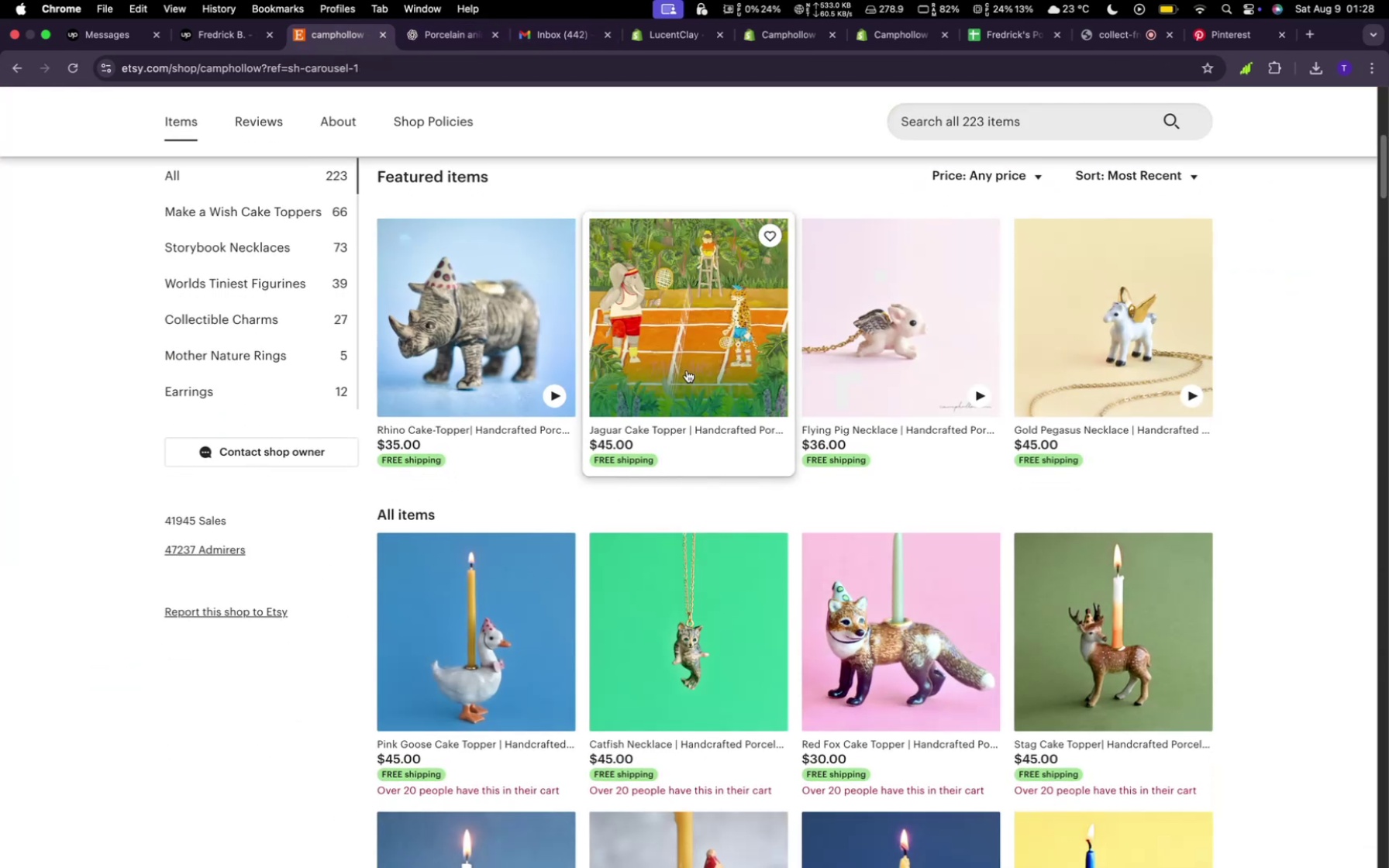 
right_click([709, 336])
 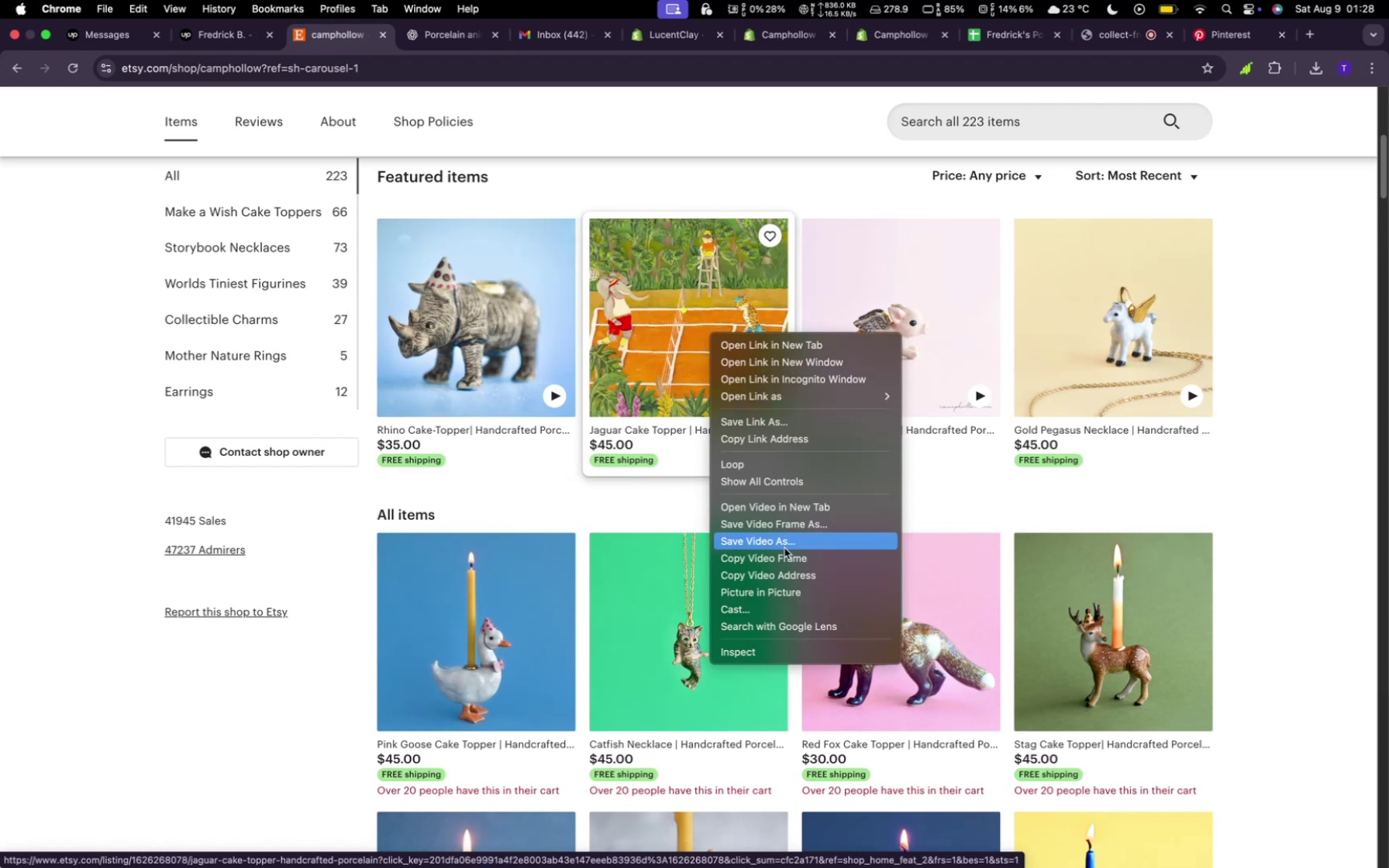 
left_click([784, 548])
 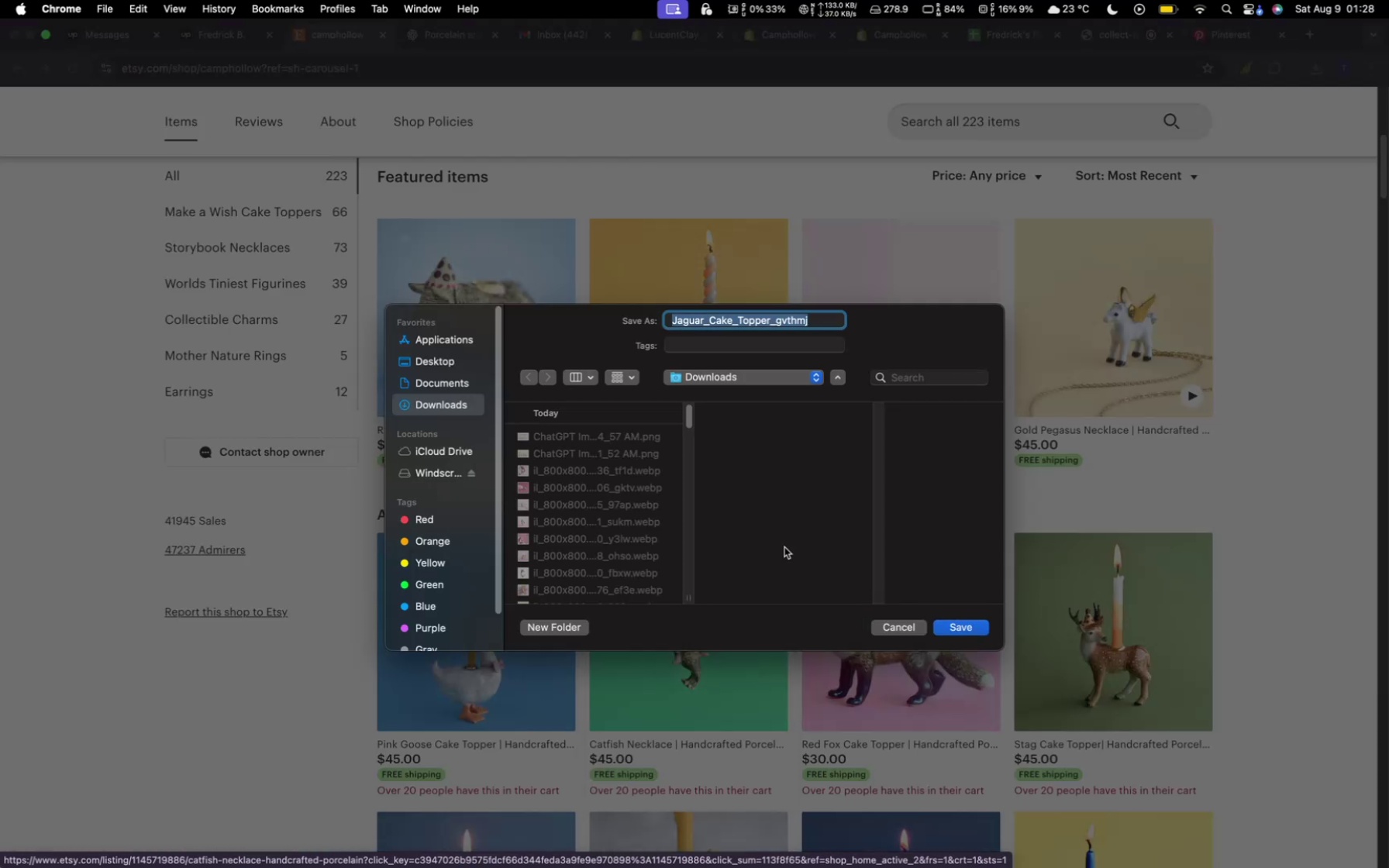 
left_click([970, 632])
 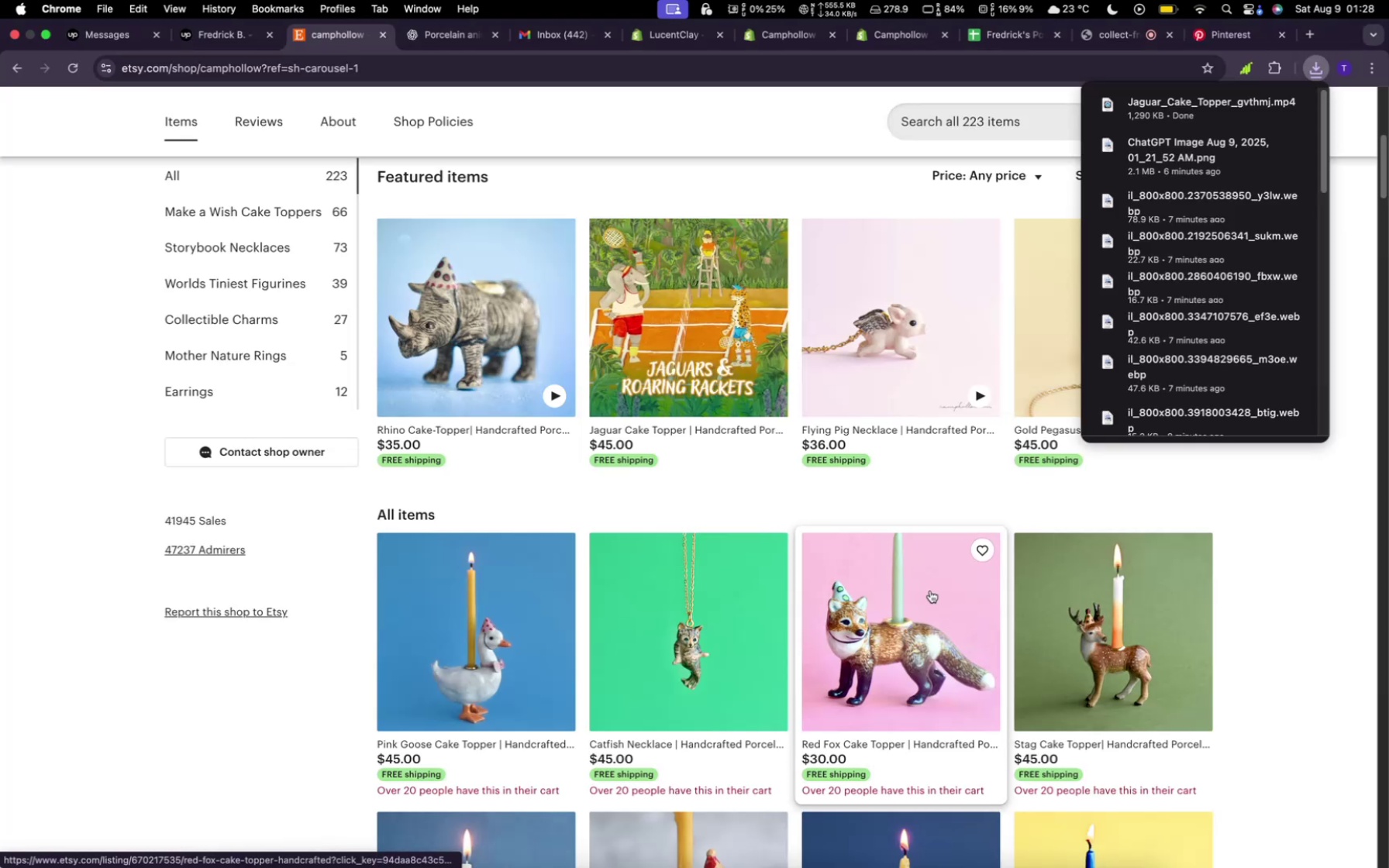 
mouse_move([820, 537])
 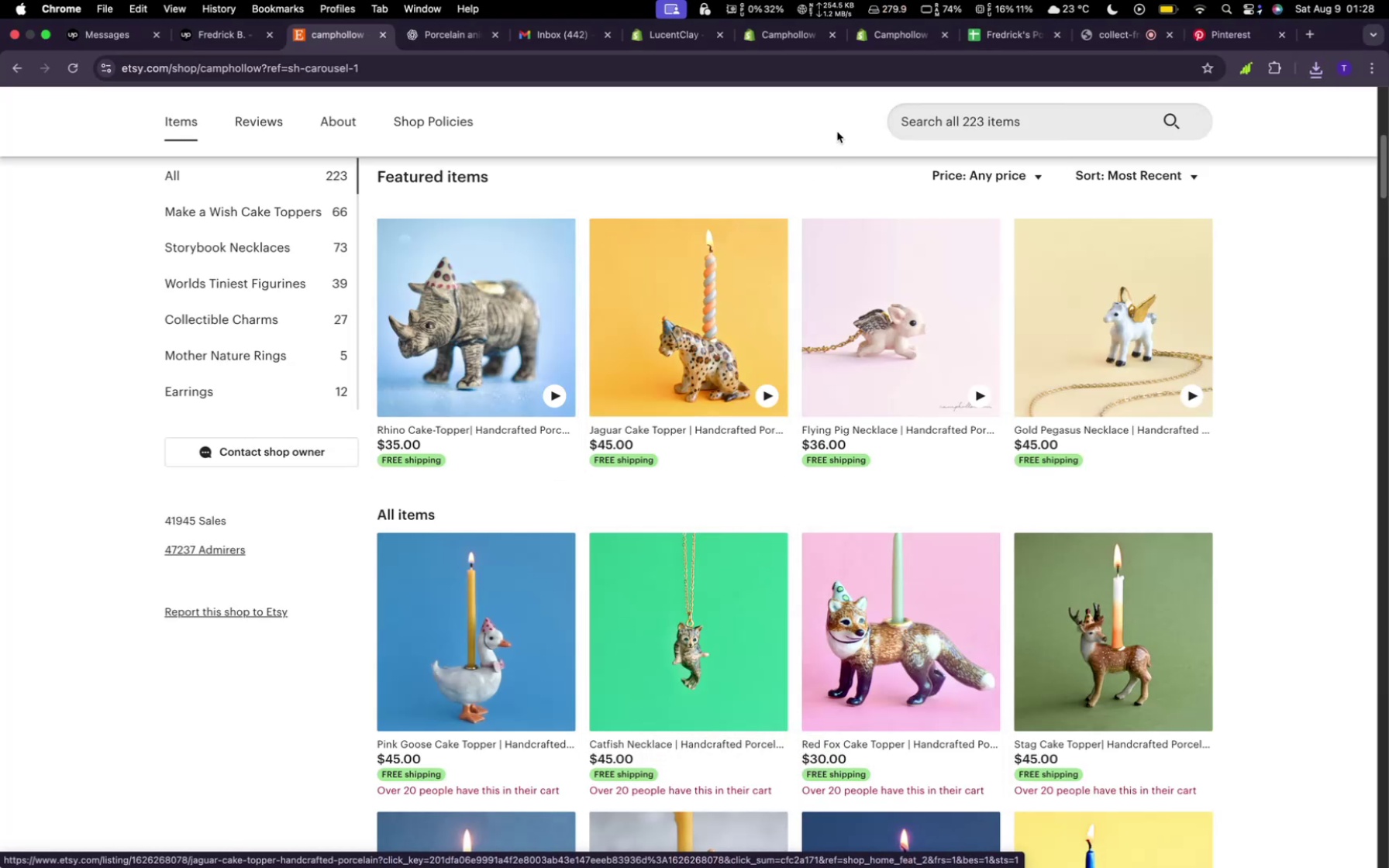 
left_click([778, 42])
 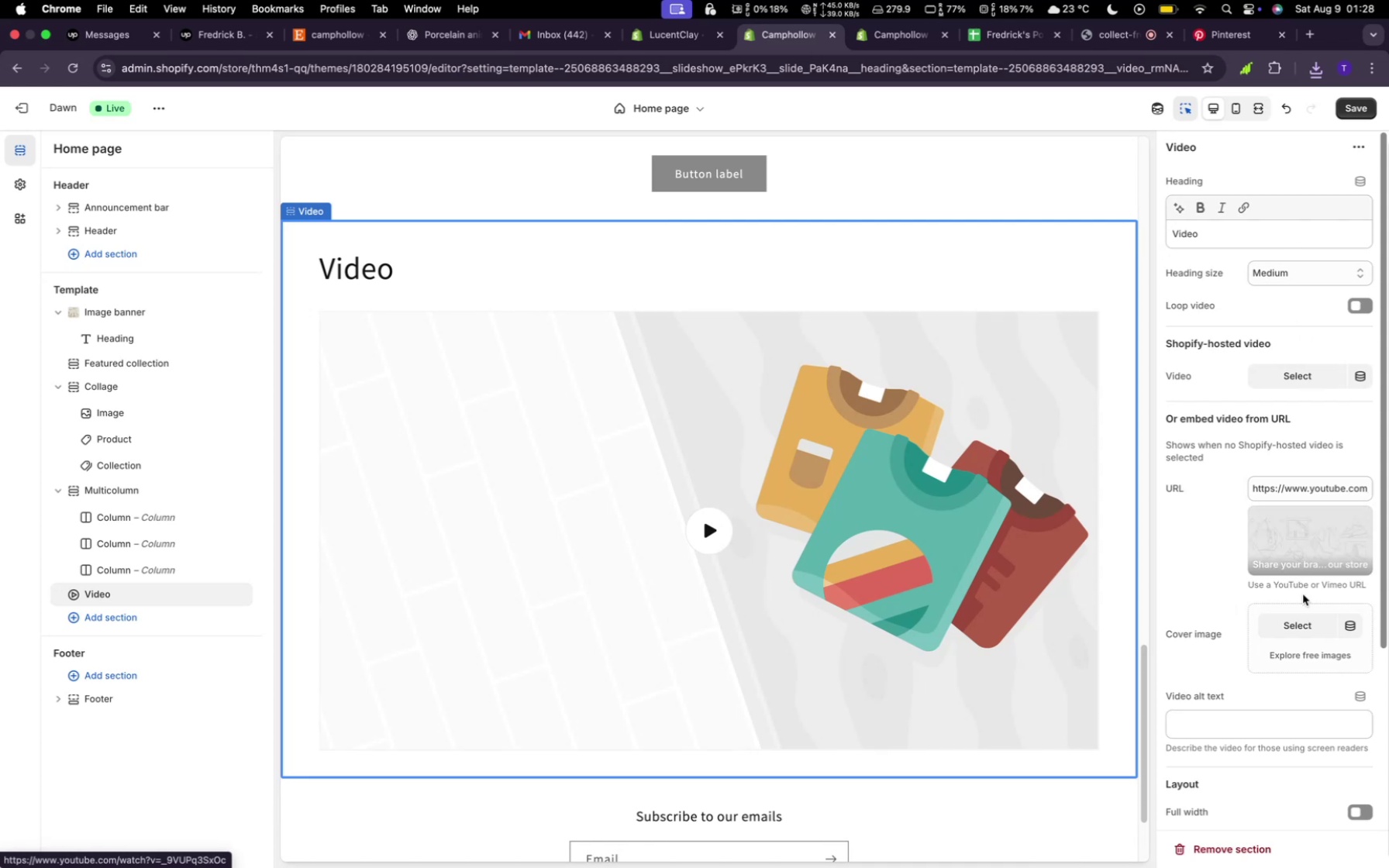 
wait(7.56)
 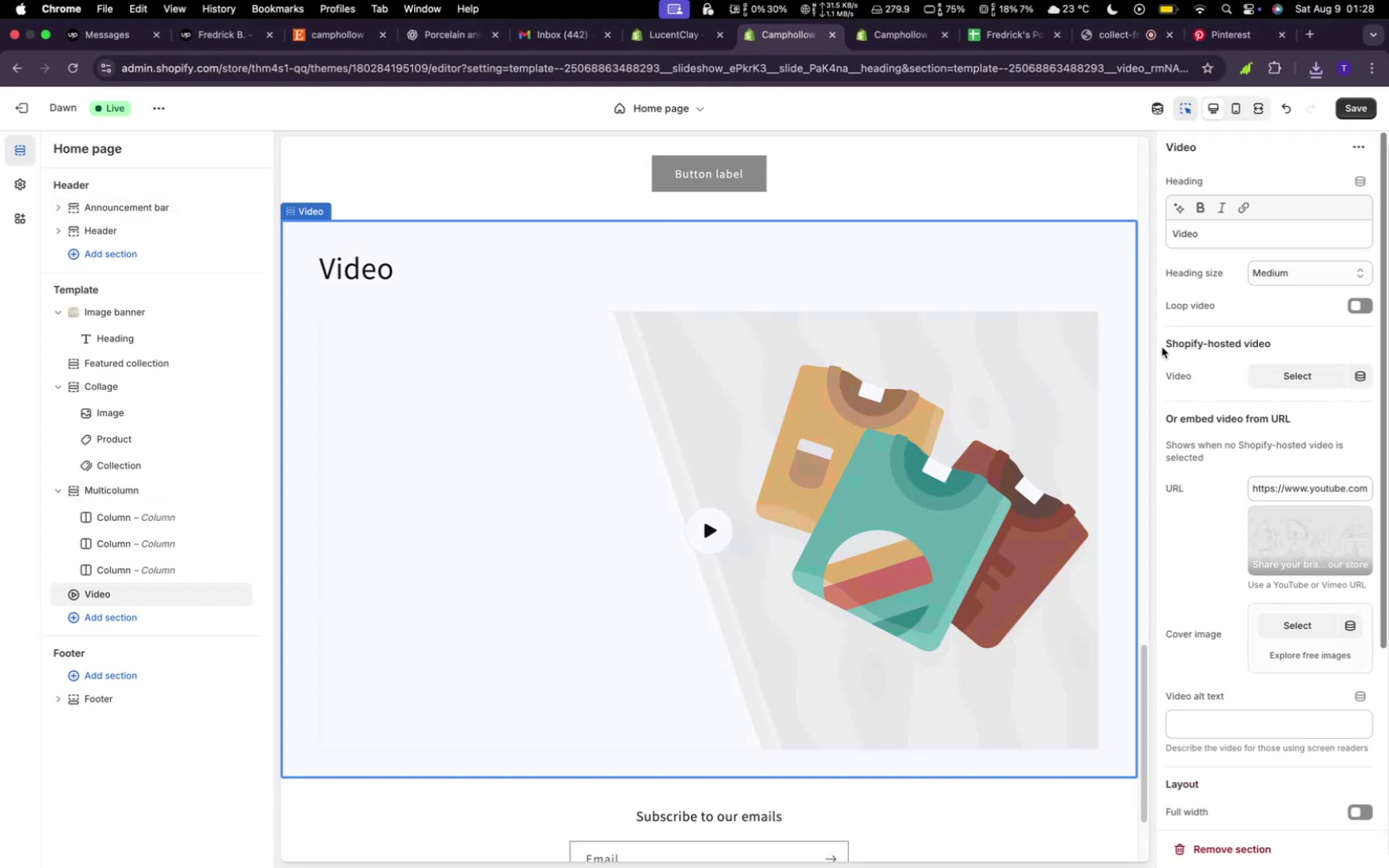 
mouse_move([1292, 496])
 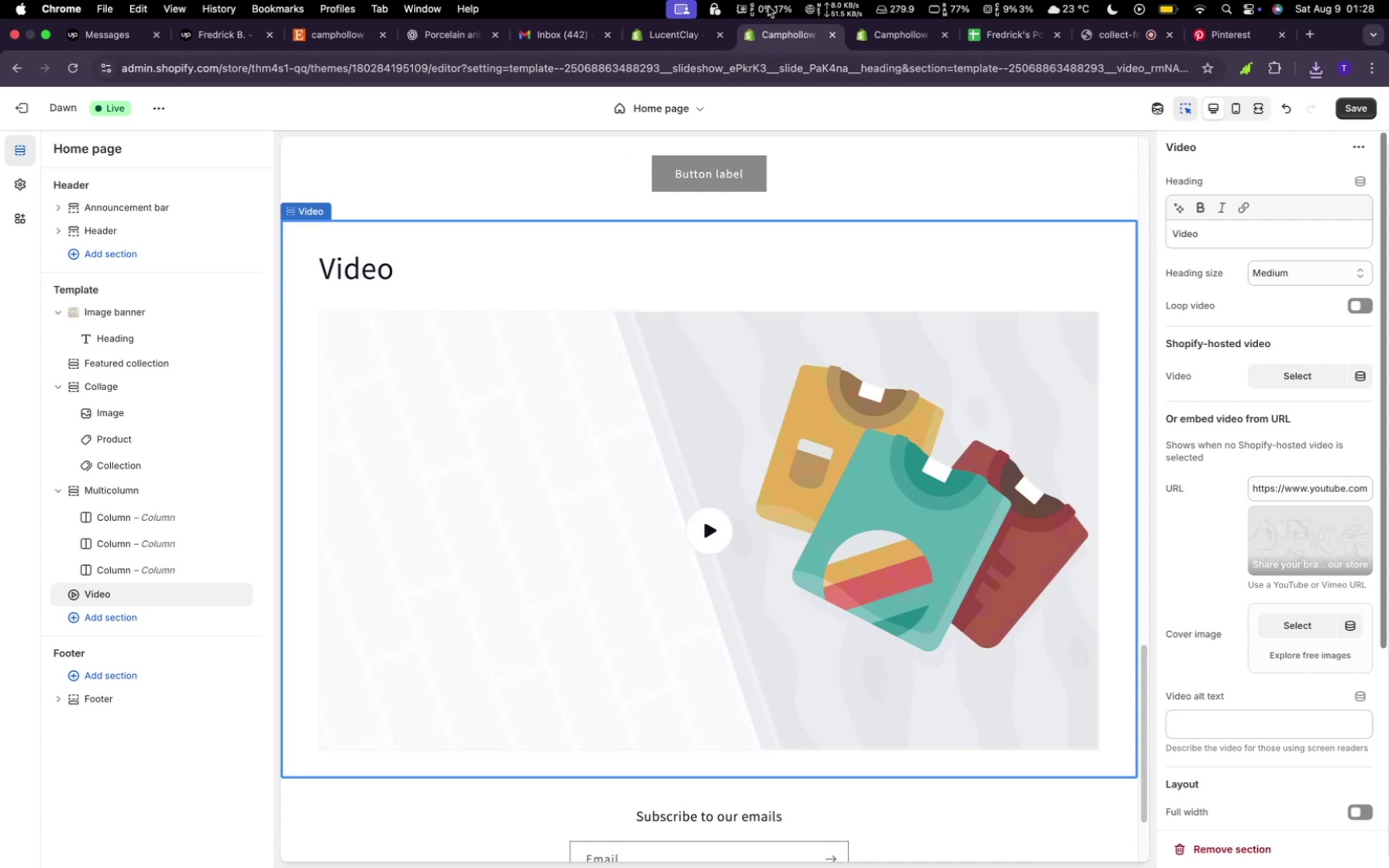 
wait(6.11)
 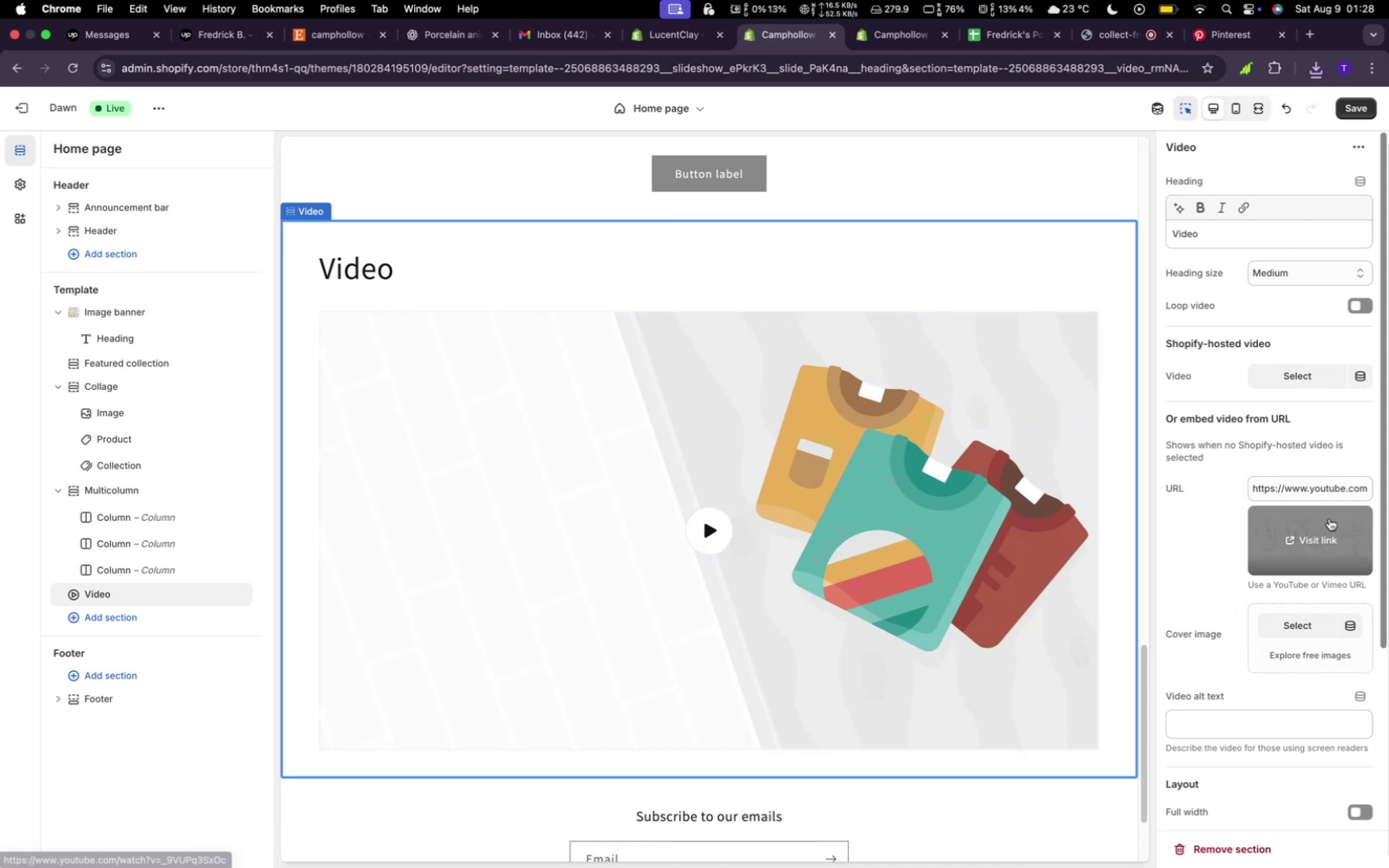 
left_click([666, 44])
 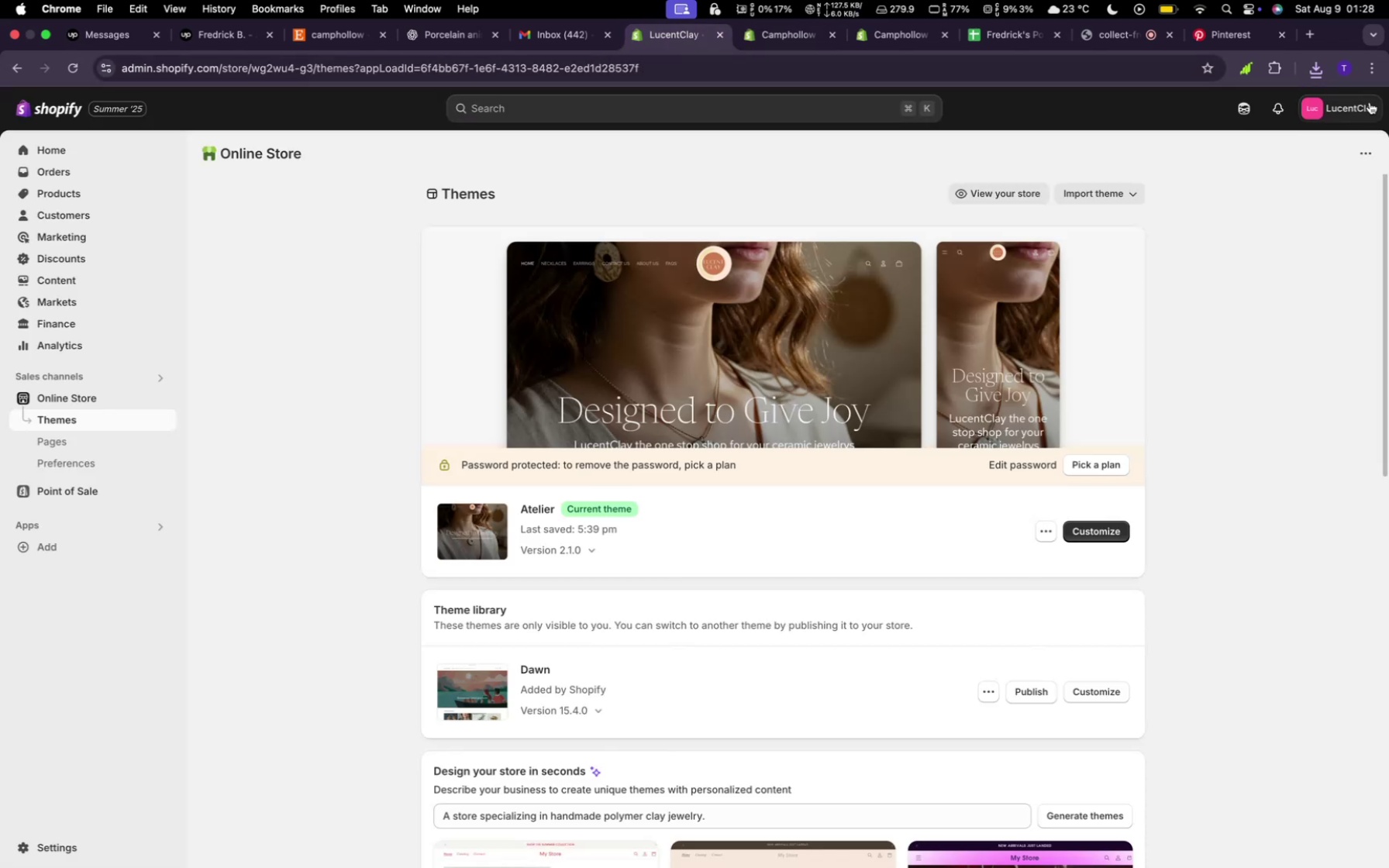 
left_click([1354, 111])
 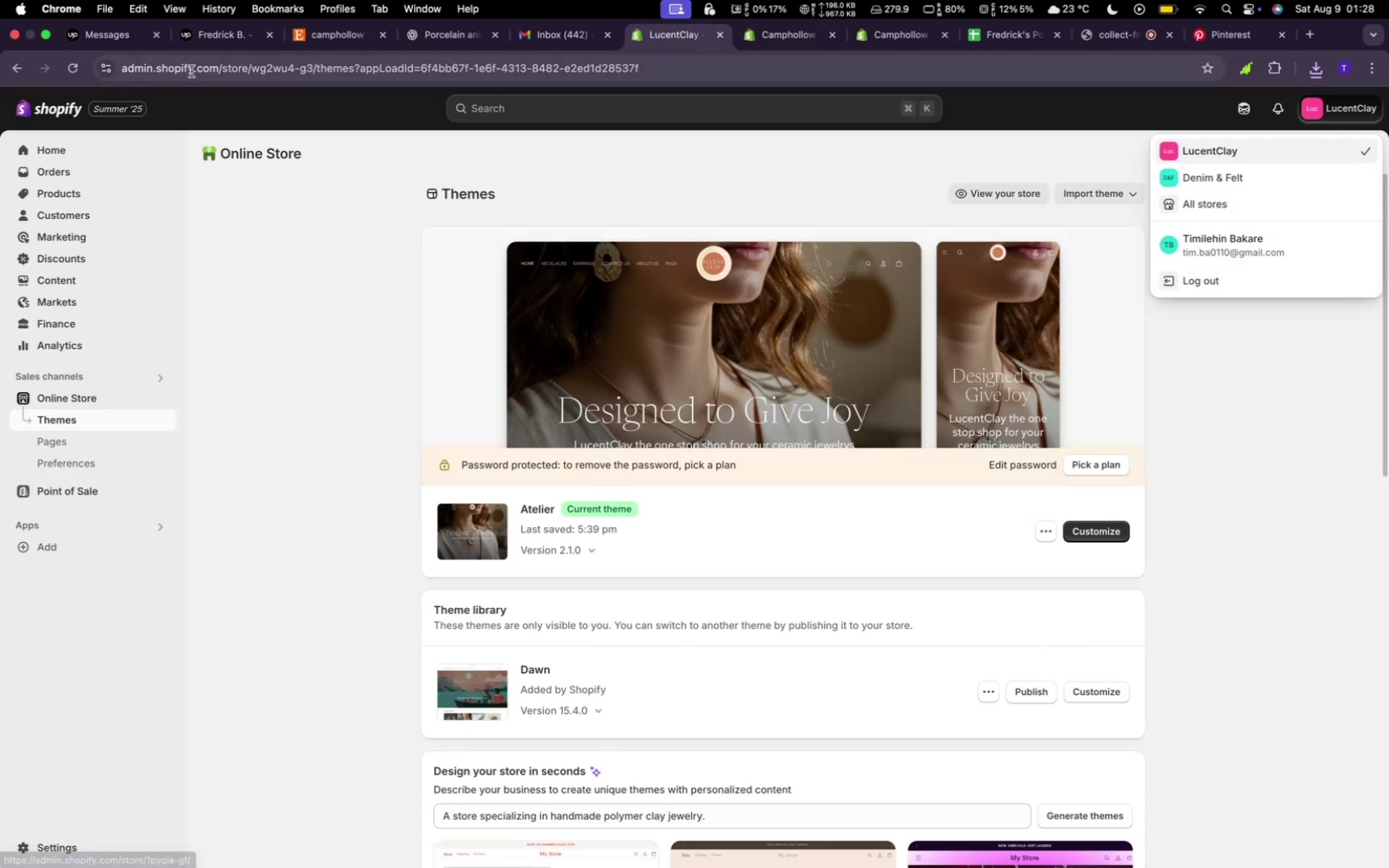 
left_click([67, 67])
 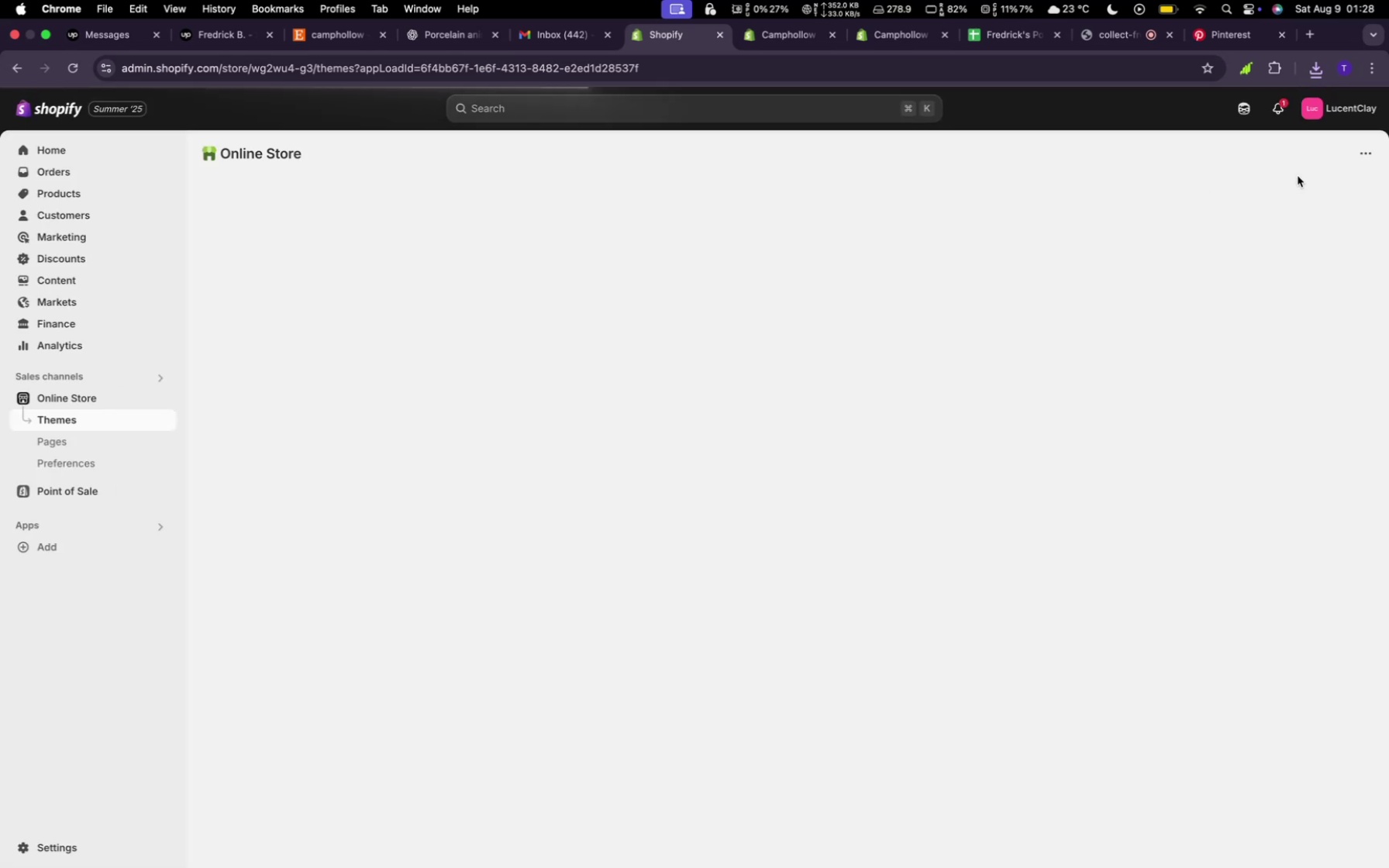 
wait(6.74)
 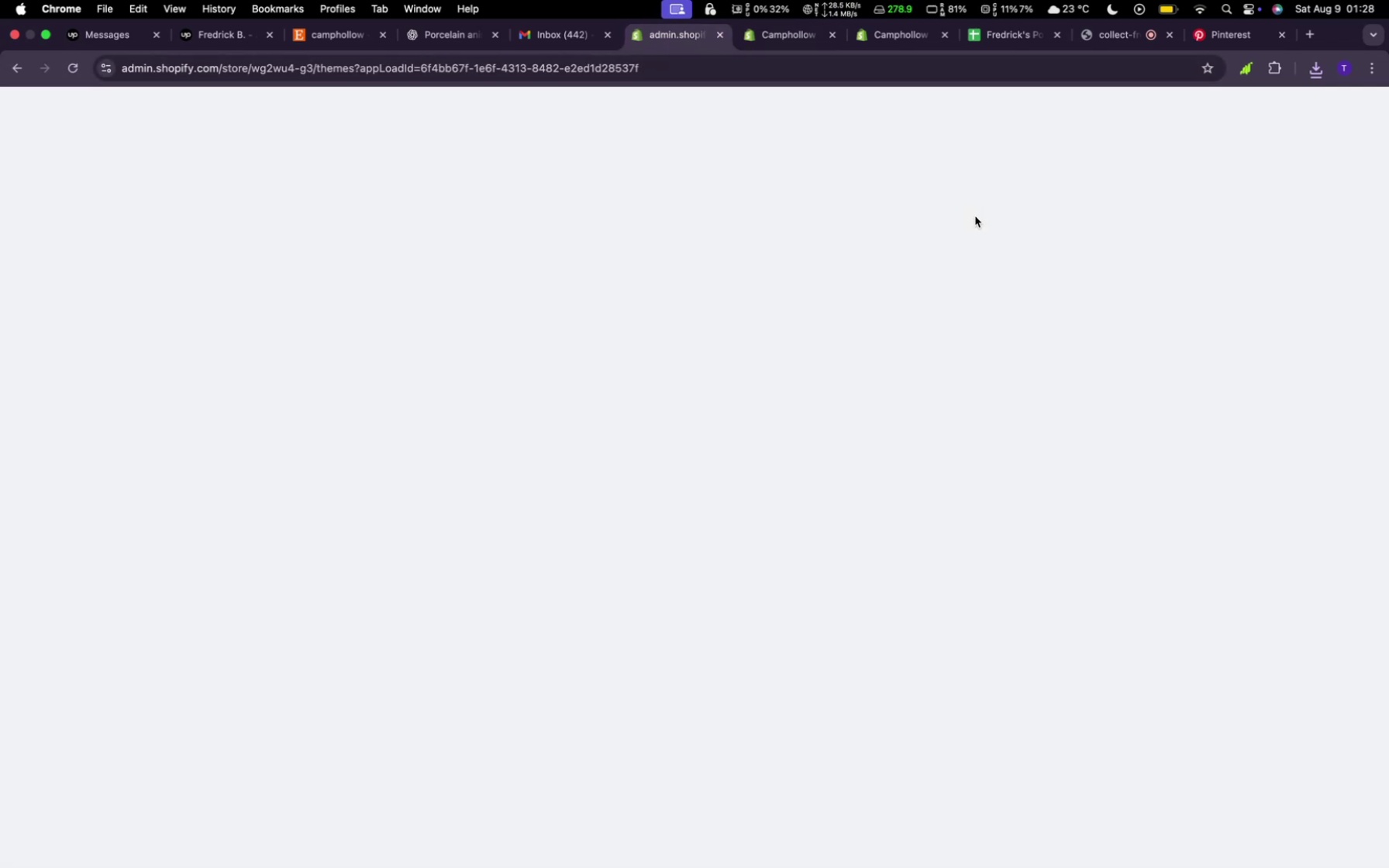 
left_click([1342, 112])
 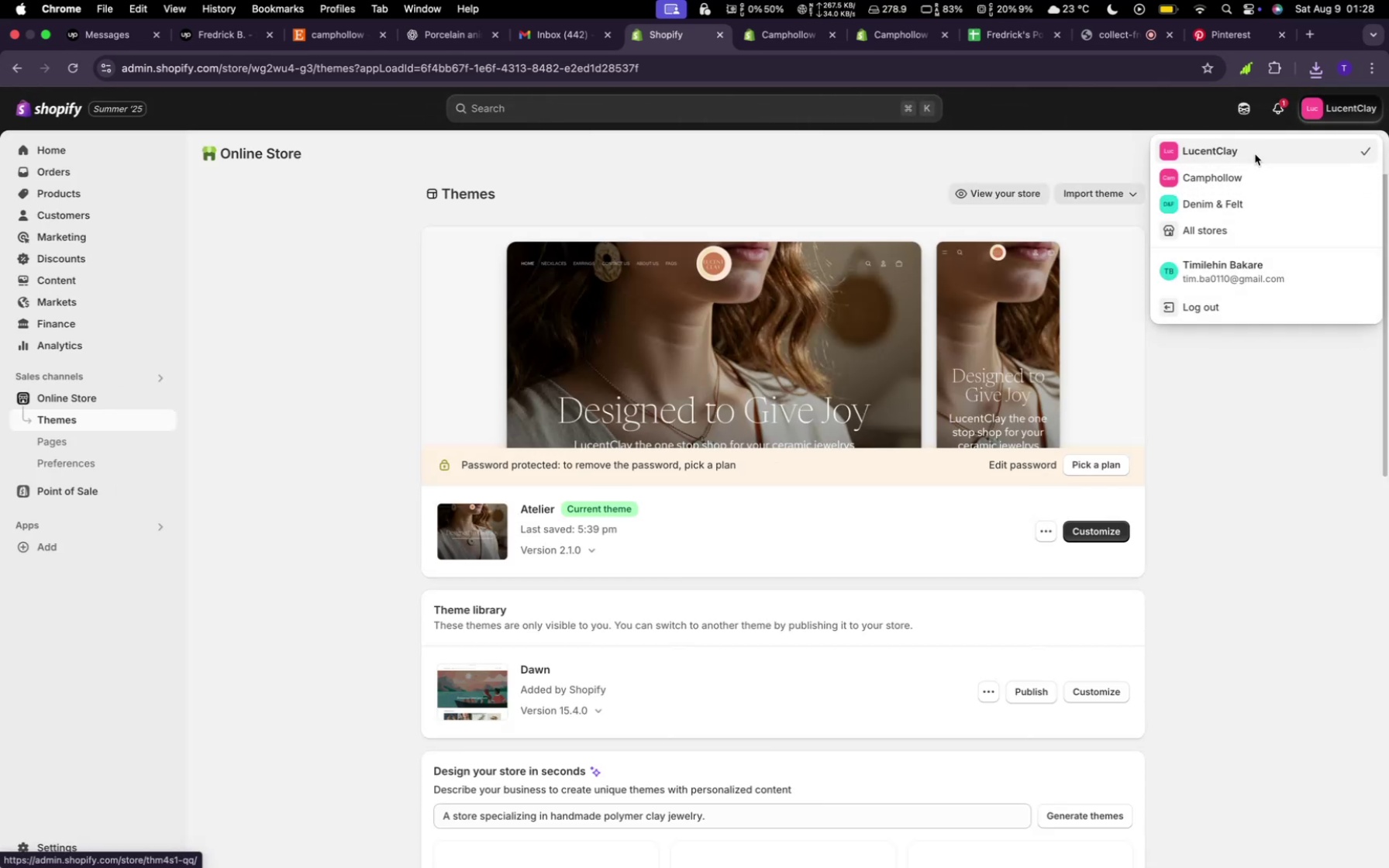 
left_click([1250, 171])
 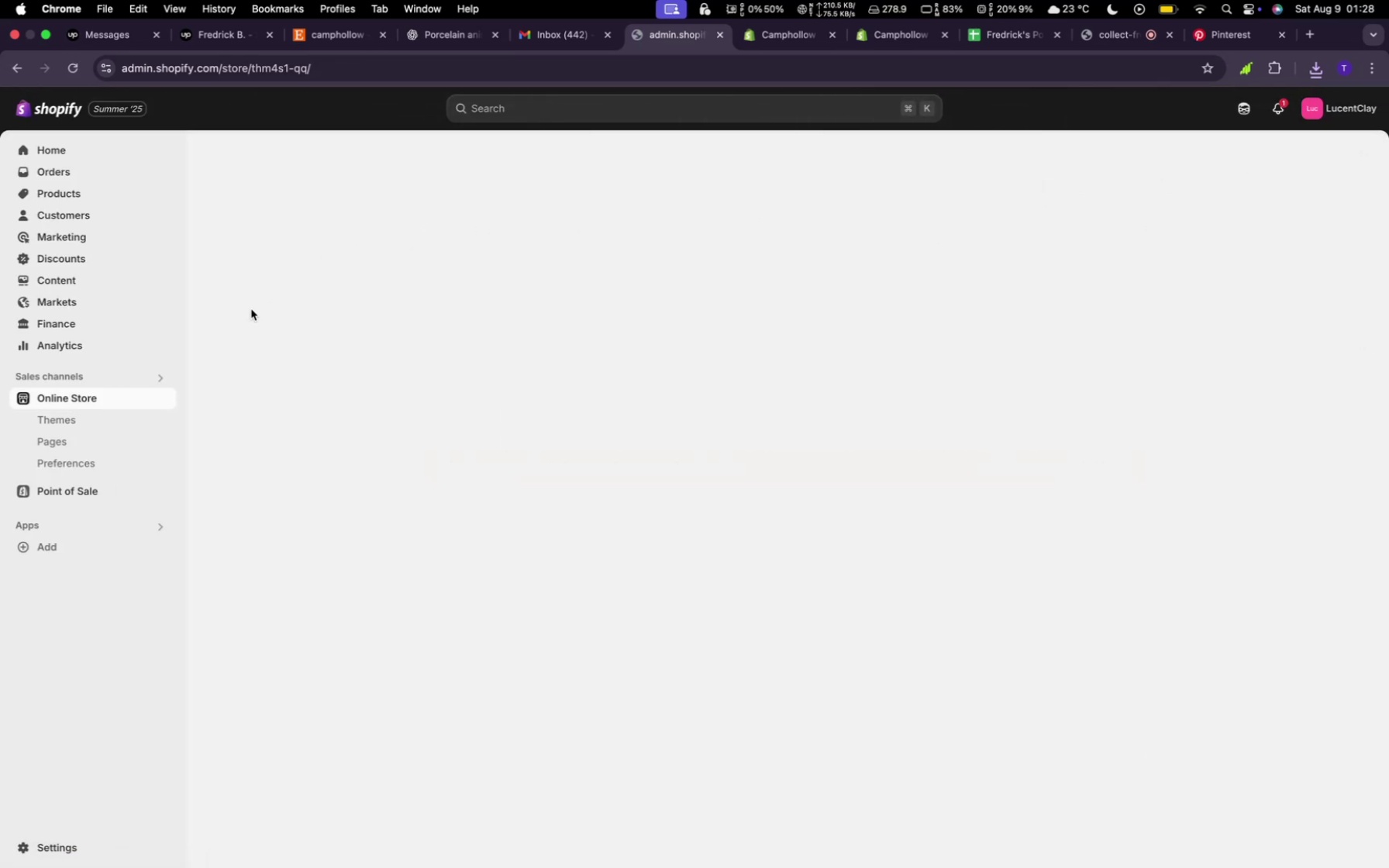 
mouse_move([82, 294])
 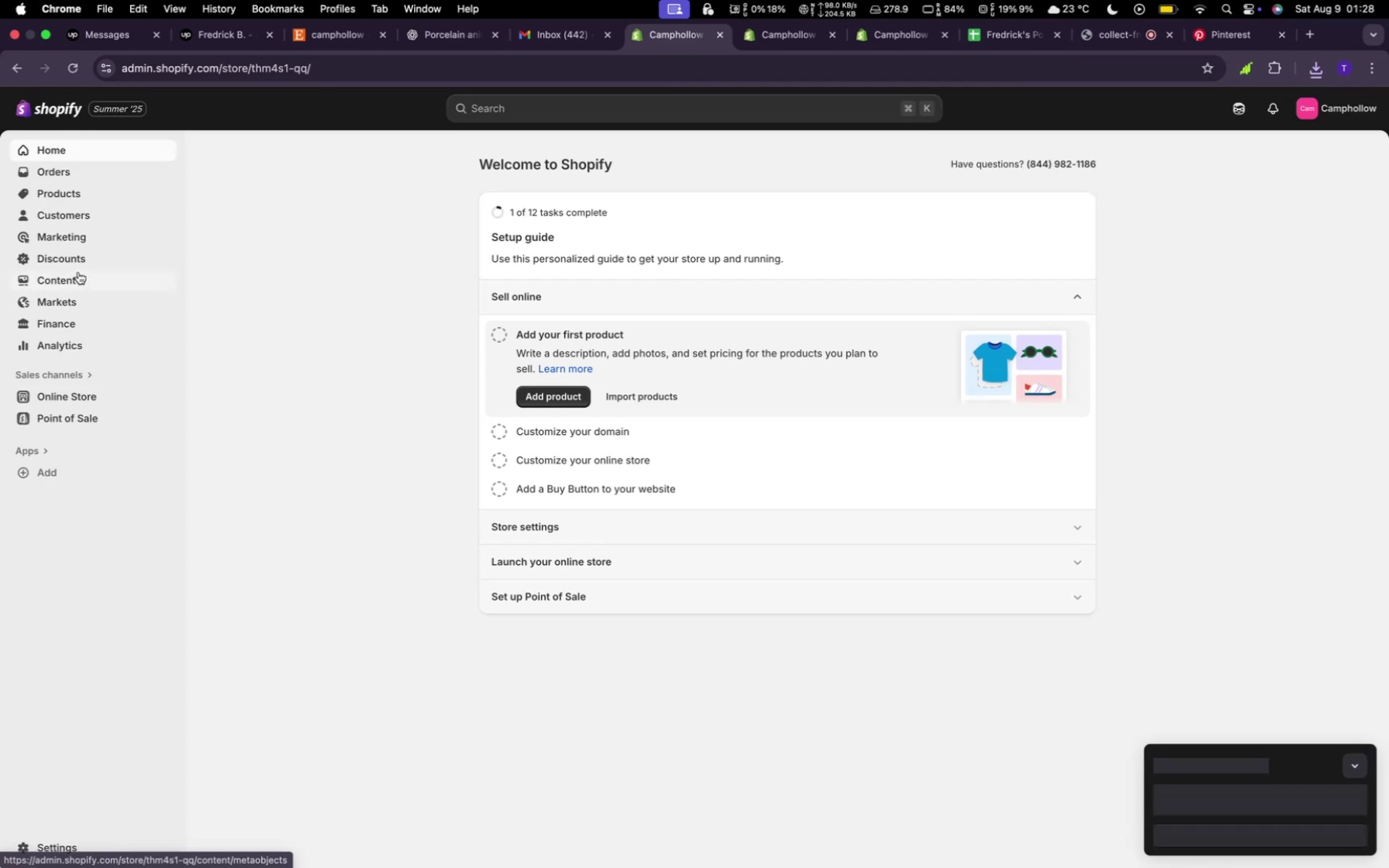 
left_click([78, 272])
 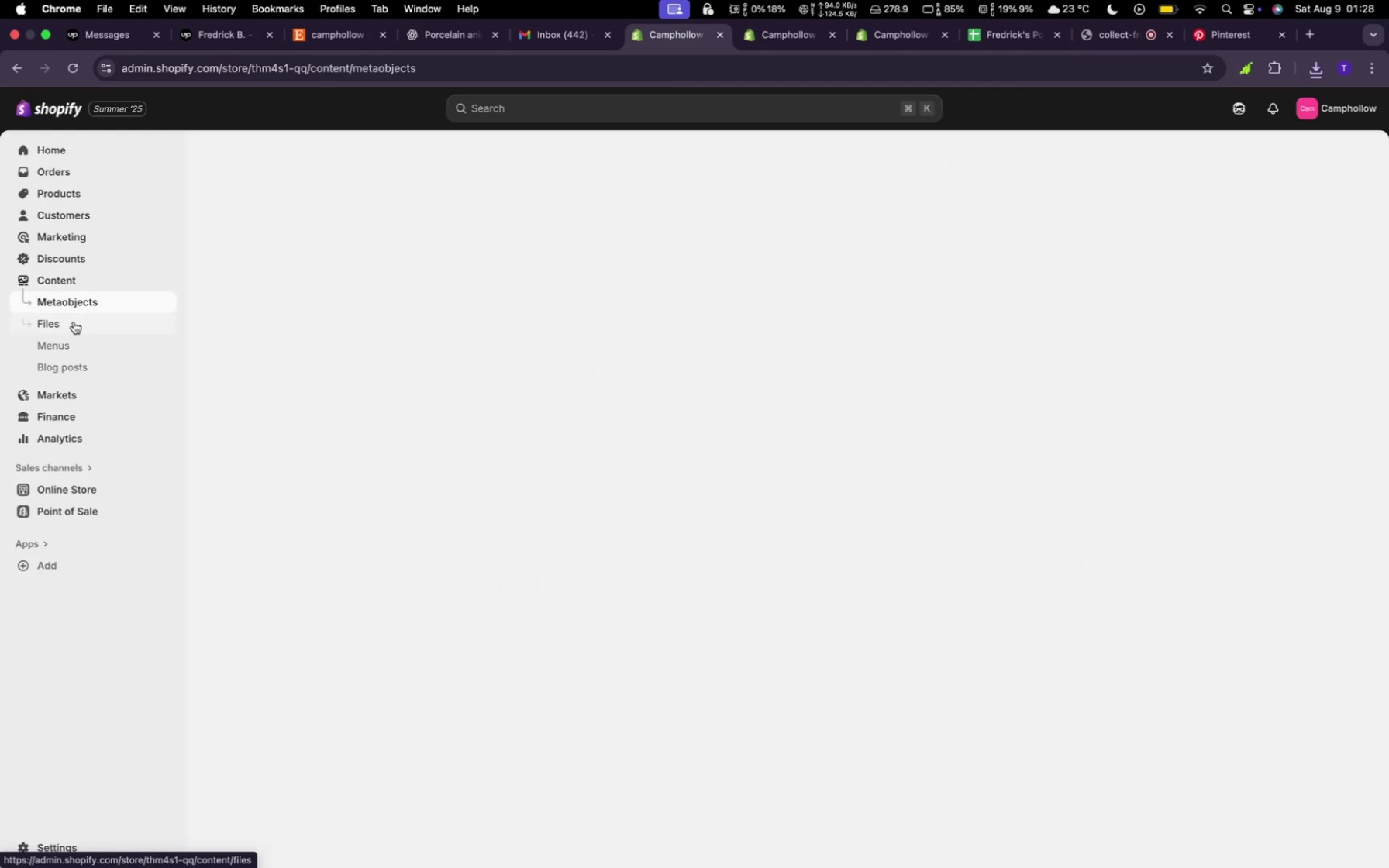 
left_click([74, 322])
 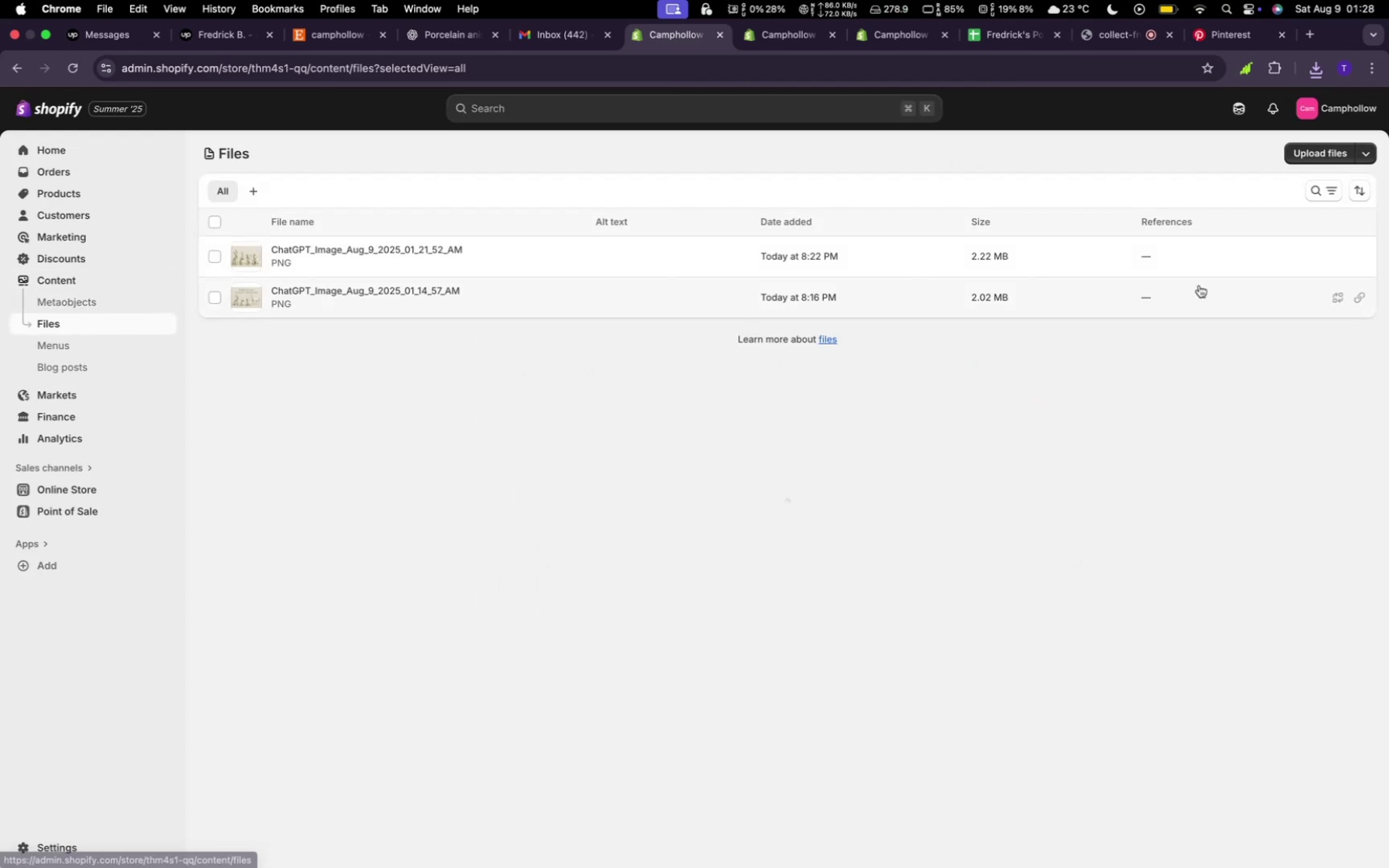 
left_click([1332, 152])
 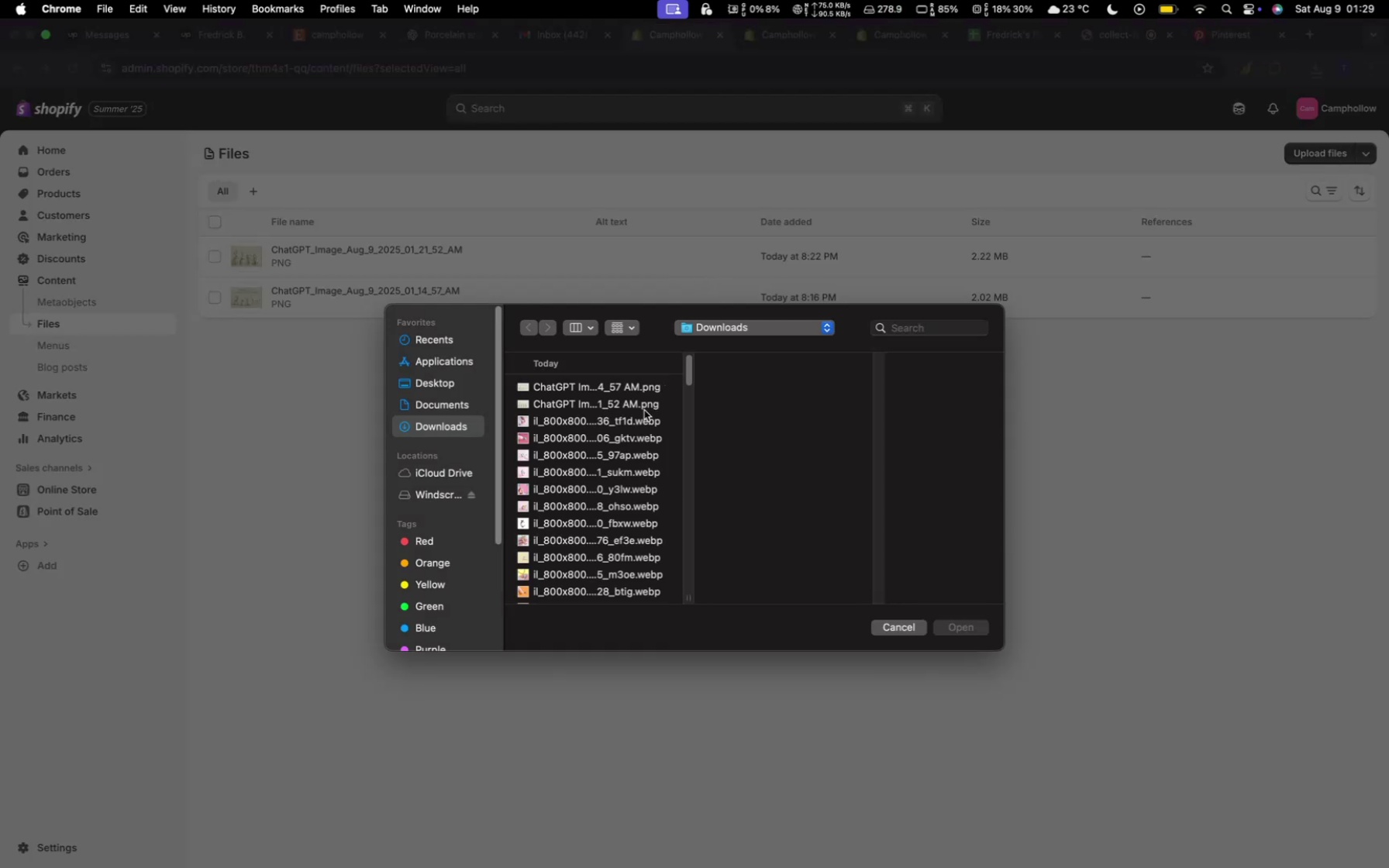 
scroll: coordinate [630, 450], scroll_direction: down, amount: 11.0
 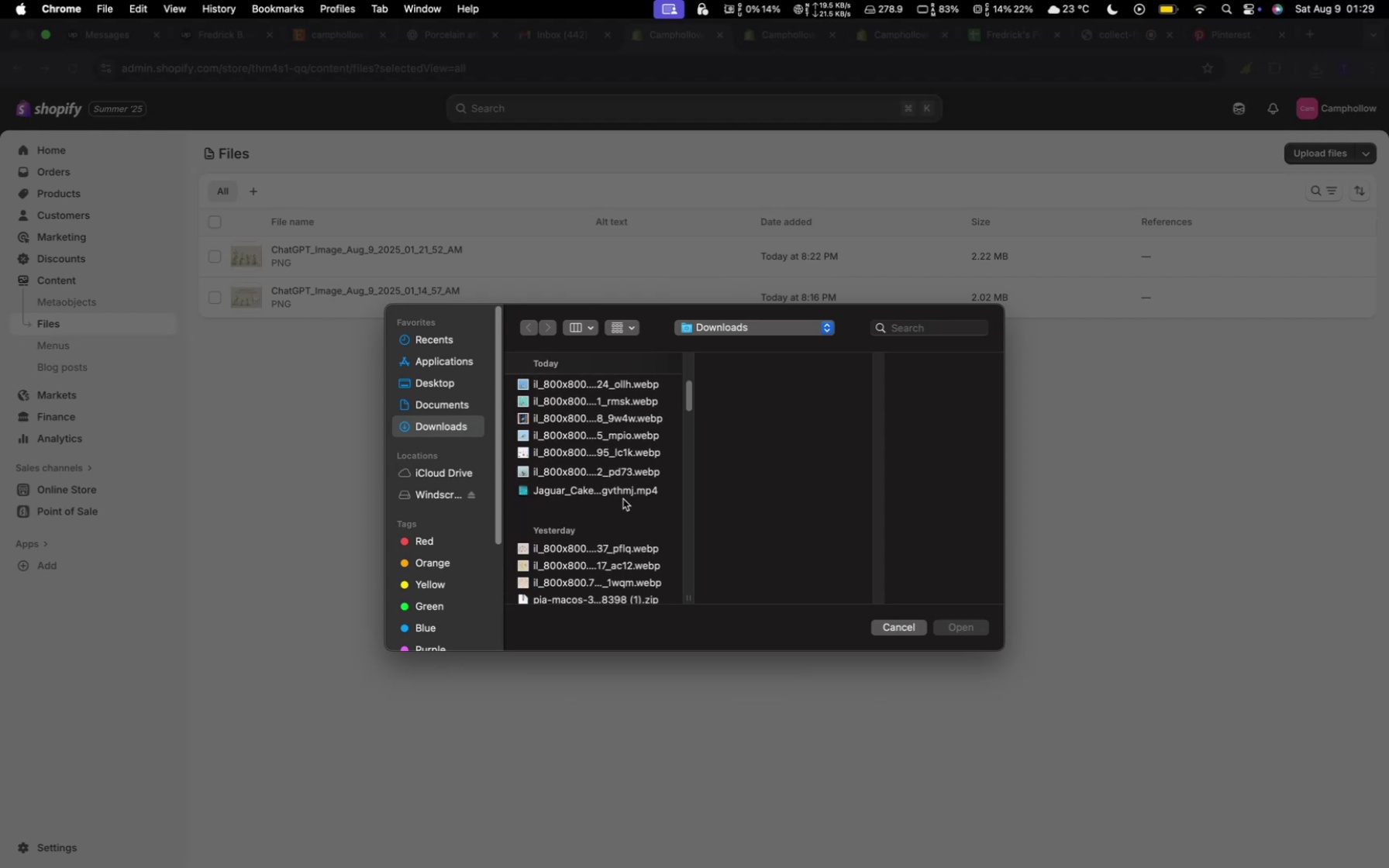 
left_click([623, 496])
 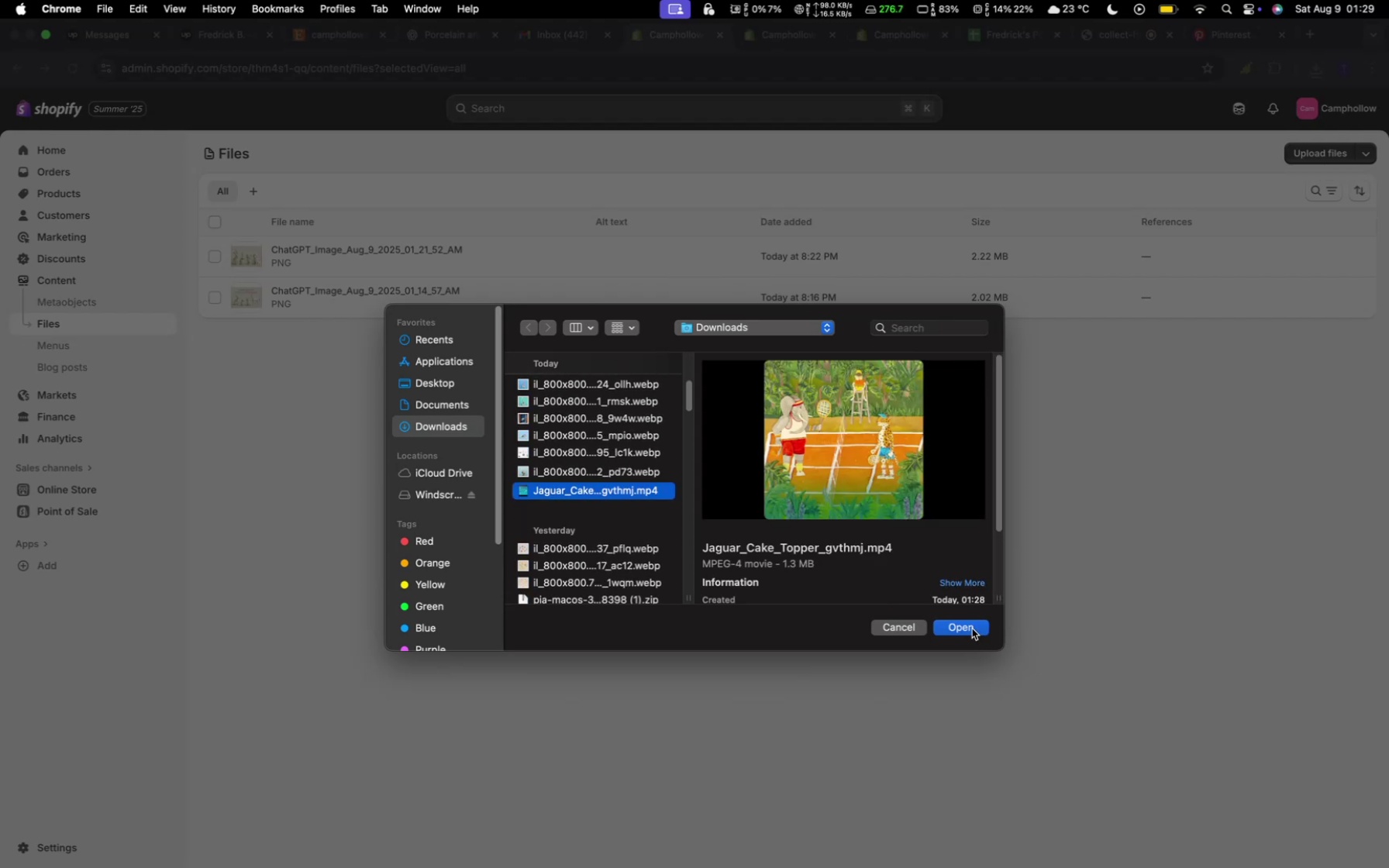 
left_click([972, 629])
 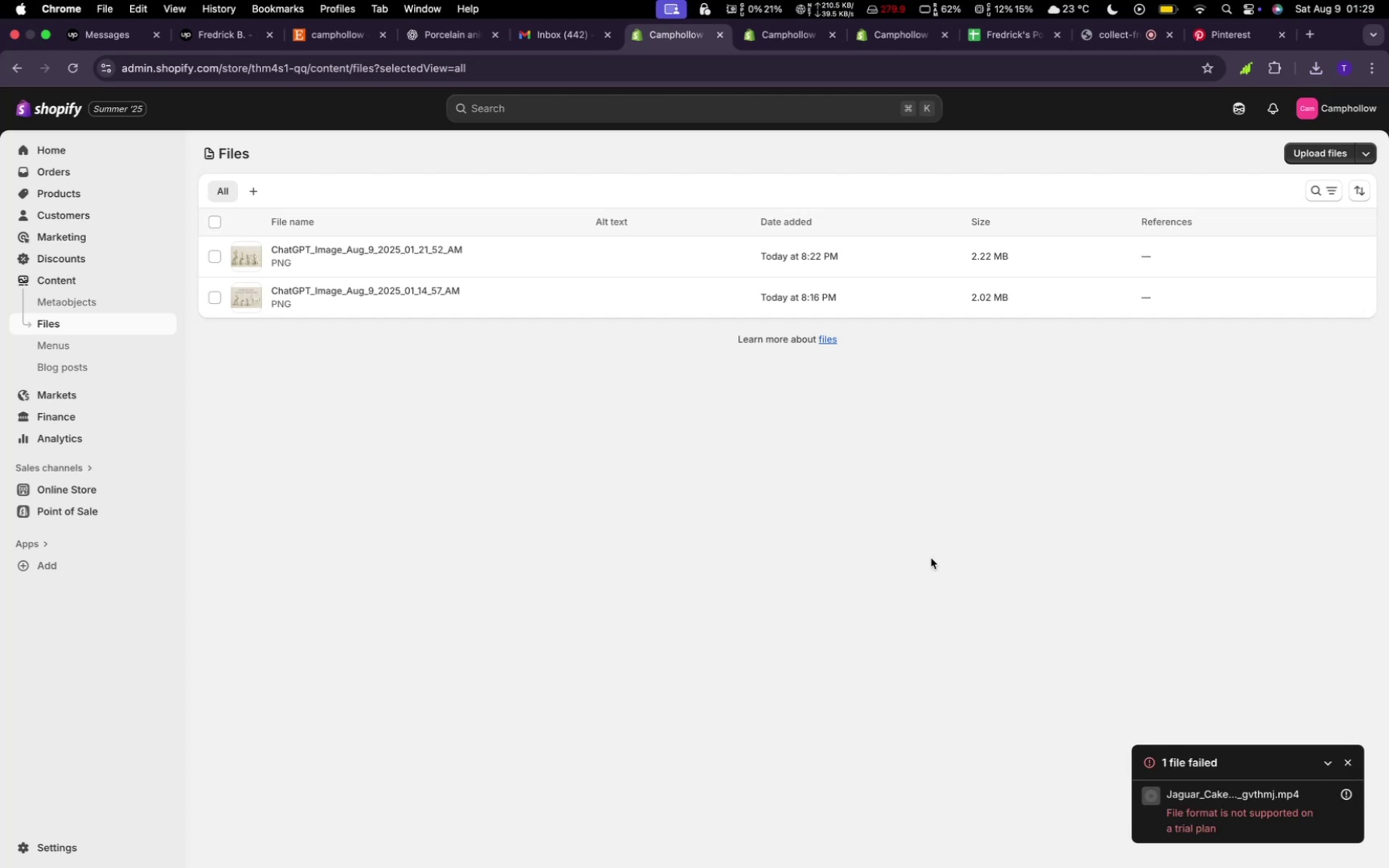 
wait(12.31)
 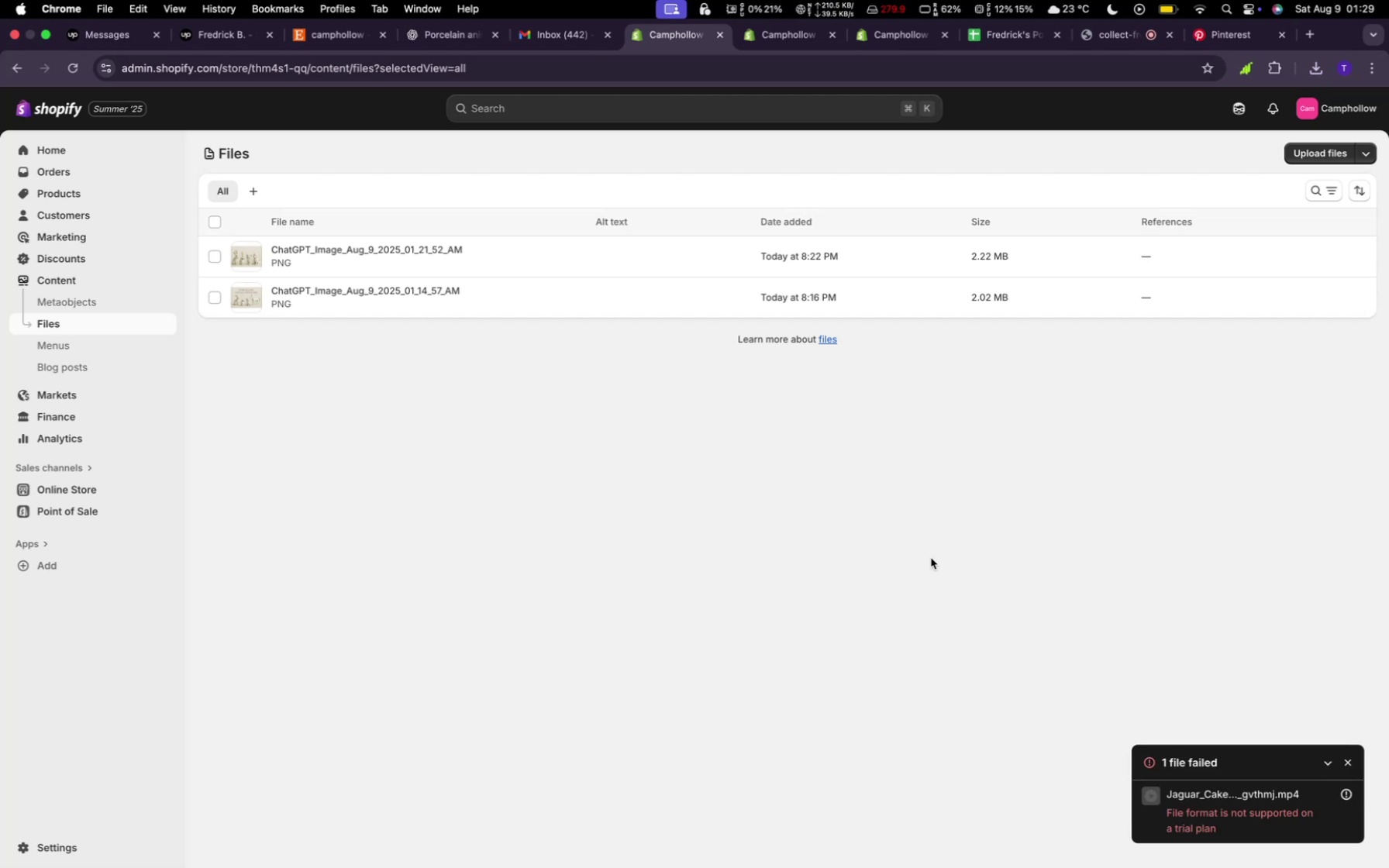 
left_click([1342, 763])
 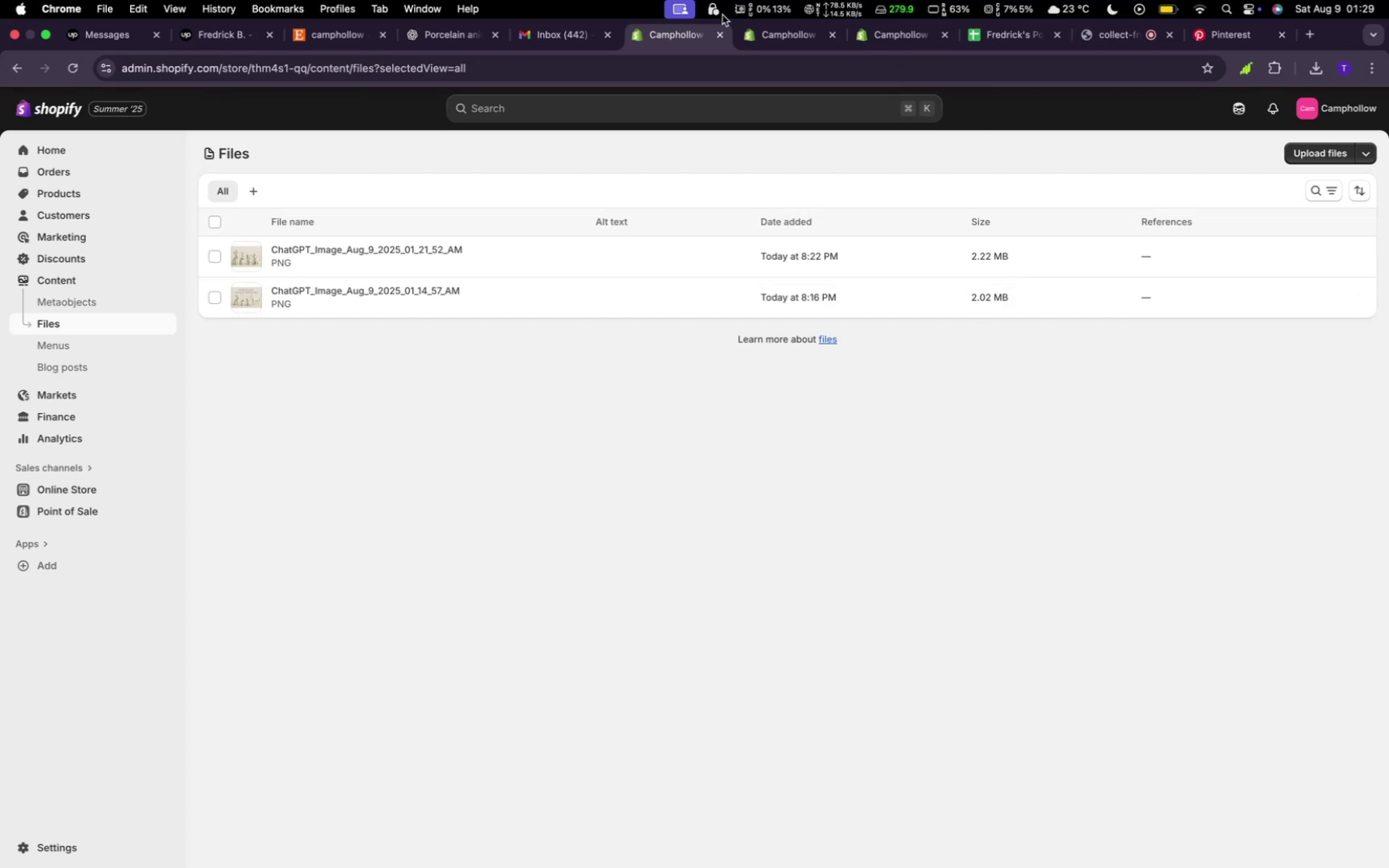 
left_click([770, 47])
 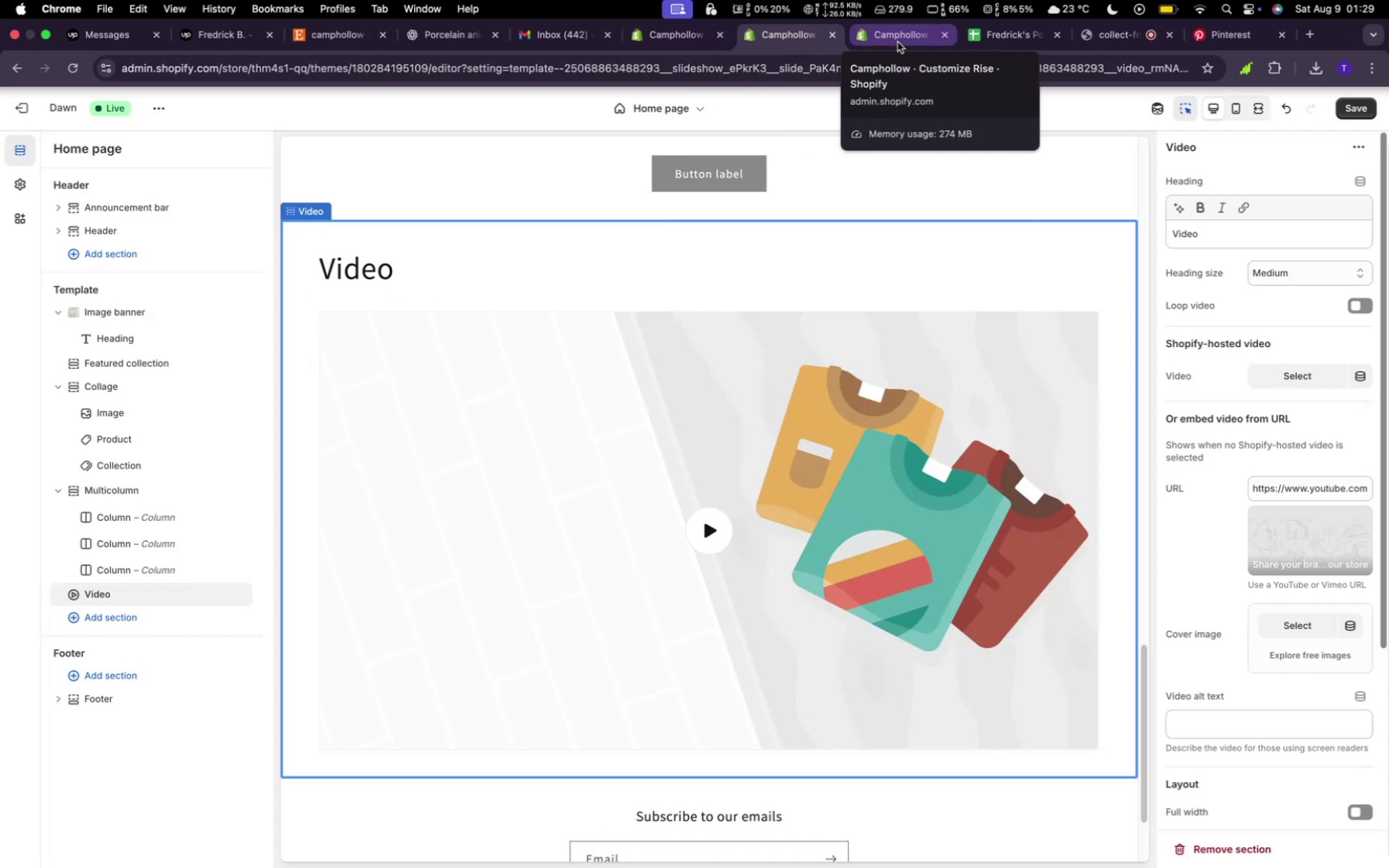 
wait(5.14)
 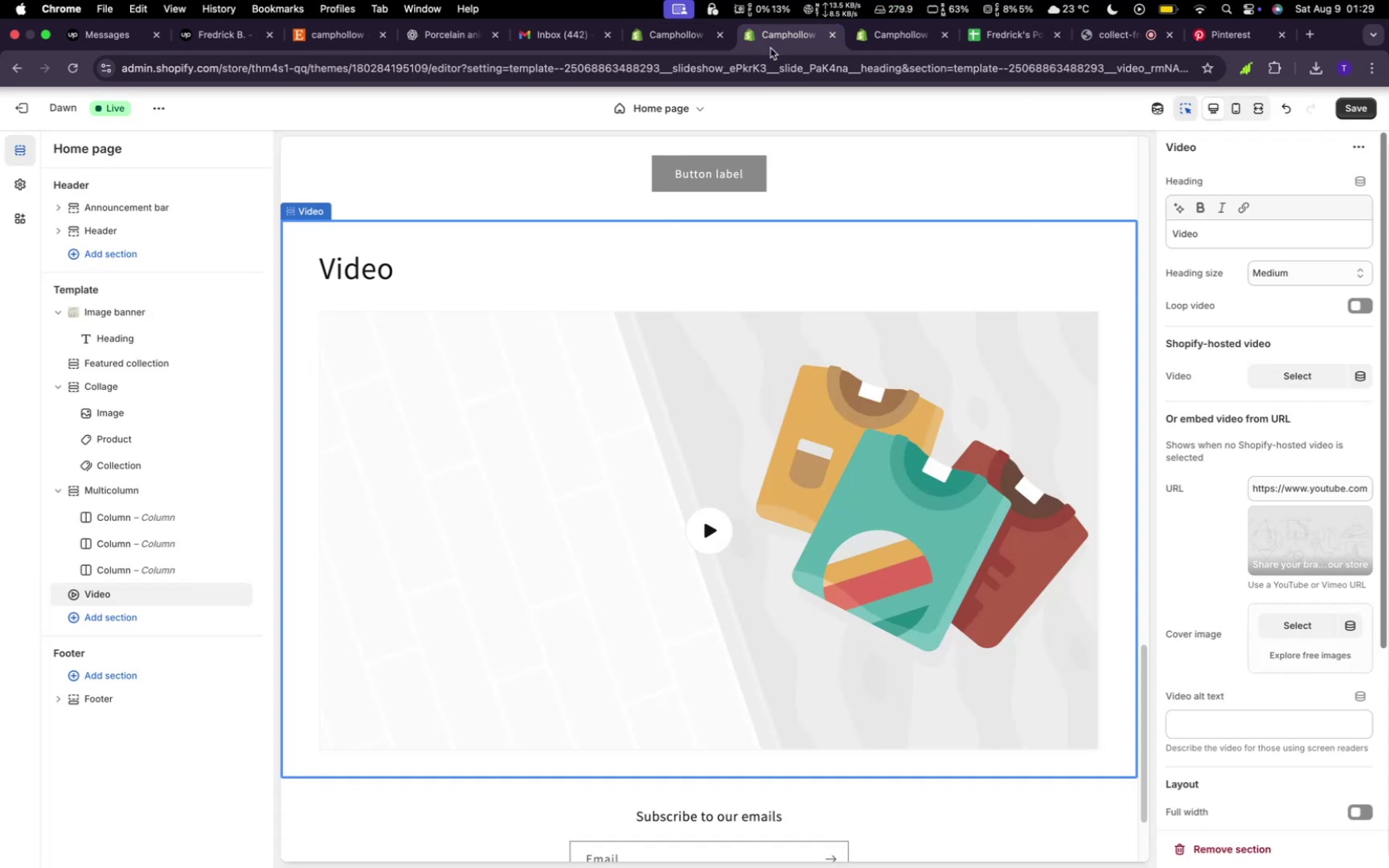 
left_click([334, 42])
 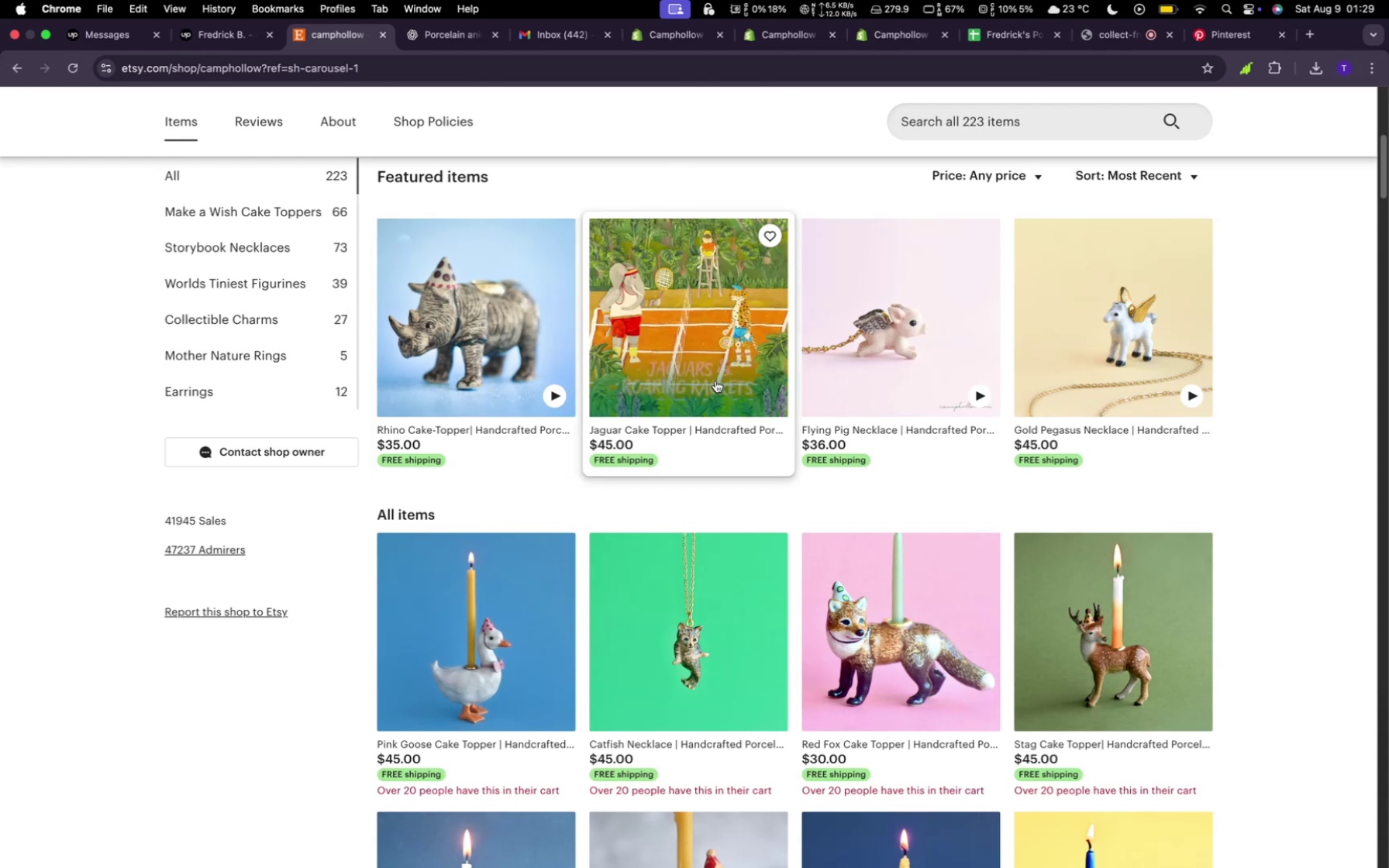 
right_click([721, 360])
 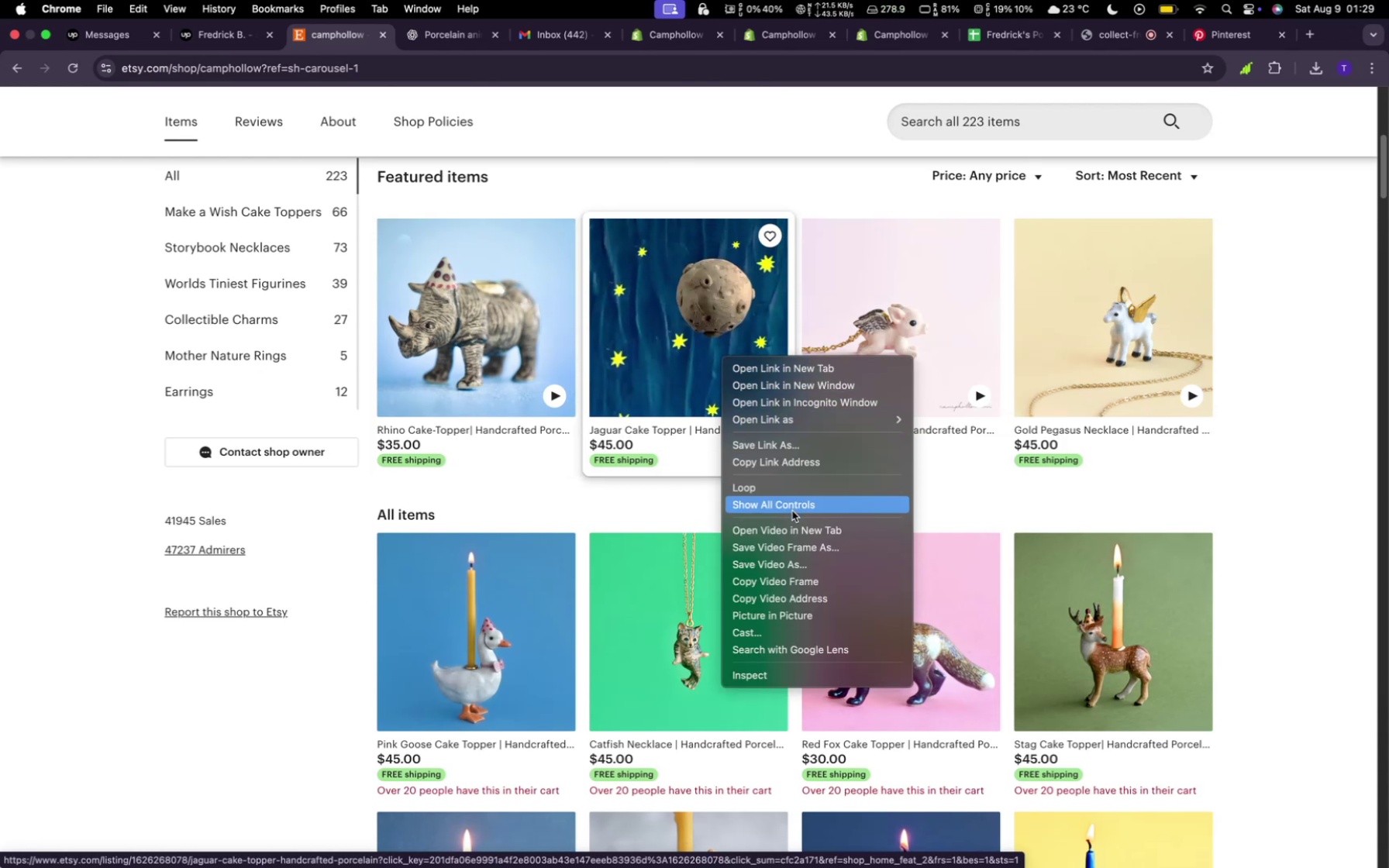 
wait(12.48)
 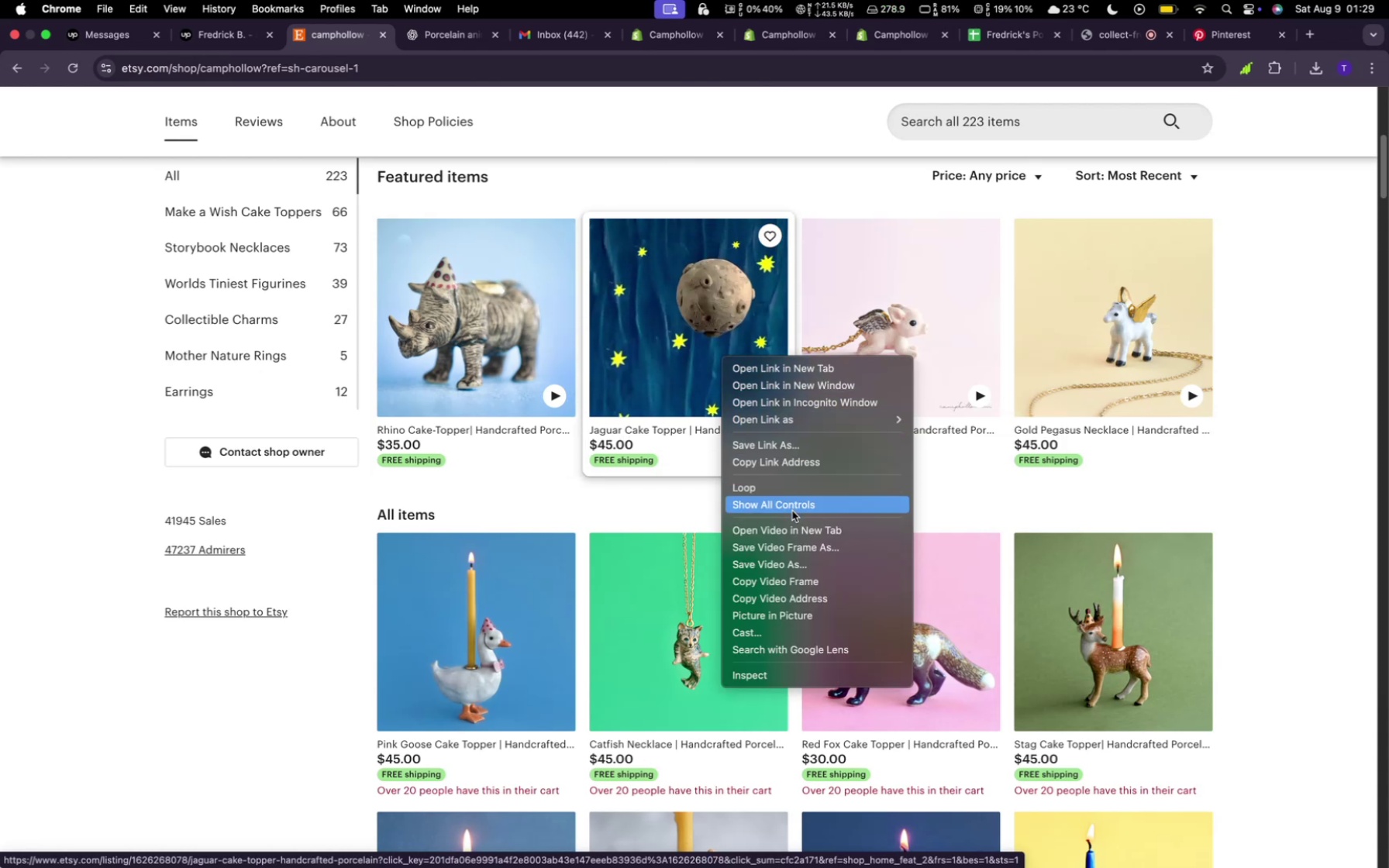 
left_click([805, 546])
 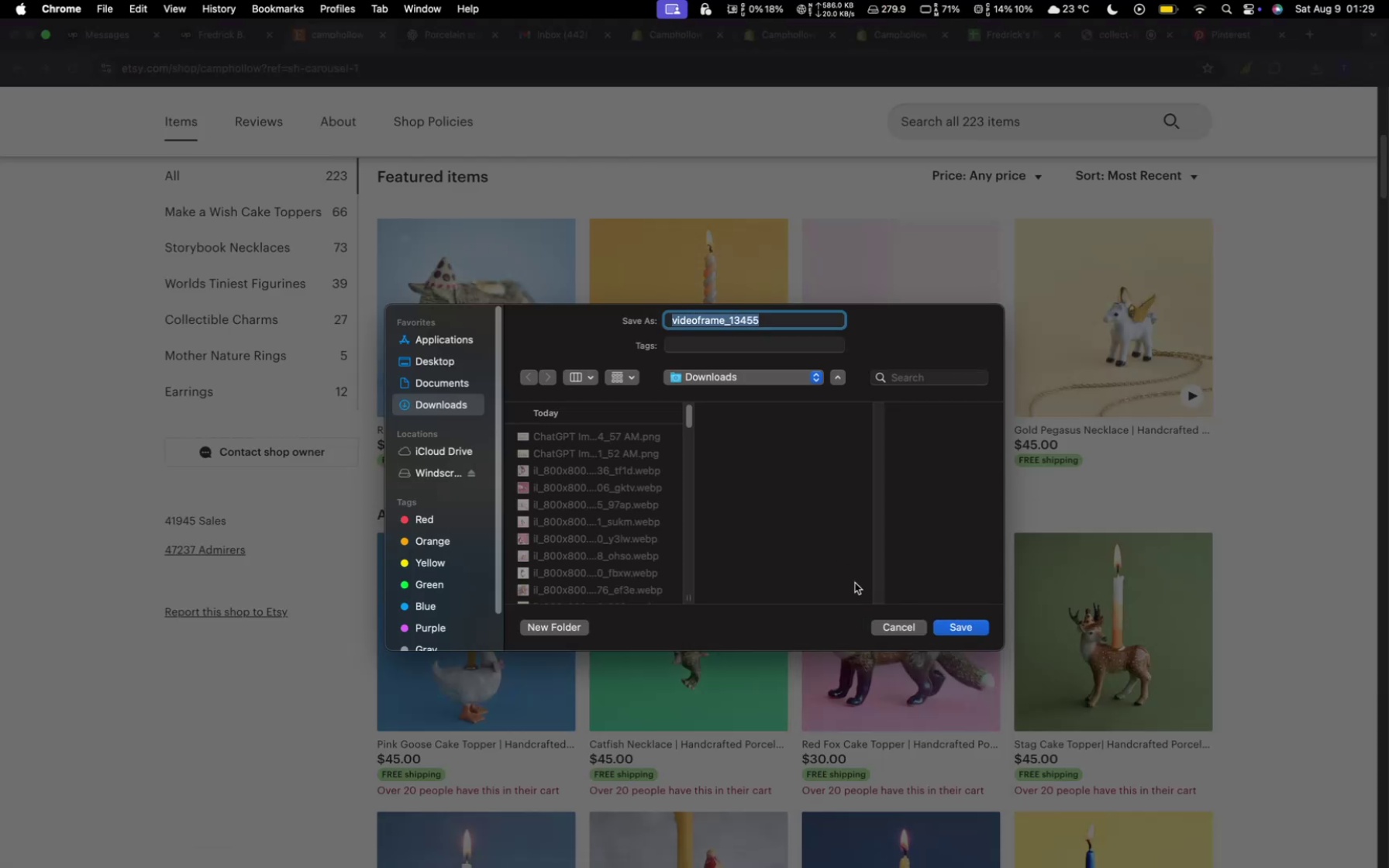 
wait(5.94)
 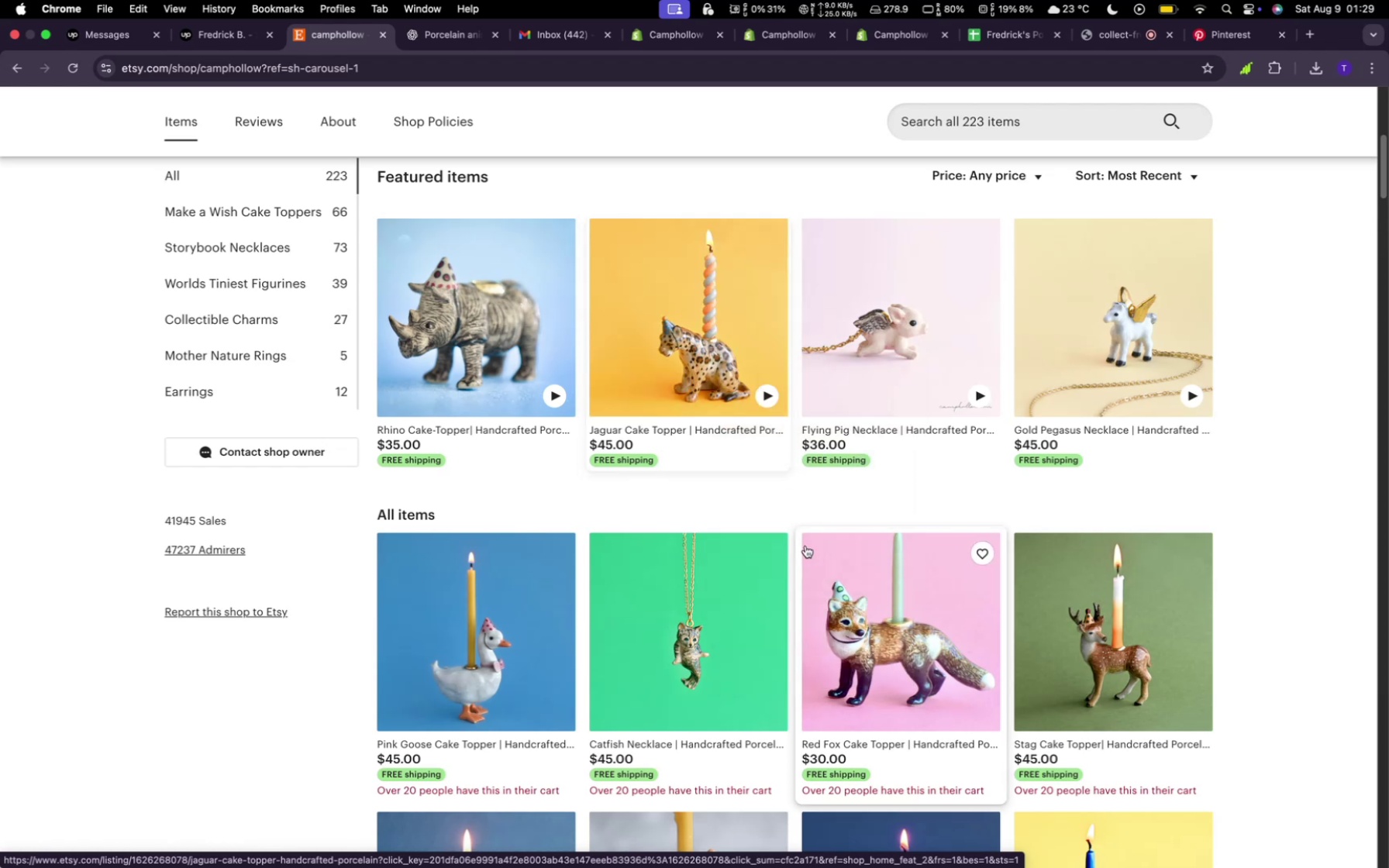 
left_click([886, 625])
 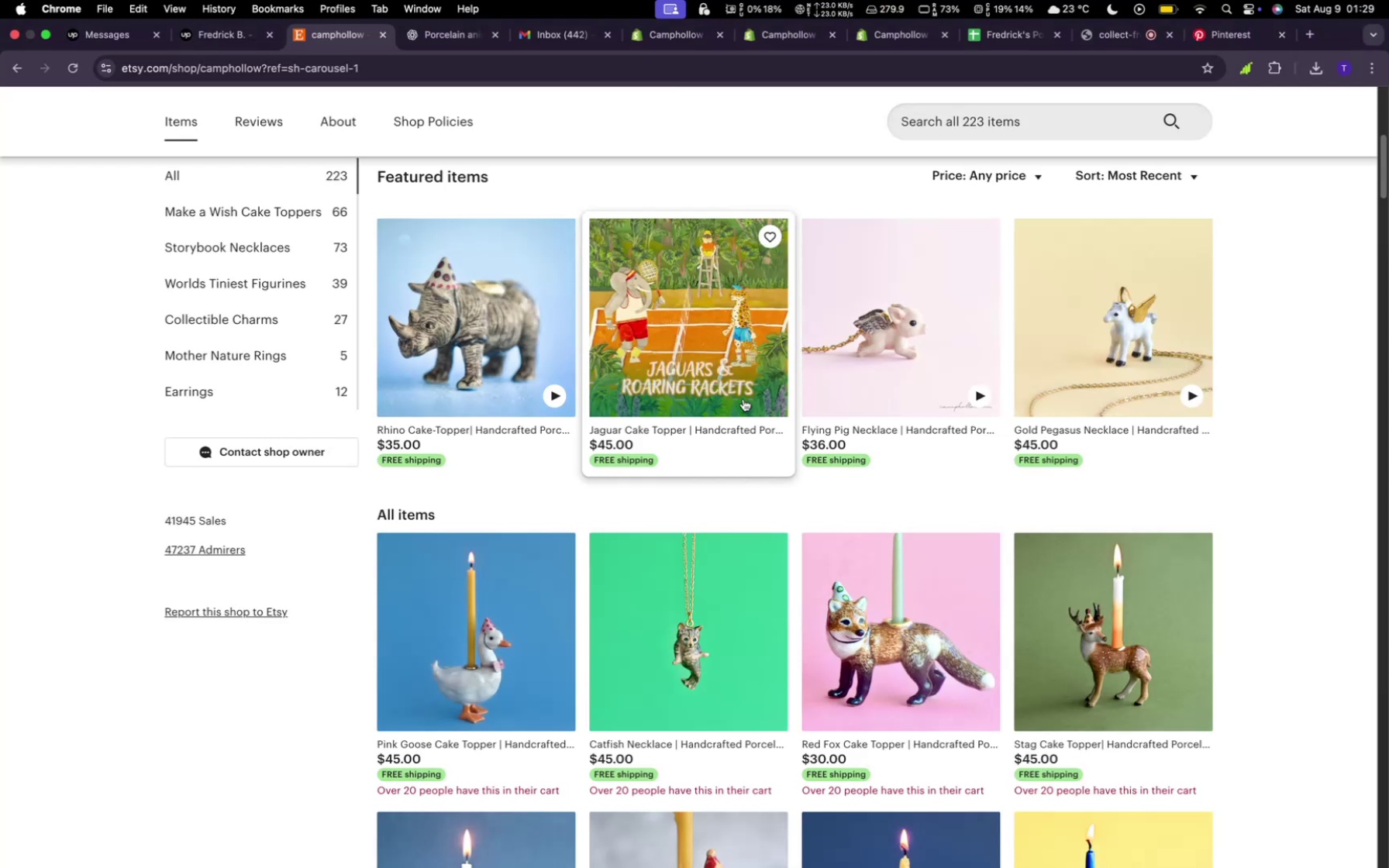 
right_click([717, 322])
 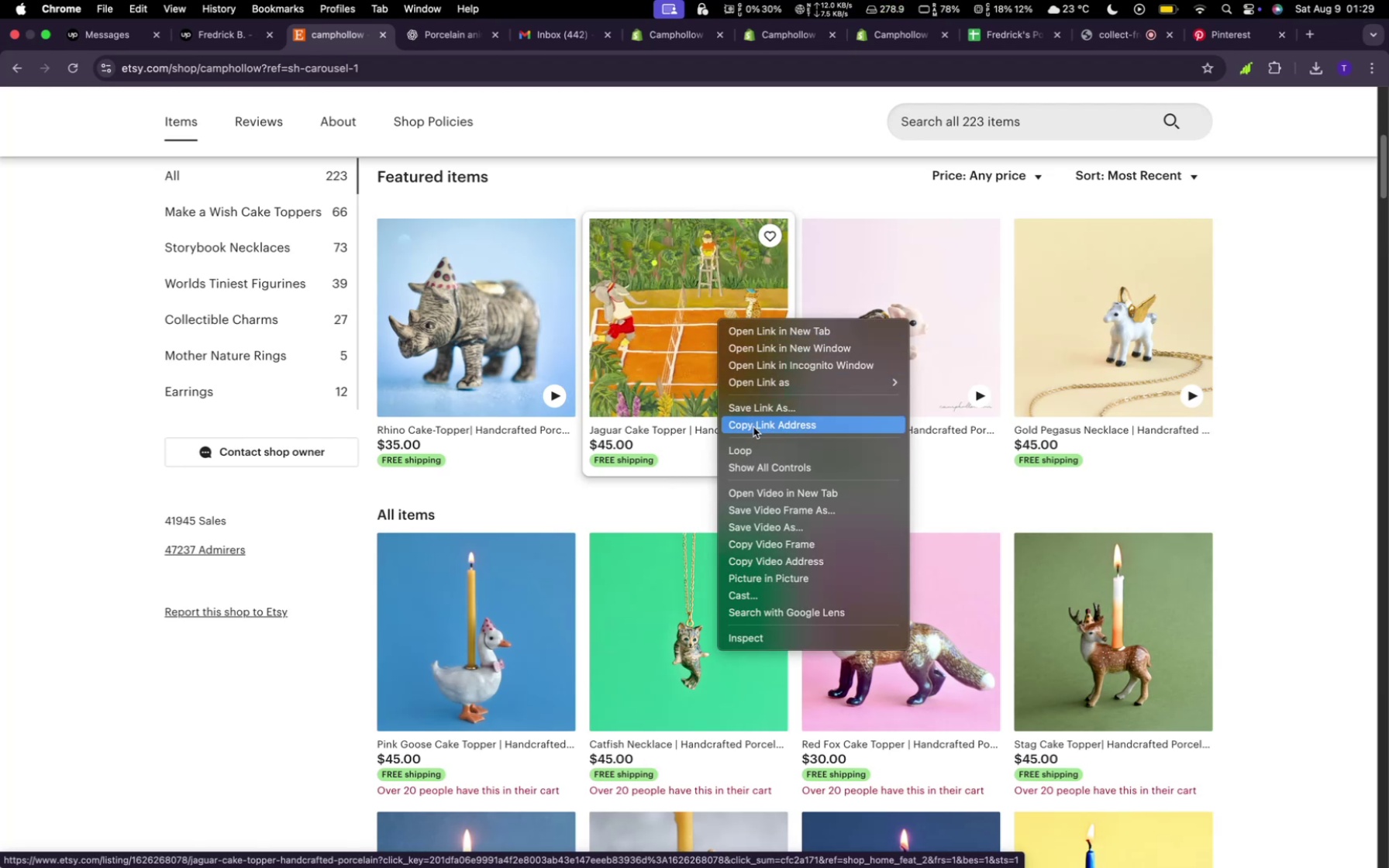 
wait(5.25)
 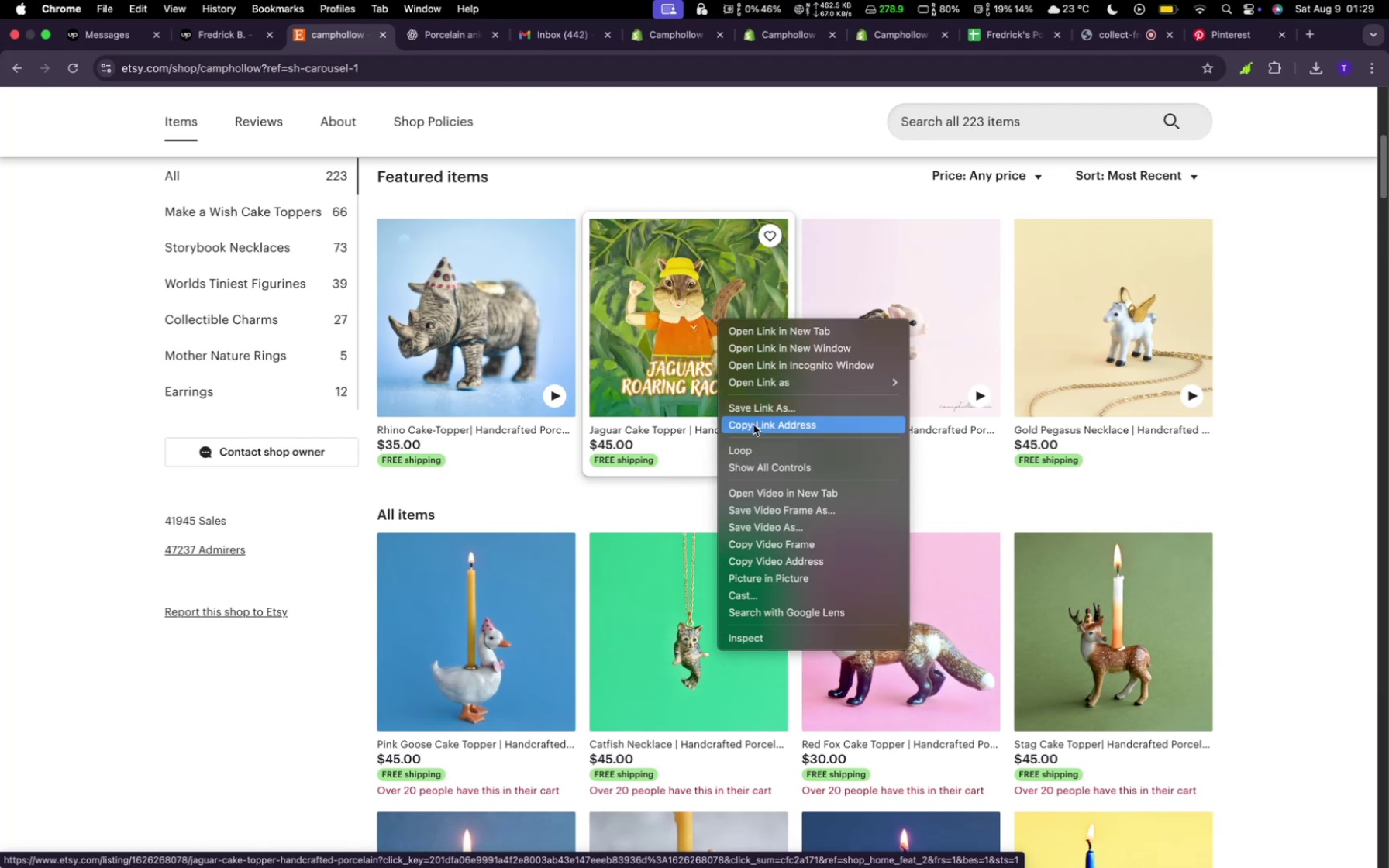 
left_click([753, 427])
 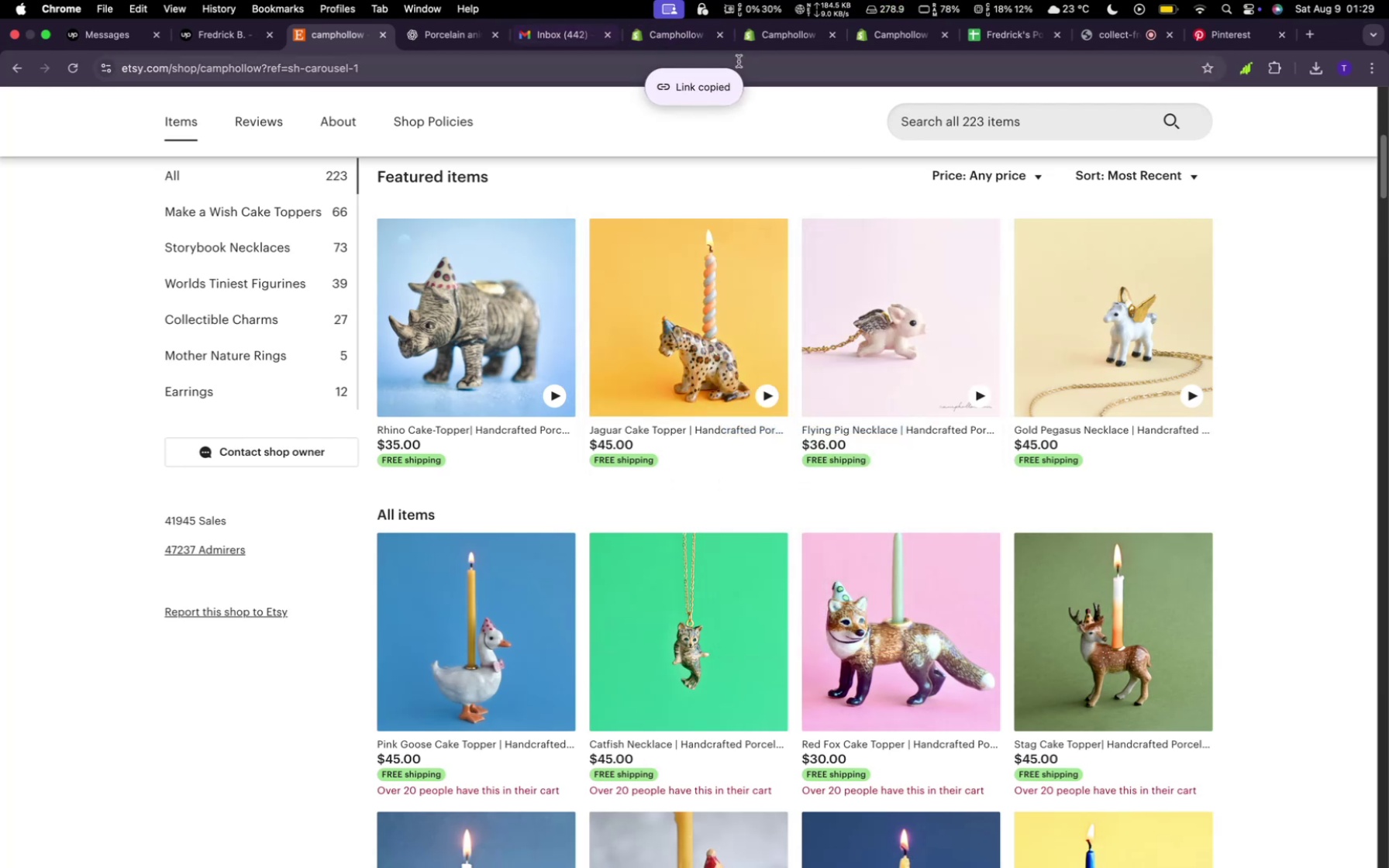 
left_click([809, 43])
 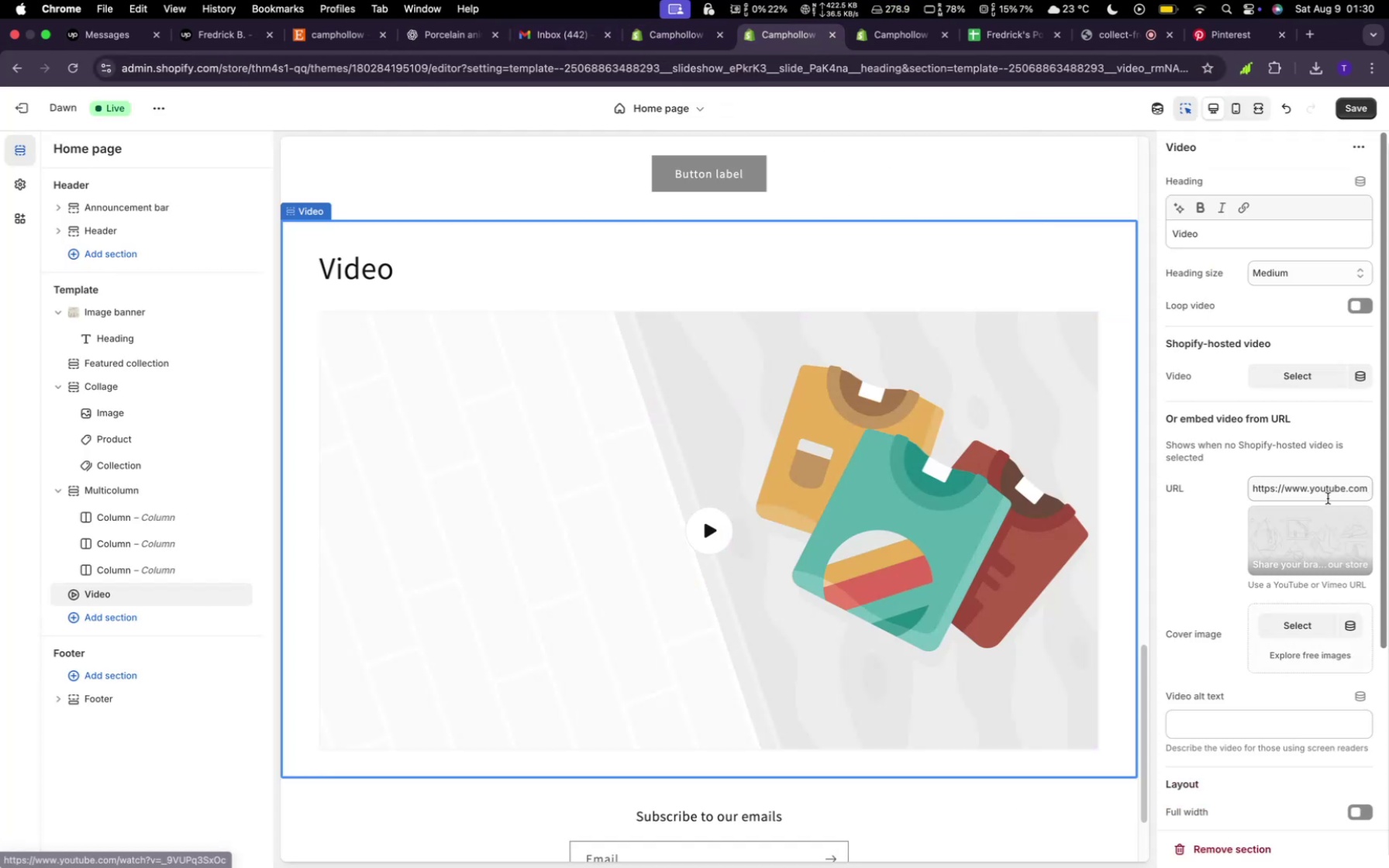 
left_click([1323, 494])
 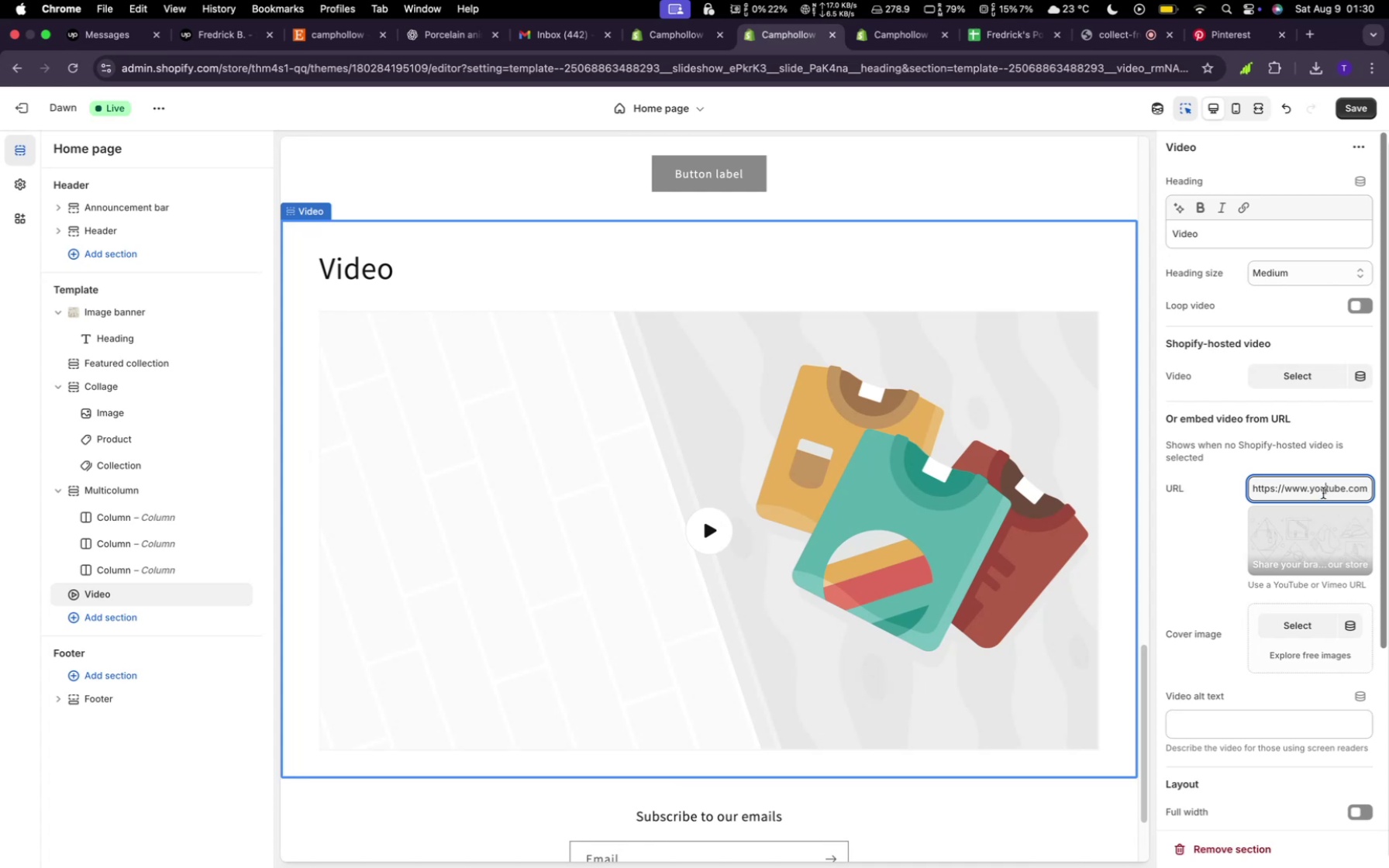 
key(Meta+V)
 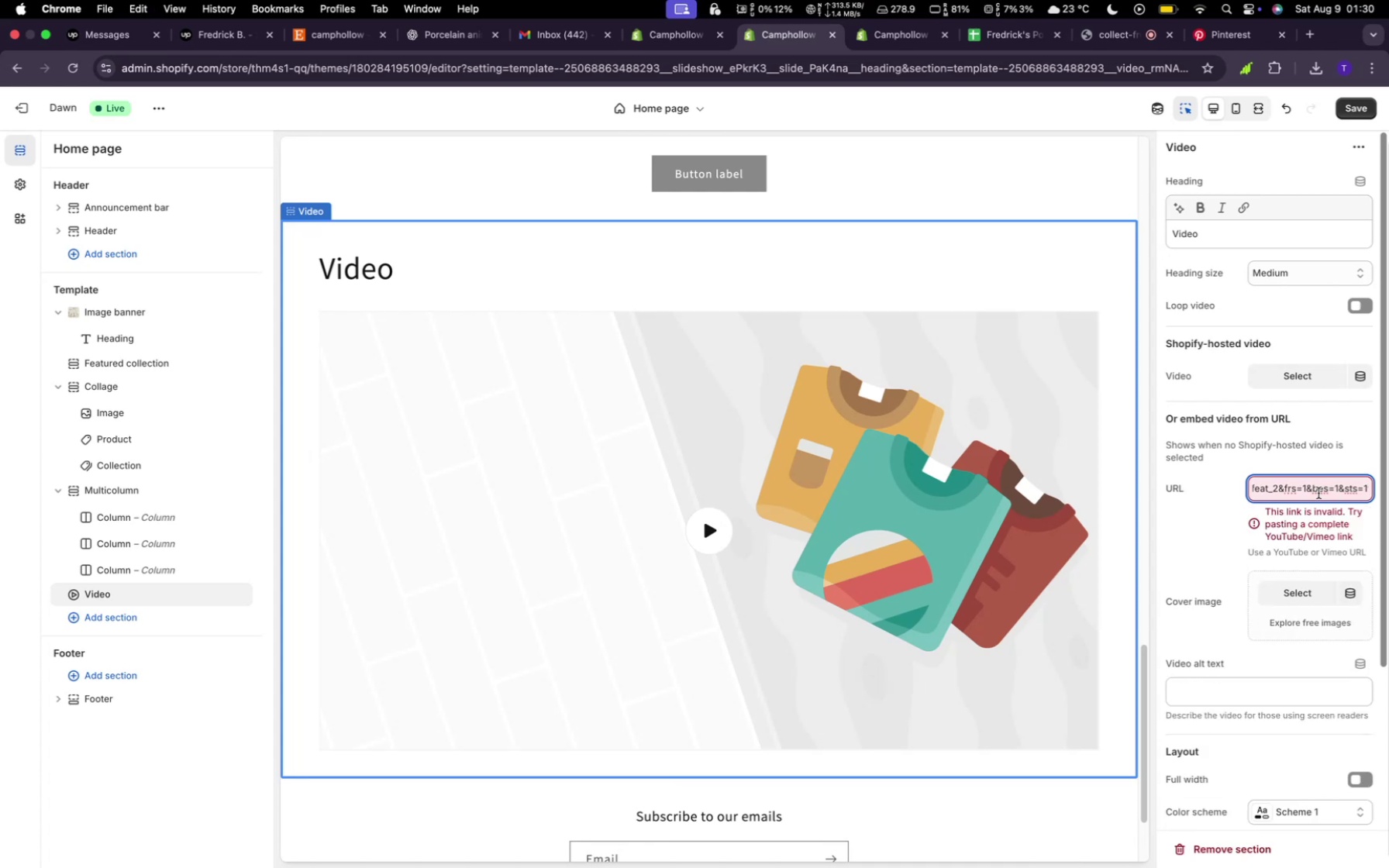 
left_click([1318, 493])
 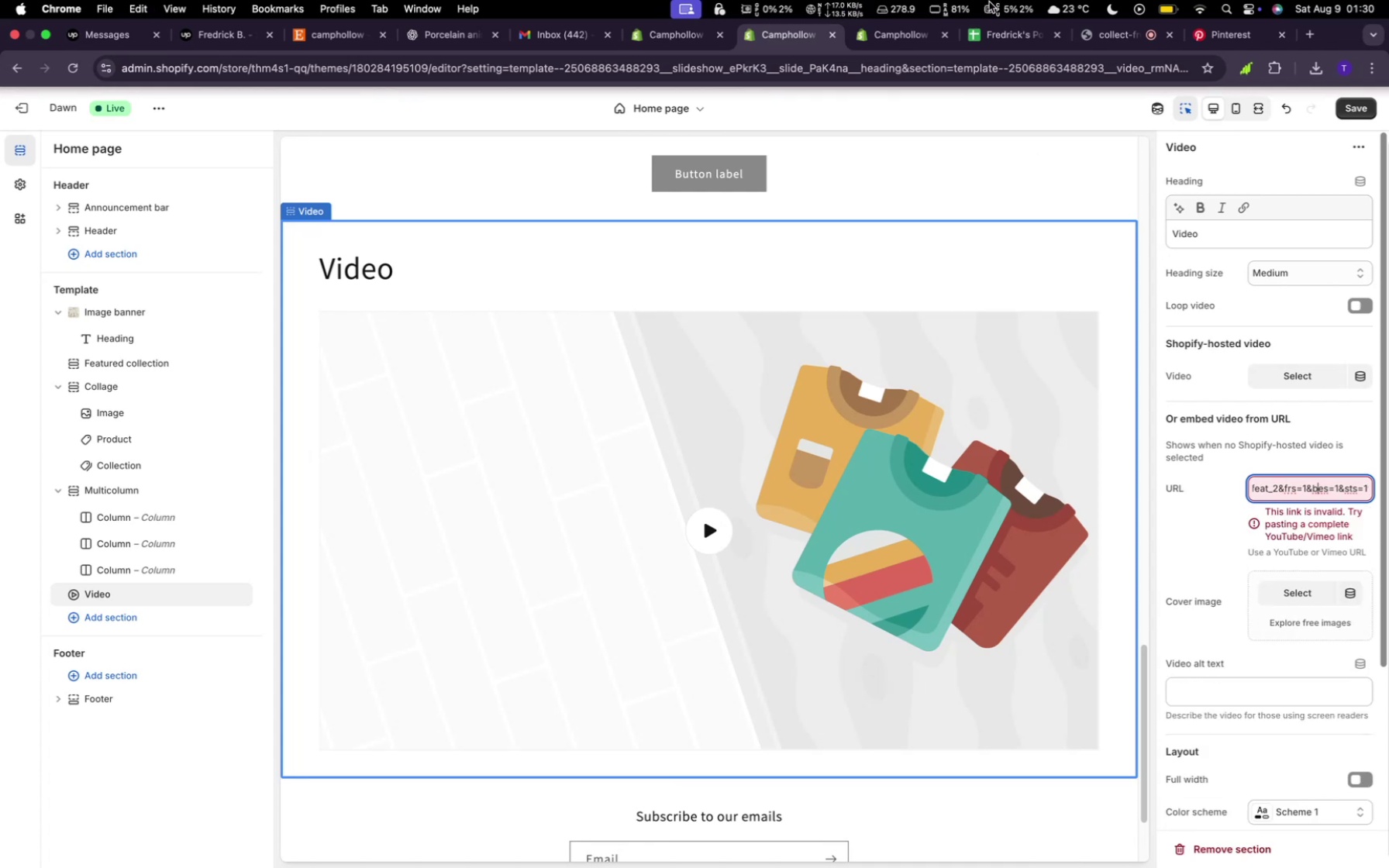 
wait(5.24)
 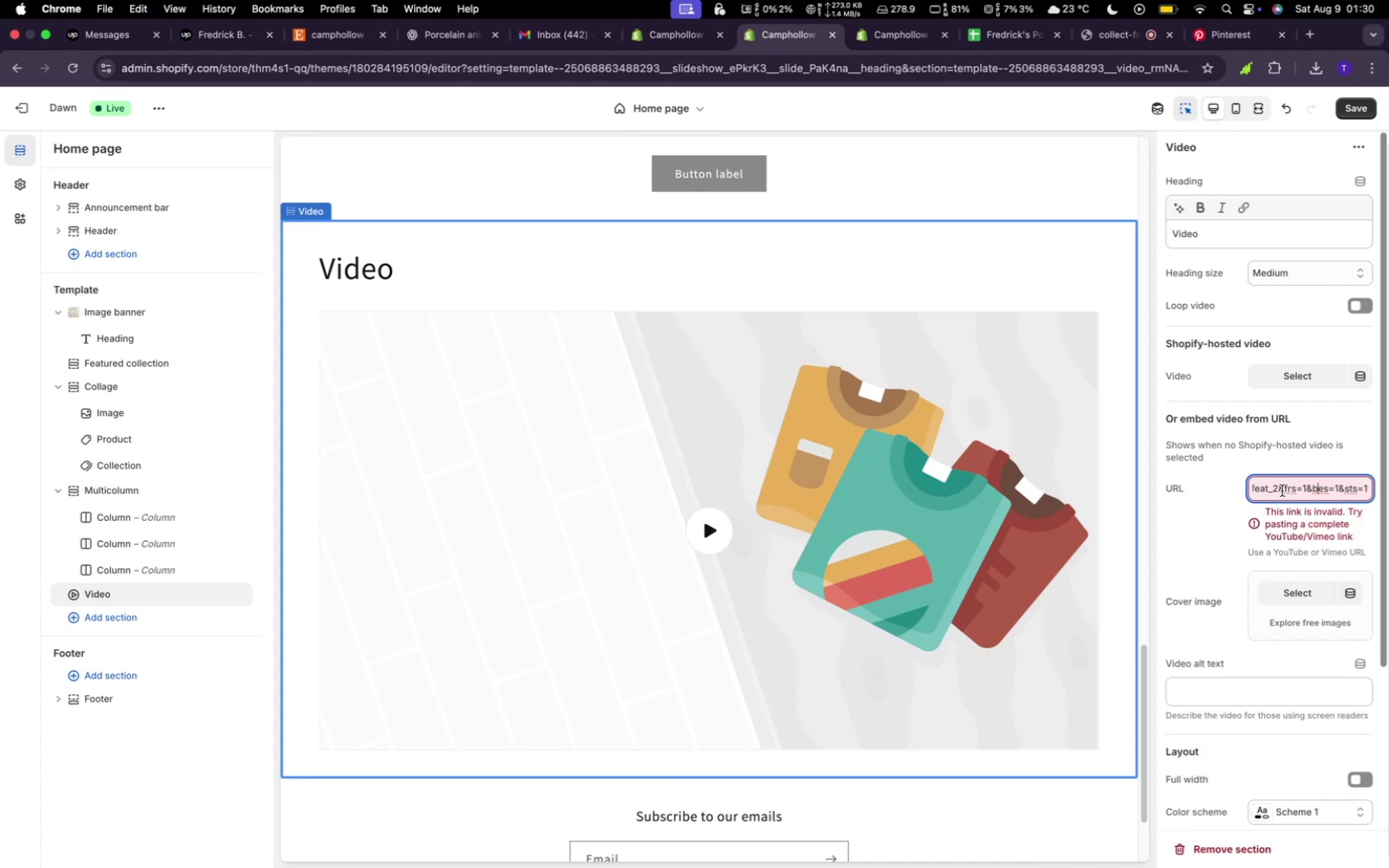 
left_click([1311, 33])
 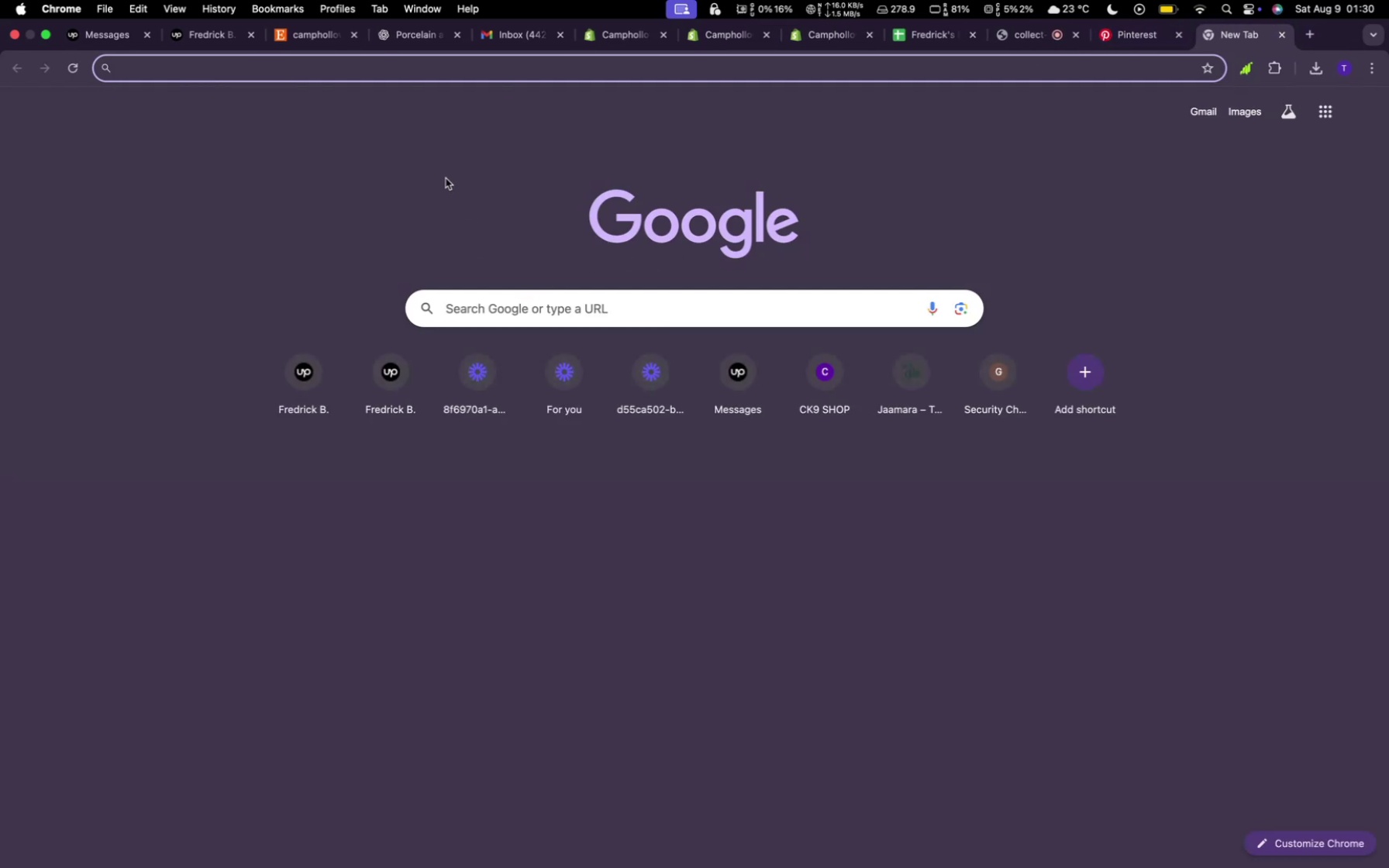 
type(yout)
 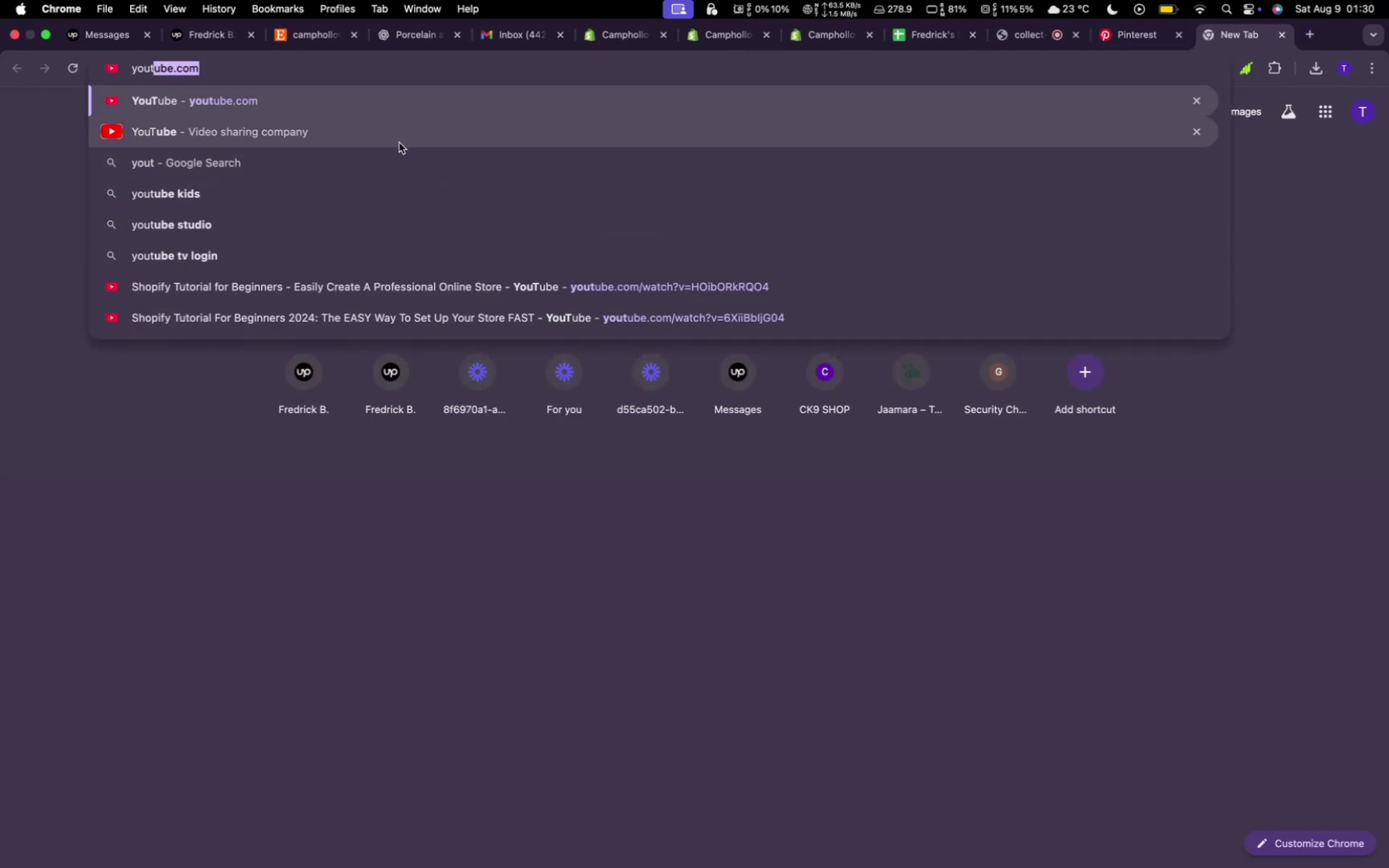 
left_click([385, 100])
 